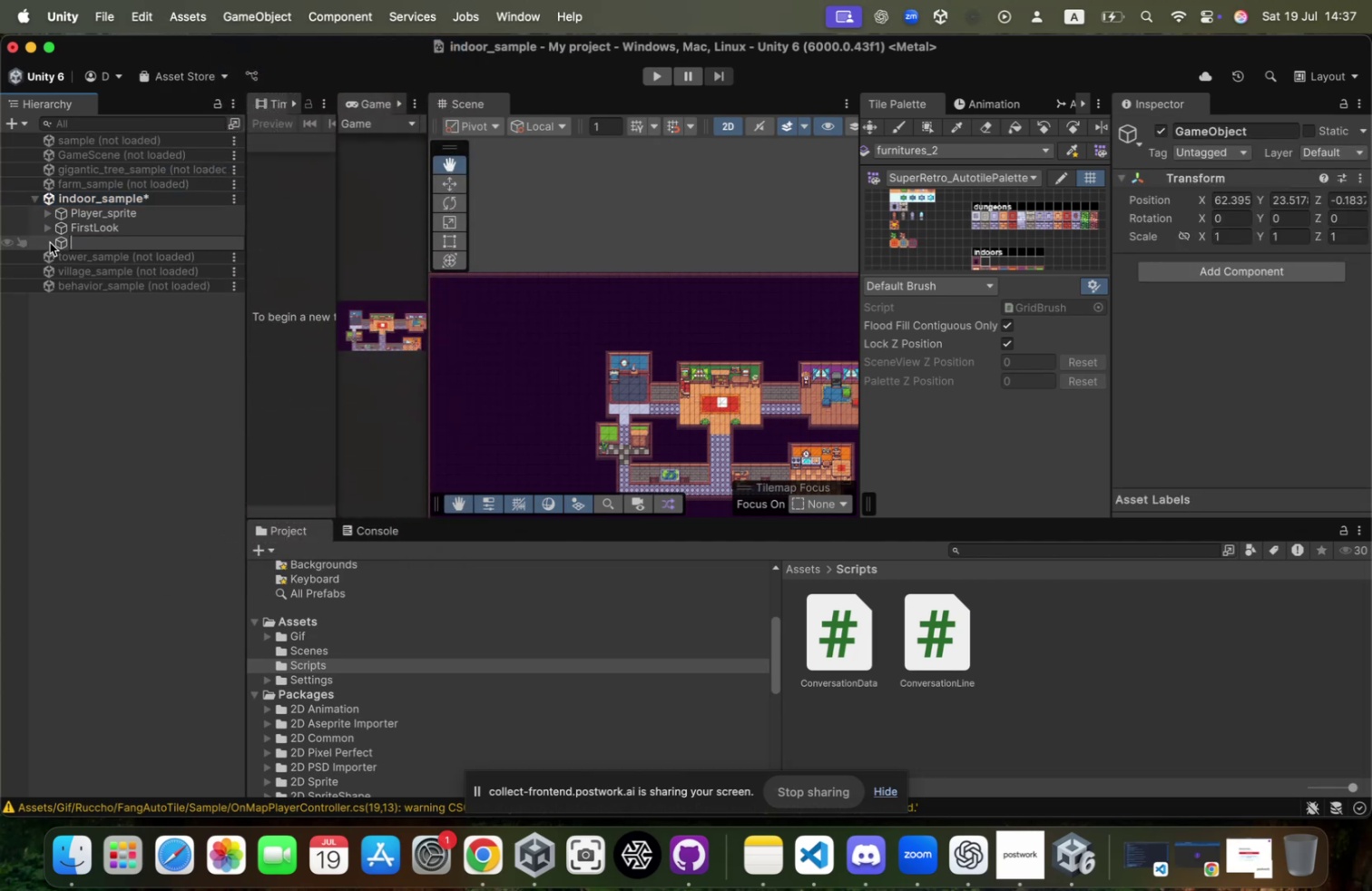 
left_click([48, 247])
 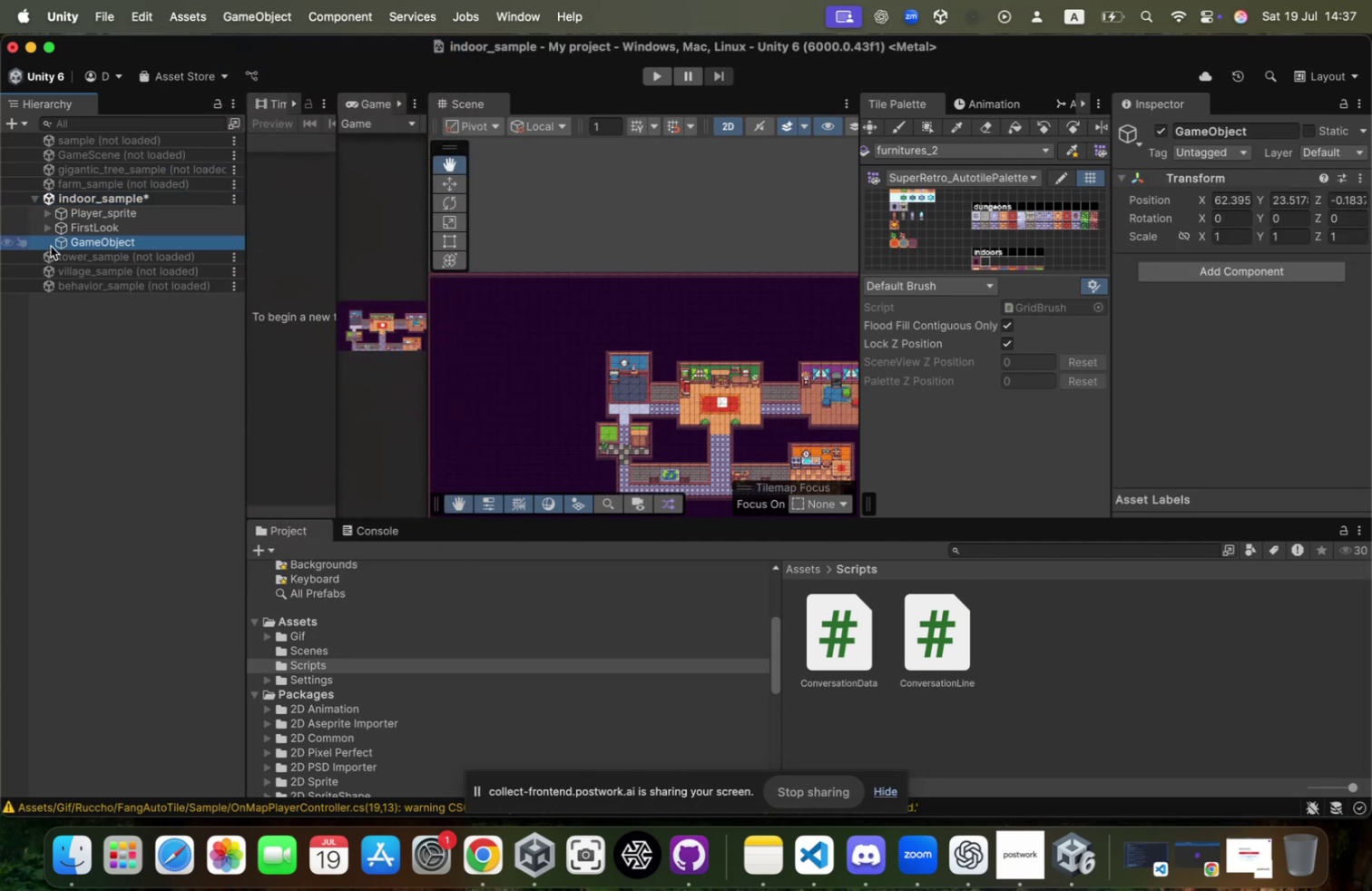 
key(Meta+Backspace)
 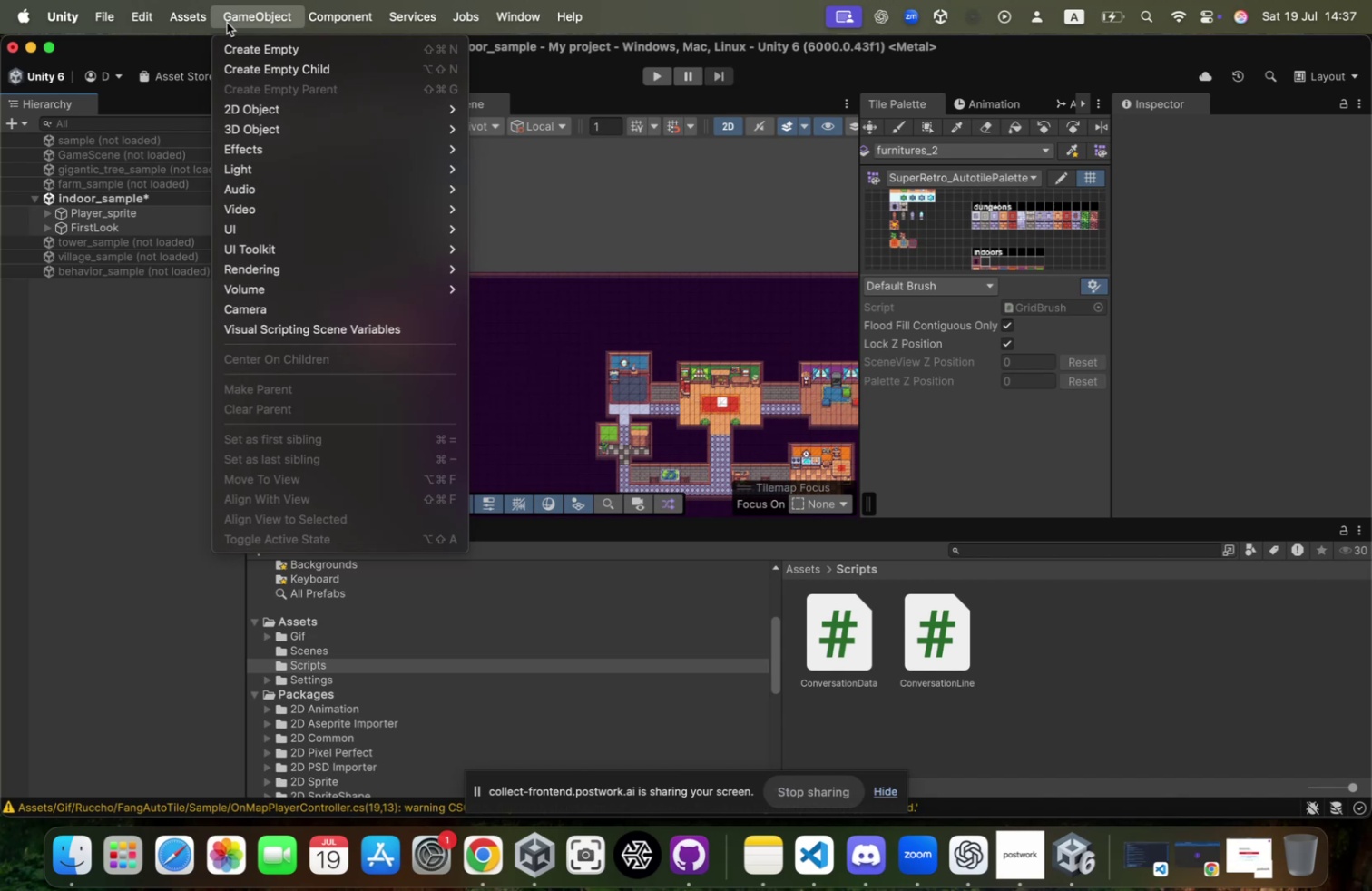 
wait(6.45)
 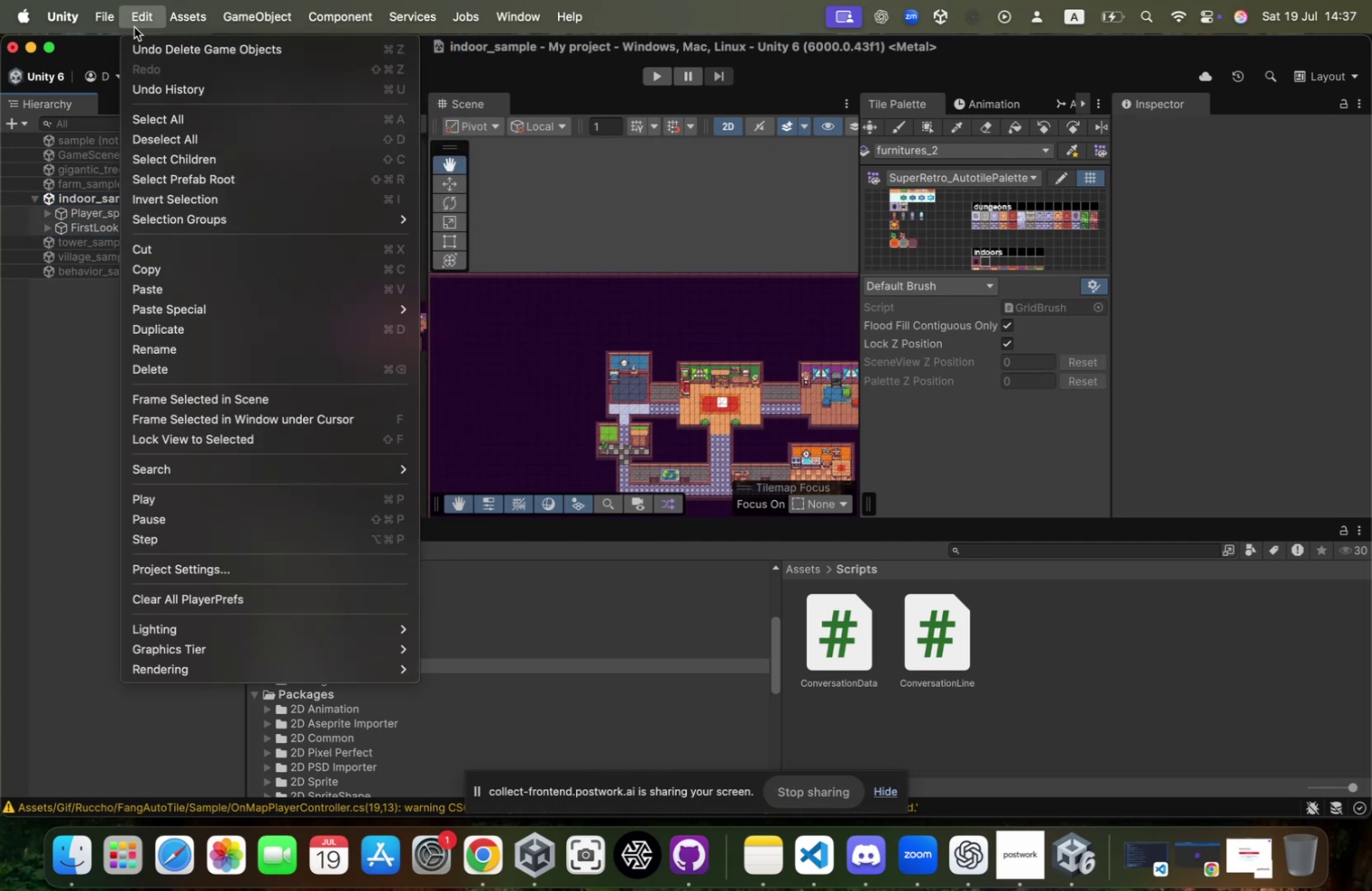 
left_click([218, 44])
 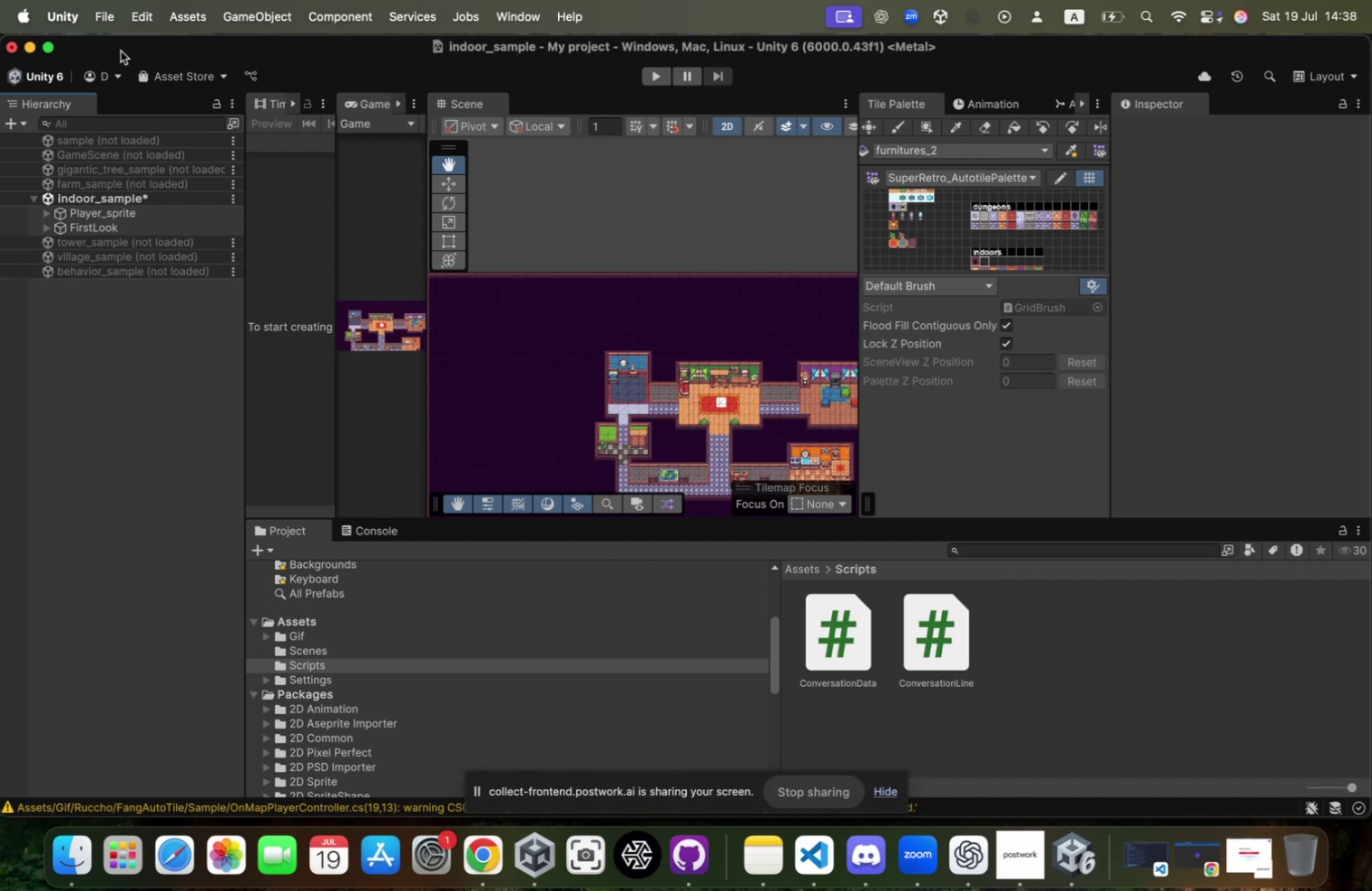 
wait(70.92)
 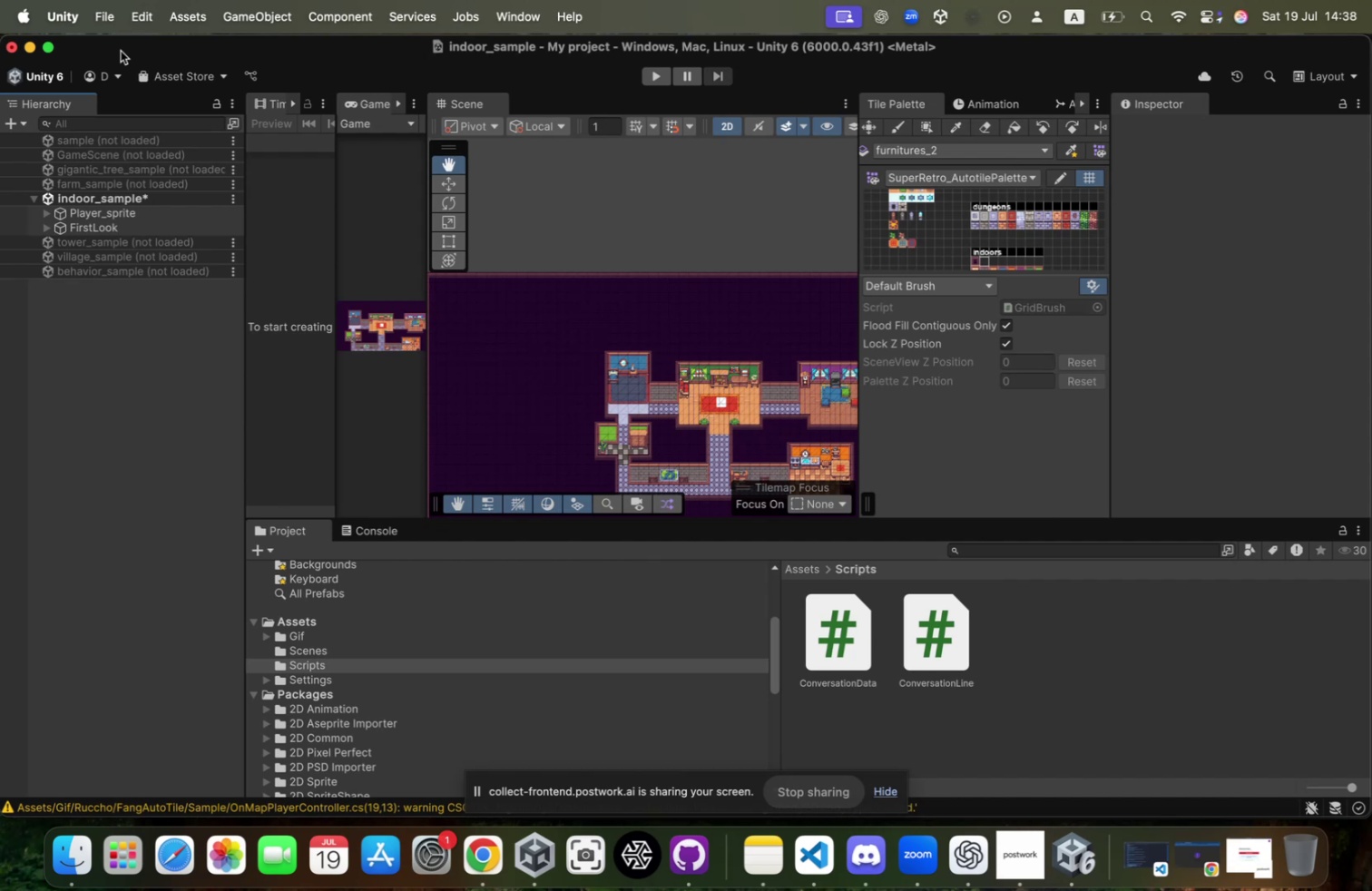 
key(Meta+CommandLeft)
 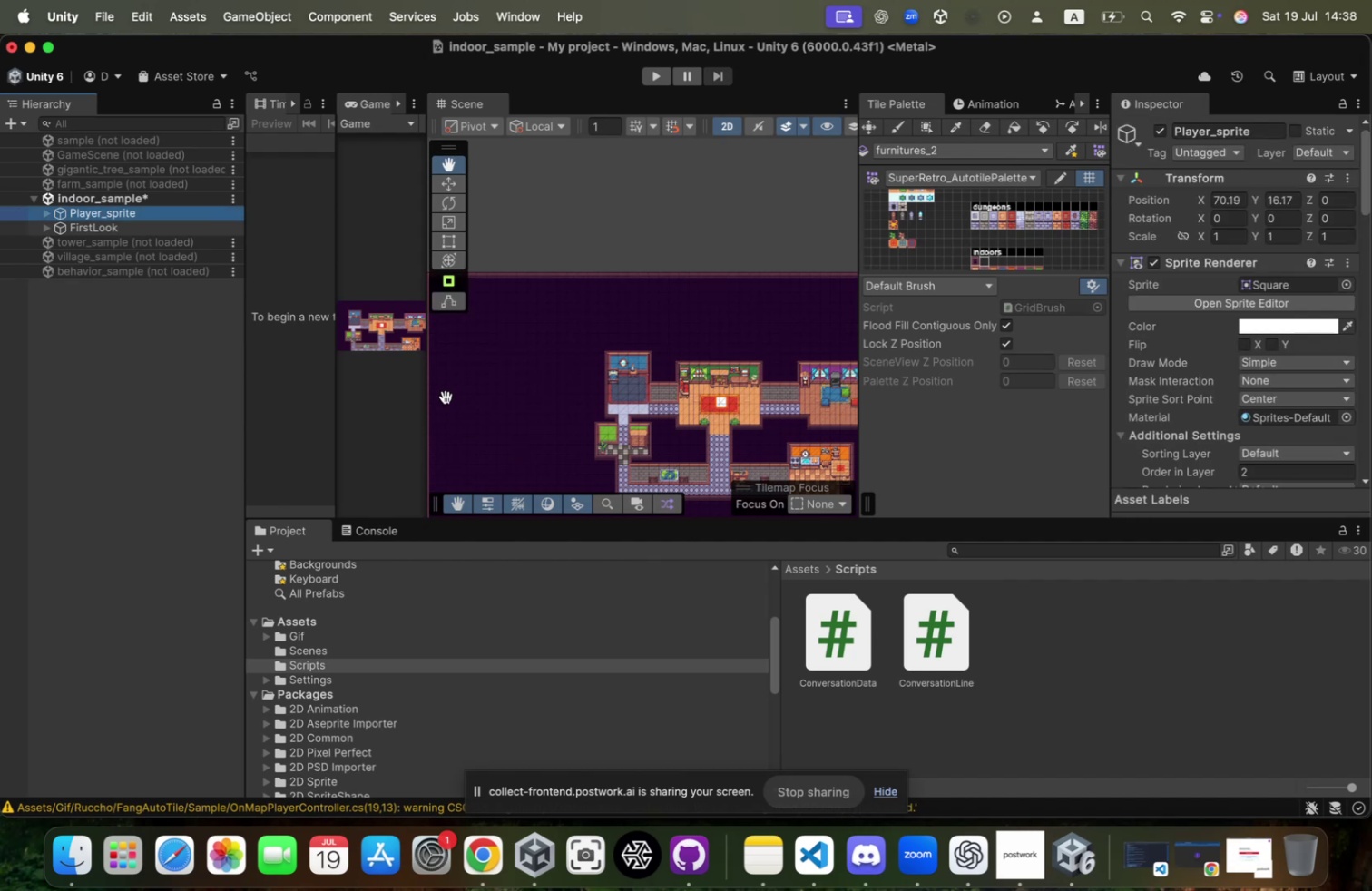 
key(Meta+Tab)
 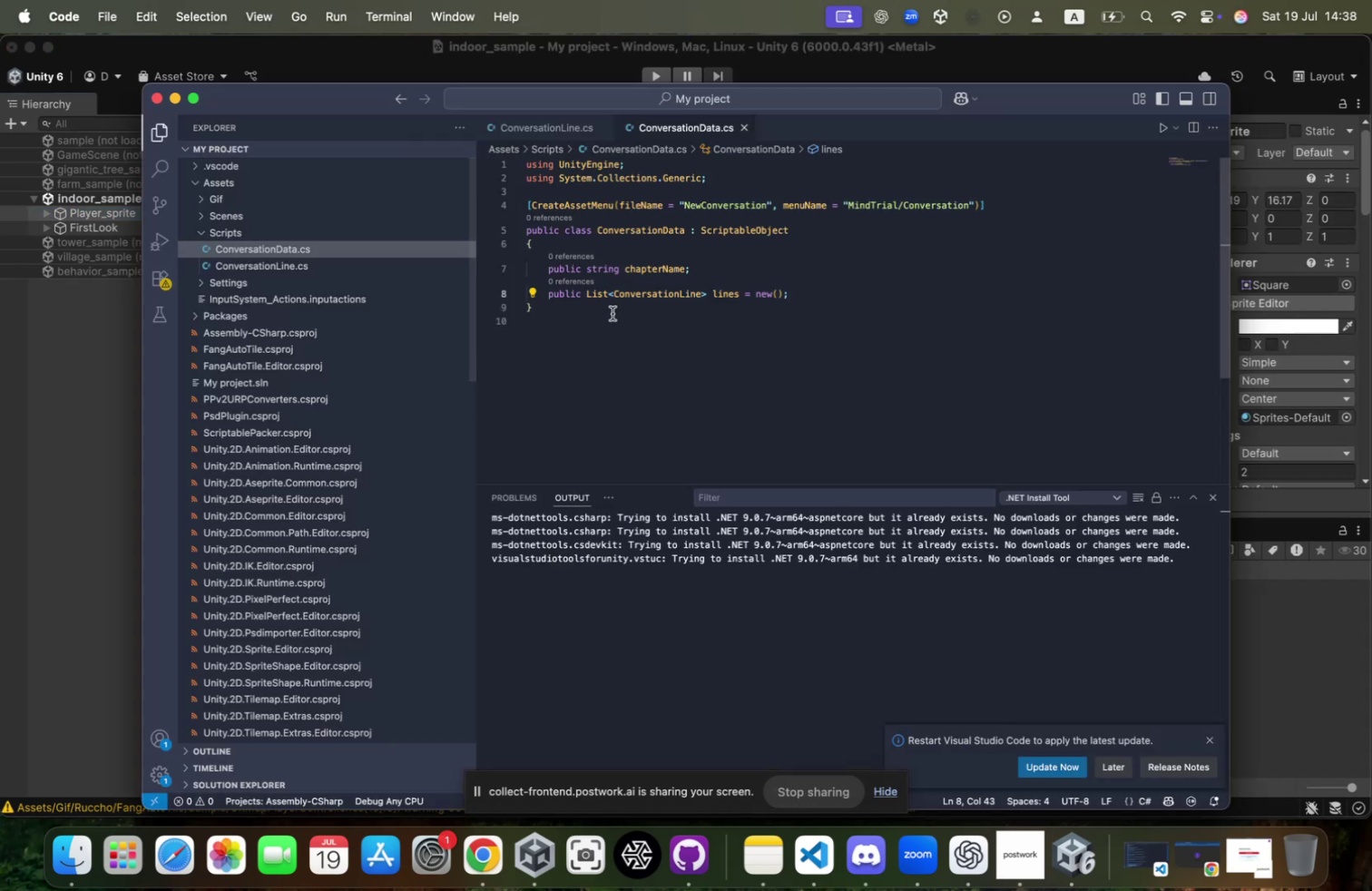 
key(Meta+CommandLeft)
 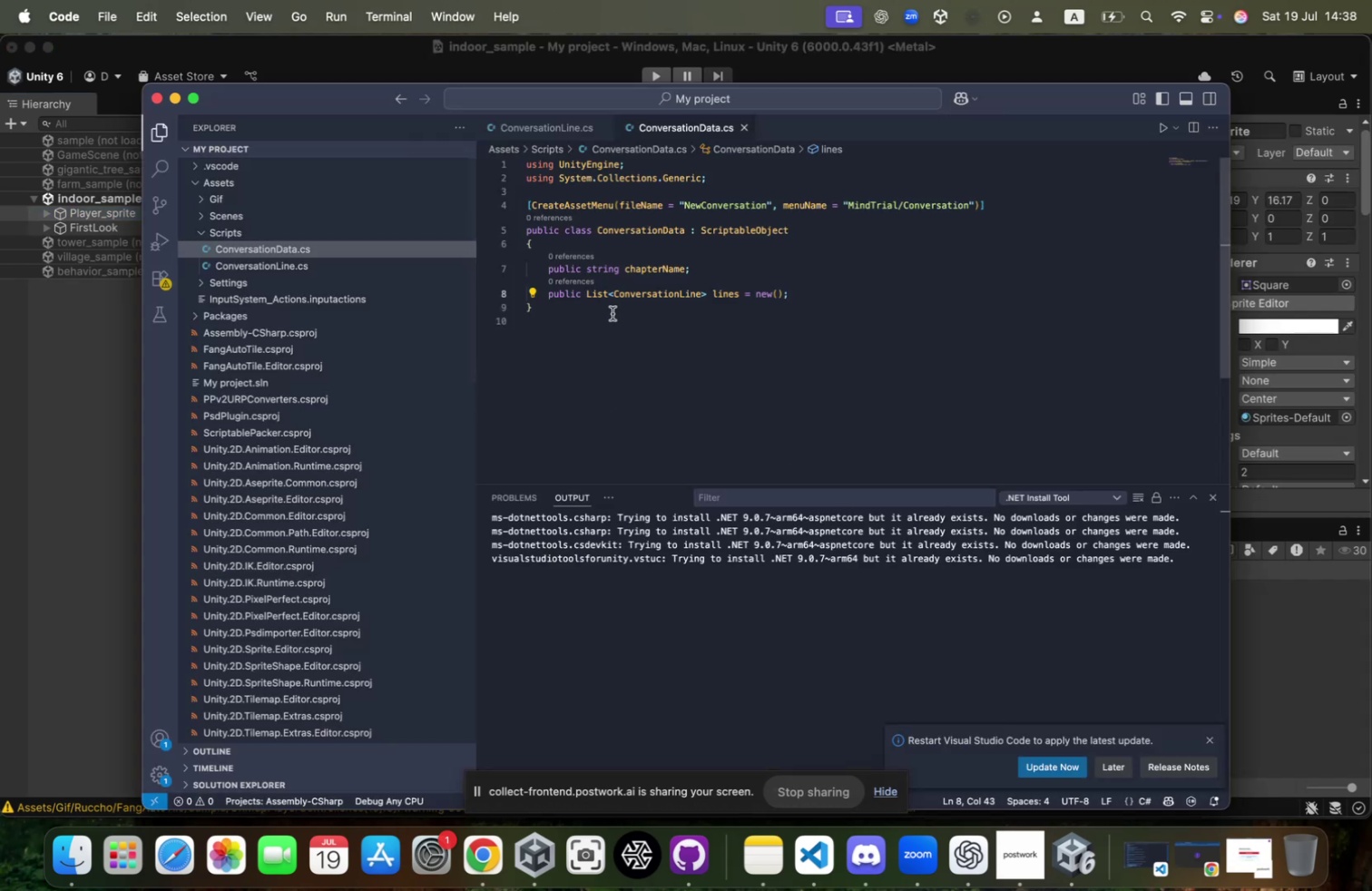 
hold_key(key=Tab, duration=0.49)
 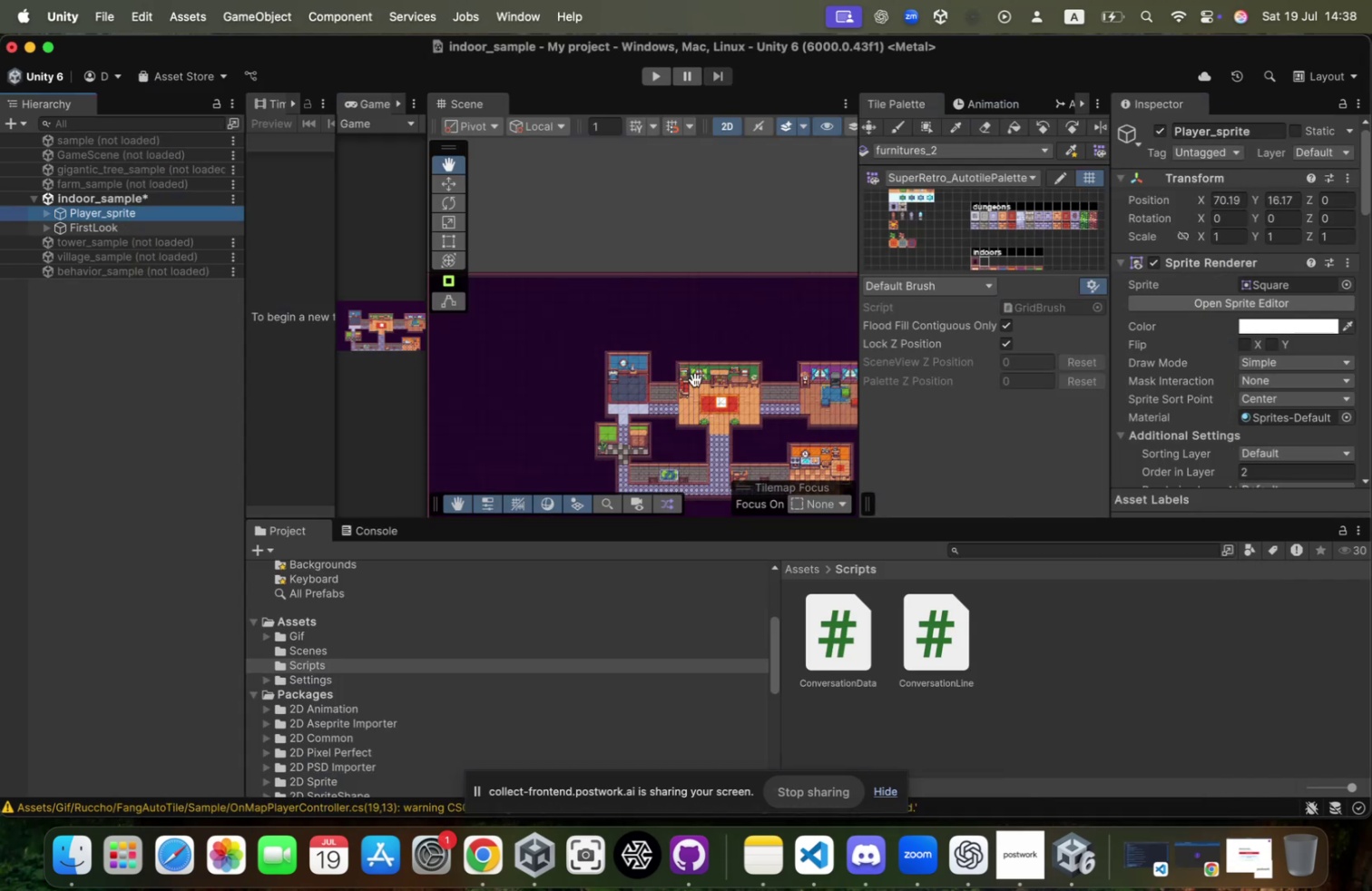 
key(Meta+CommandLeft)
 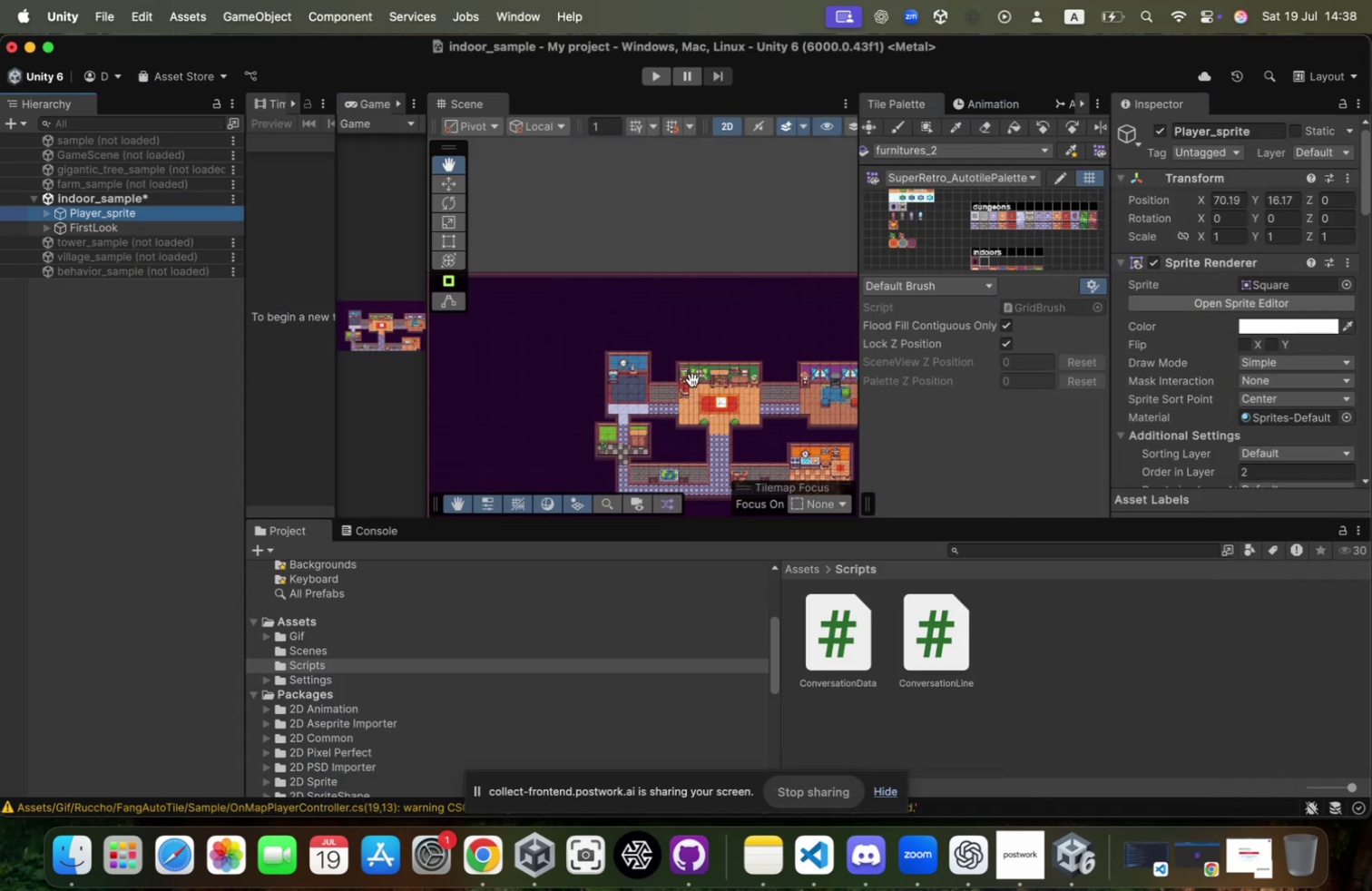 
key(Meta+Tab)
 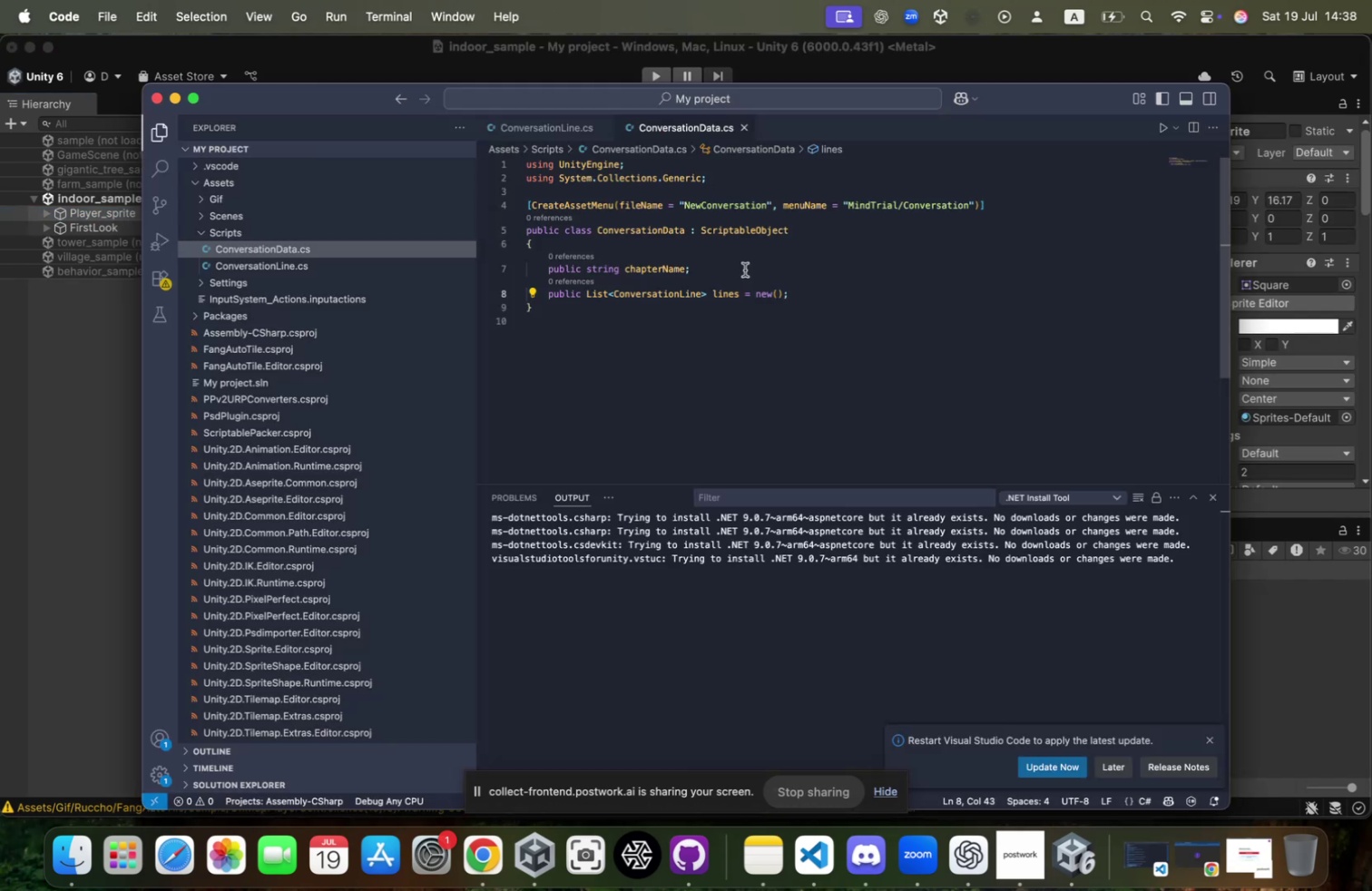 
key(Meta+CommandLeft)
 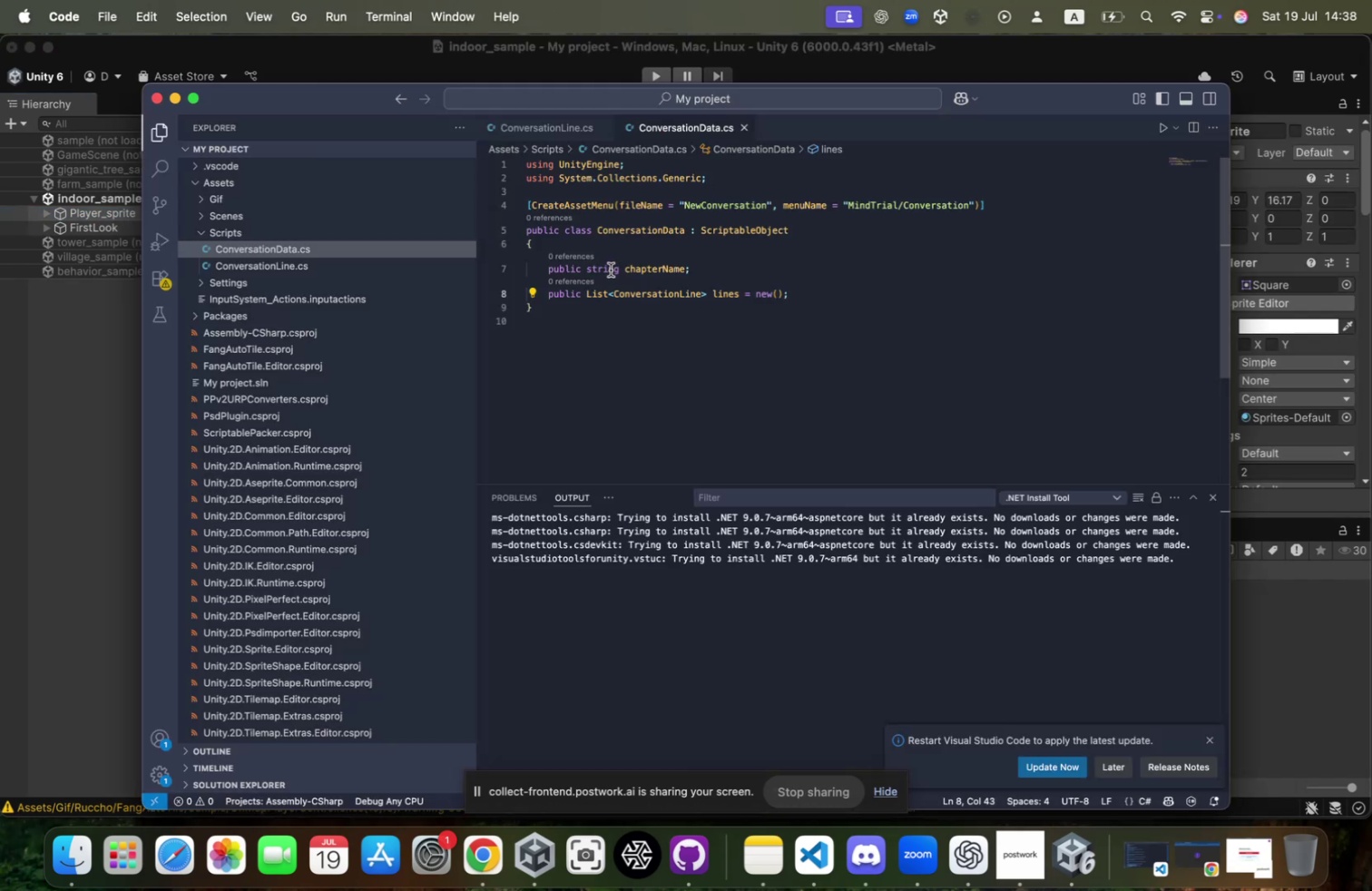 
key(Meta+Tab)
 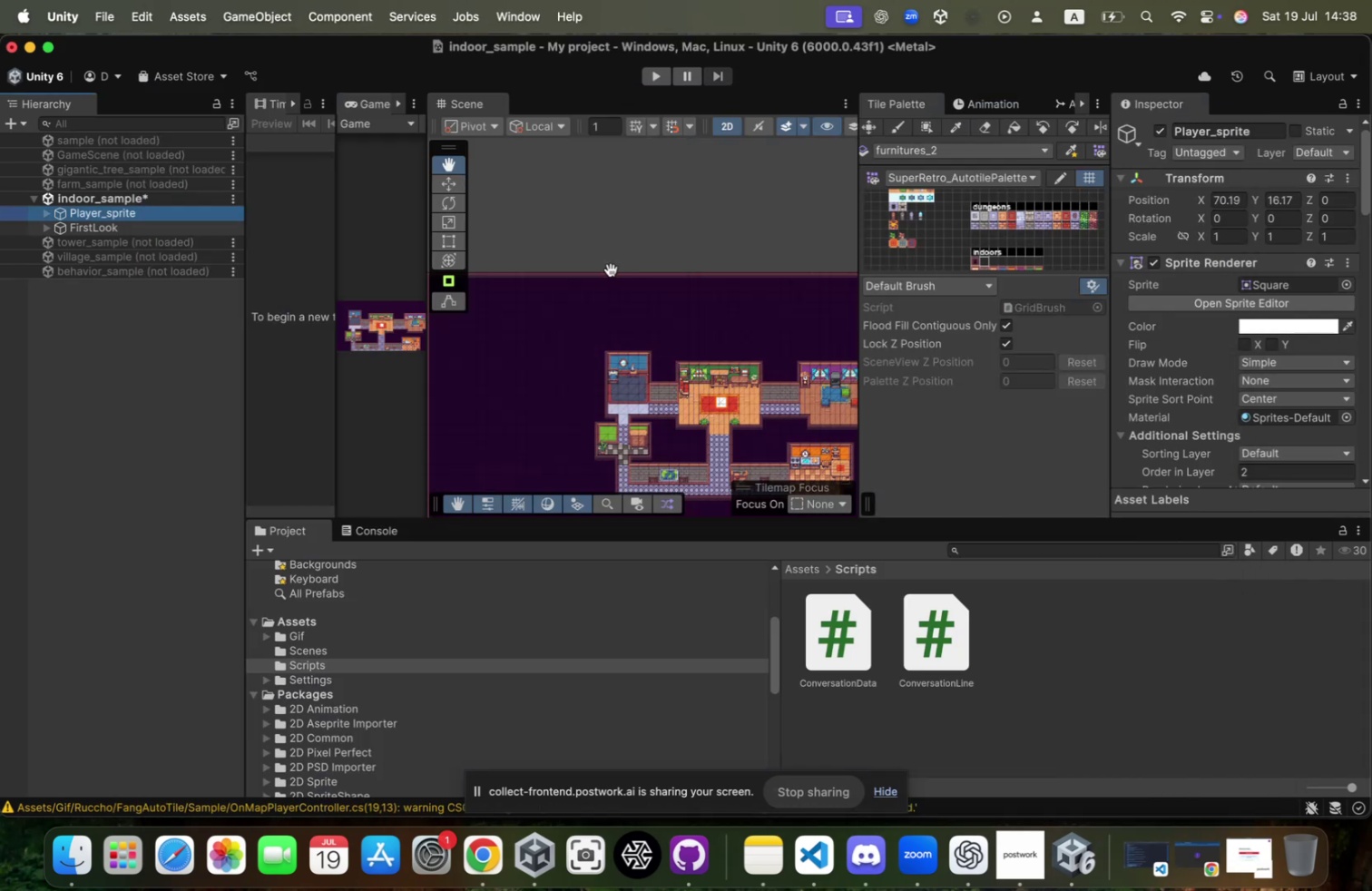 
key(Meta+CommandLeft)
 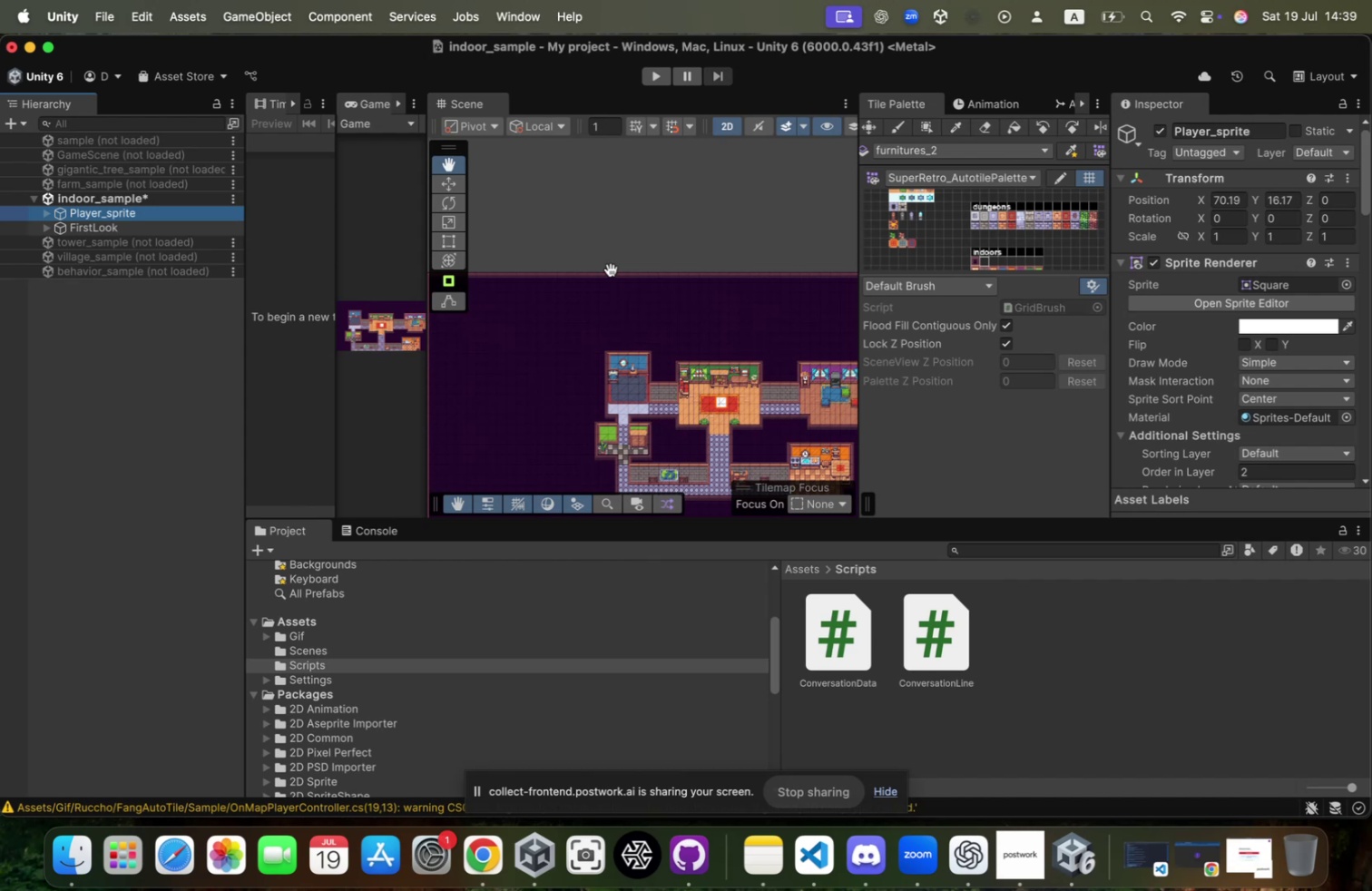 
wait(26.76)
 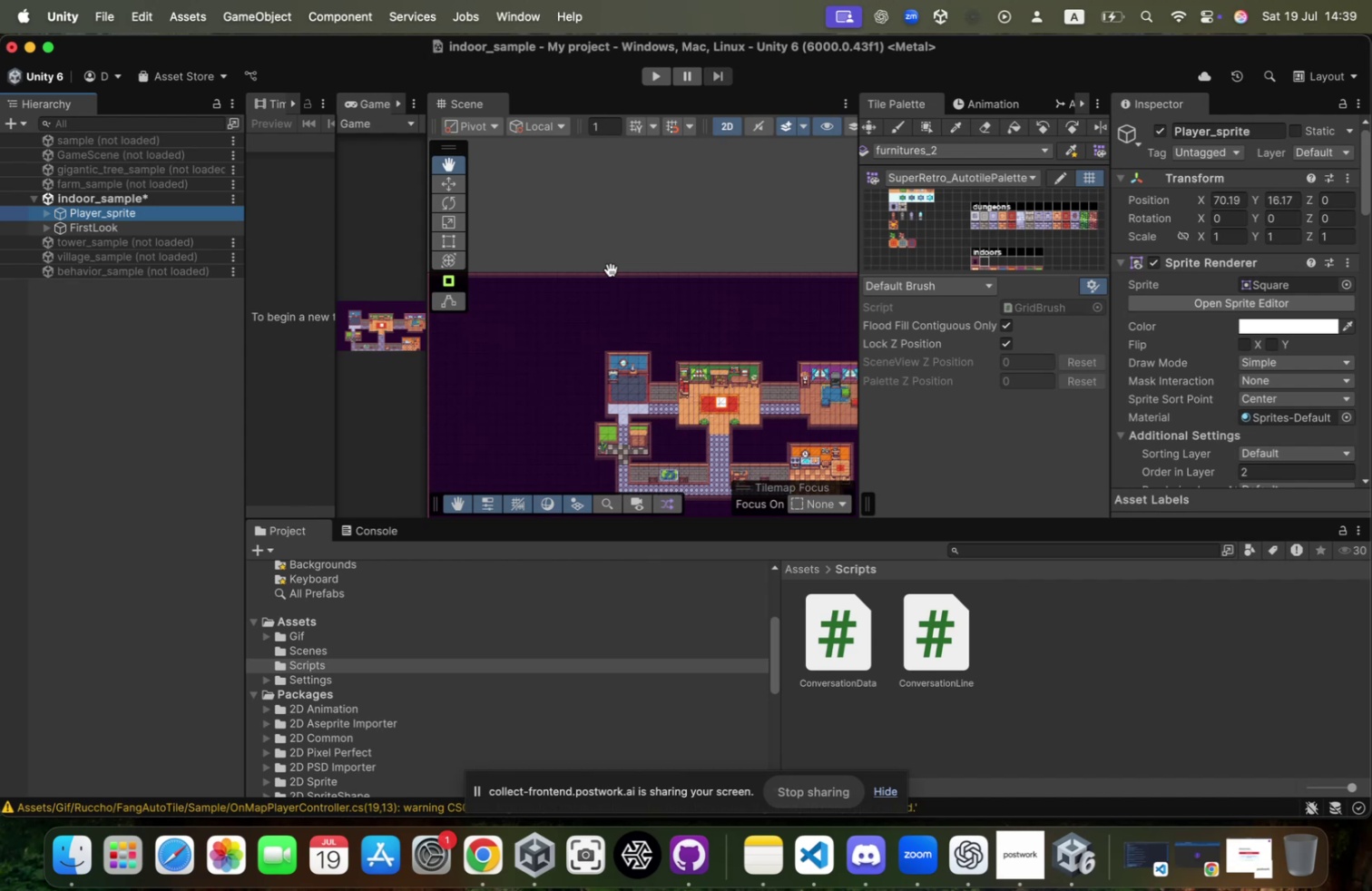 
left_click([199, 21])
 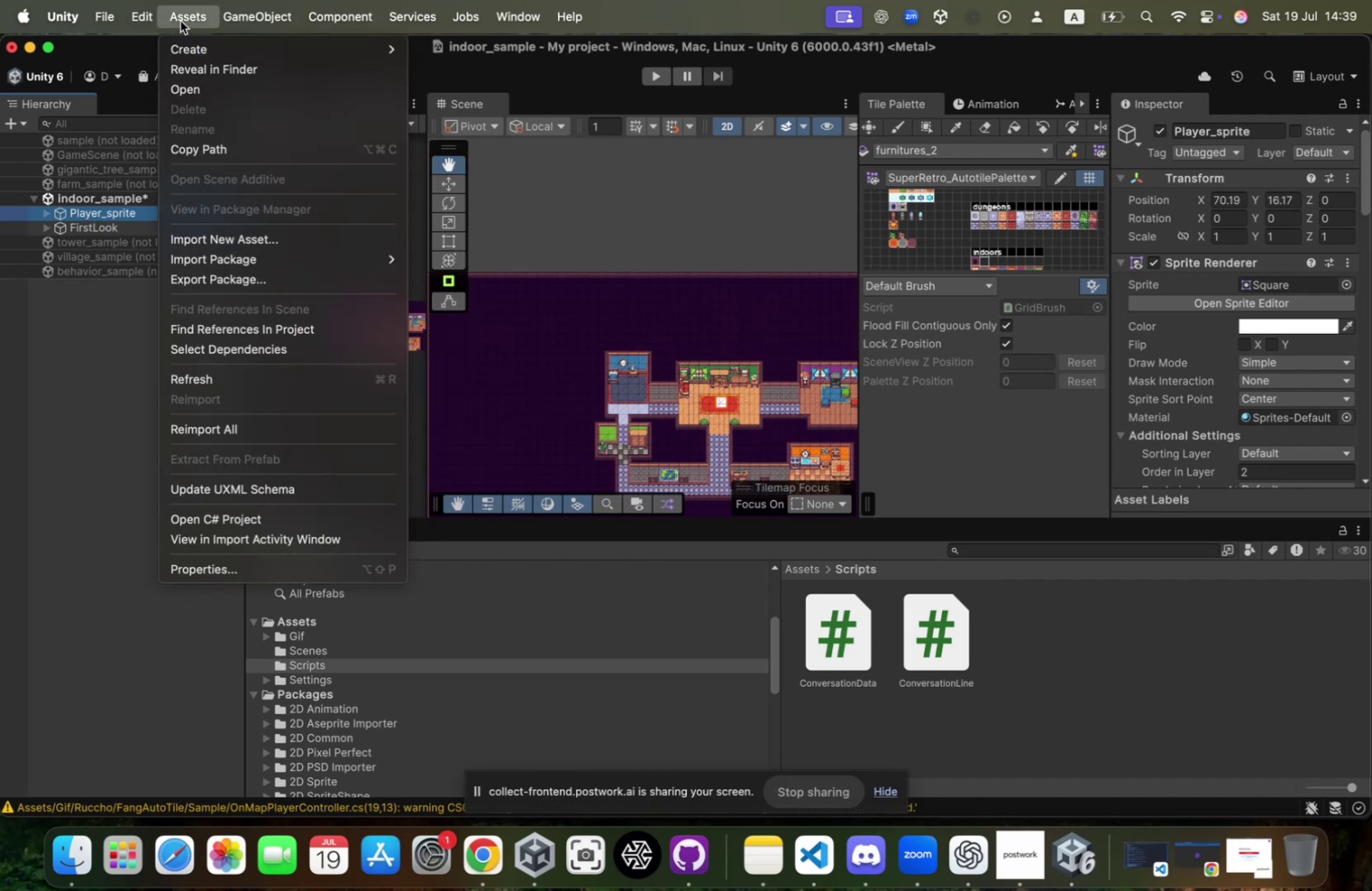 
left_click([206, 54])
 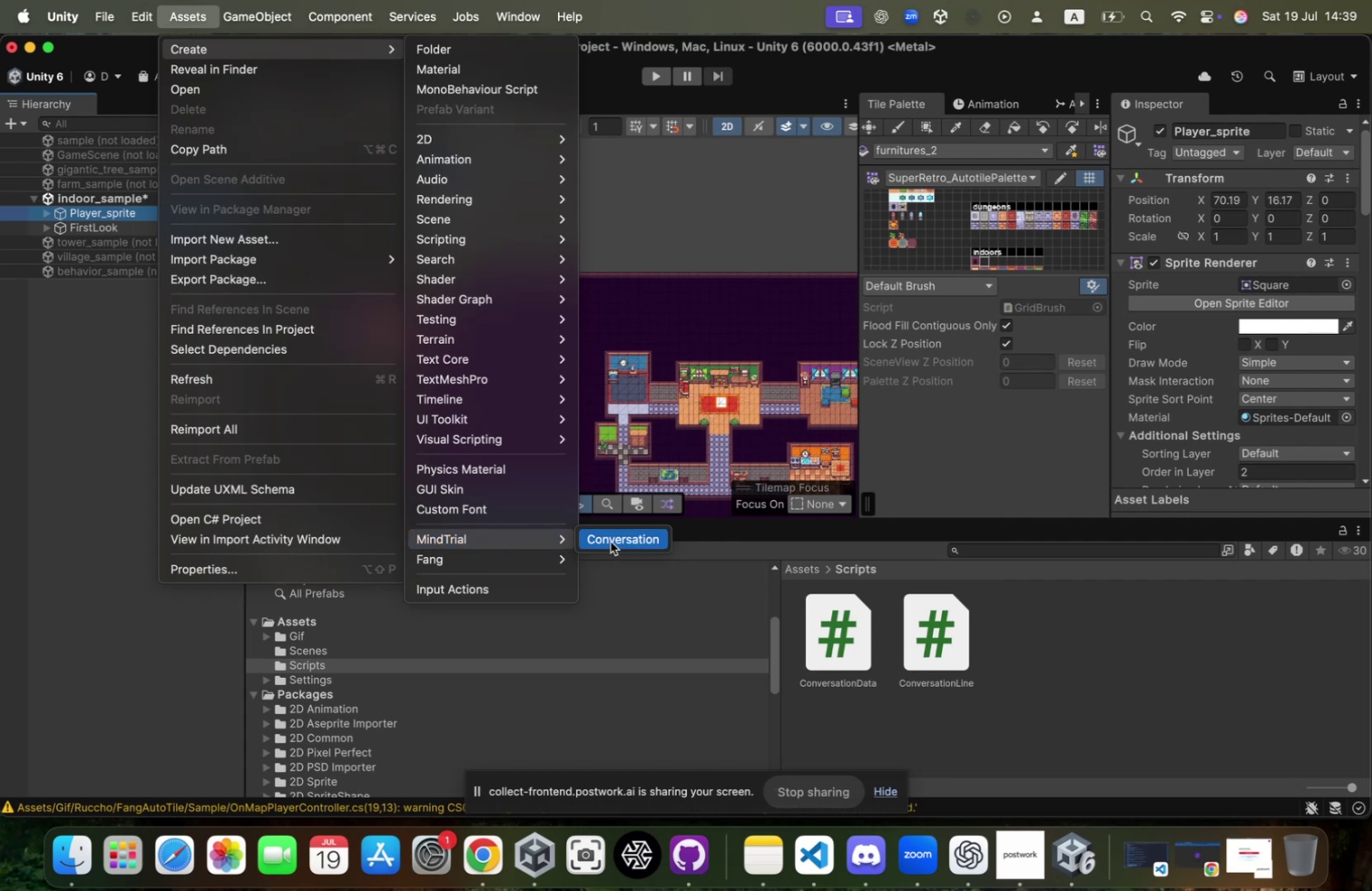 
wait(5.89)
 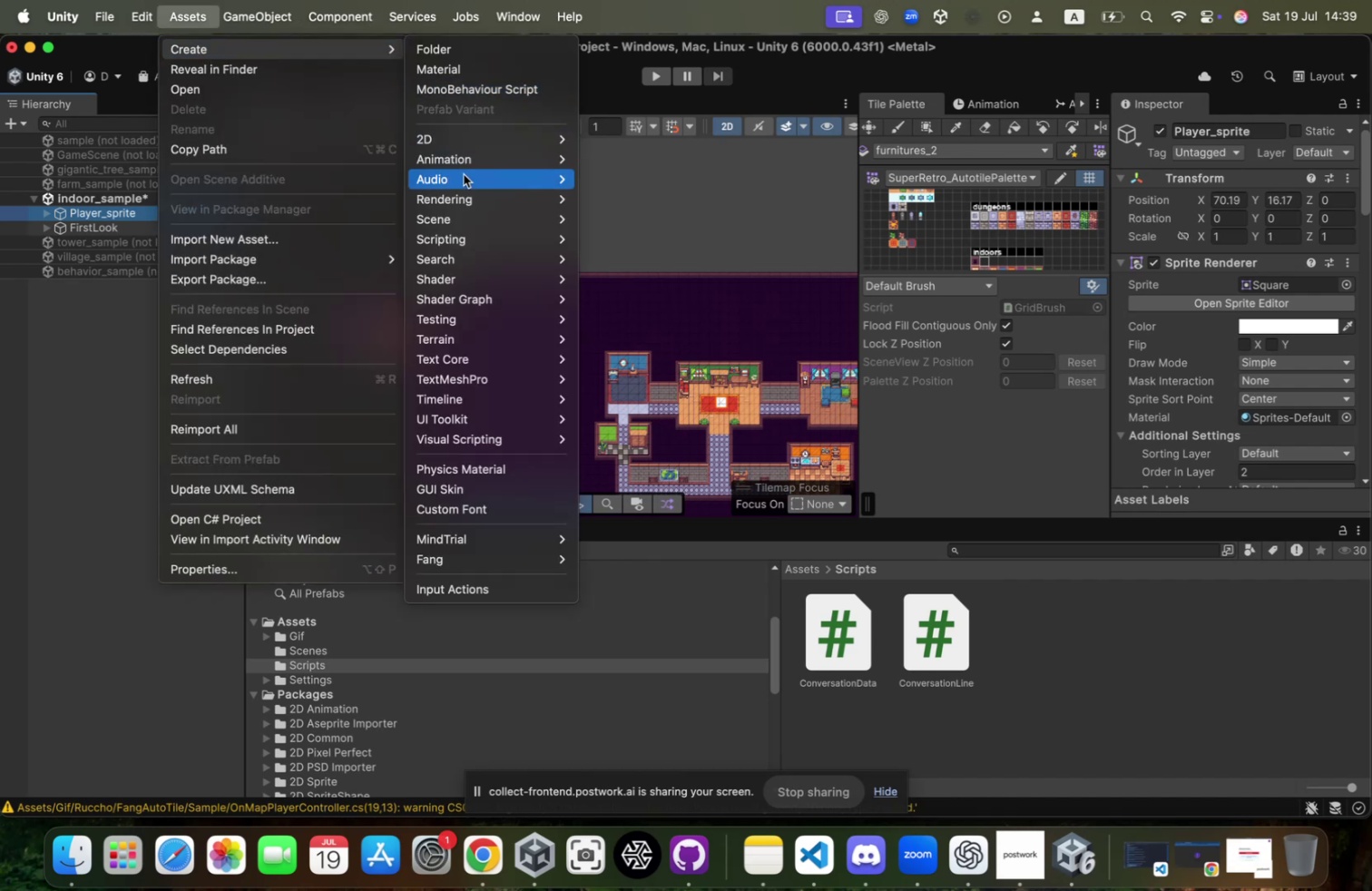 
left_click([611, 541])
 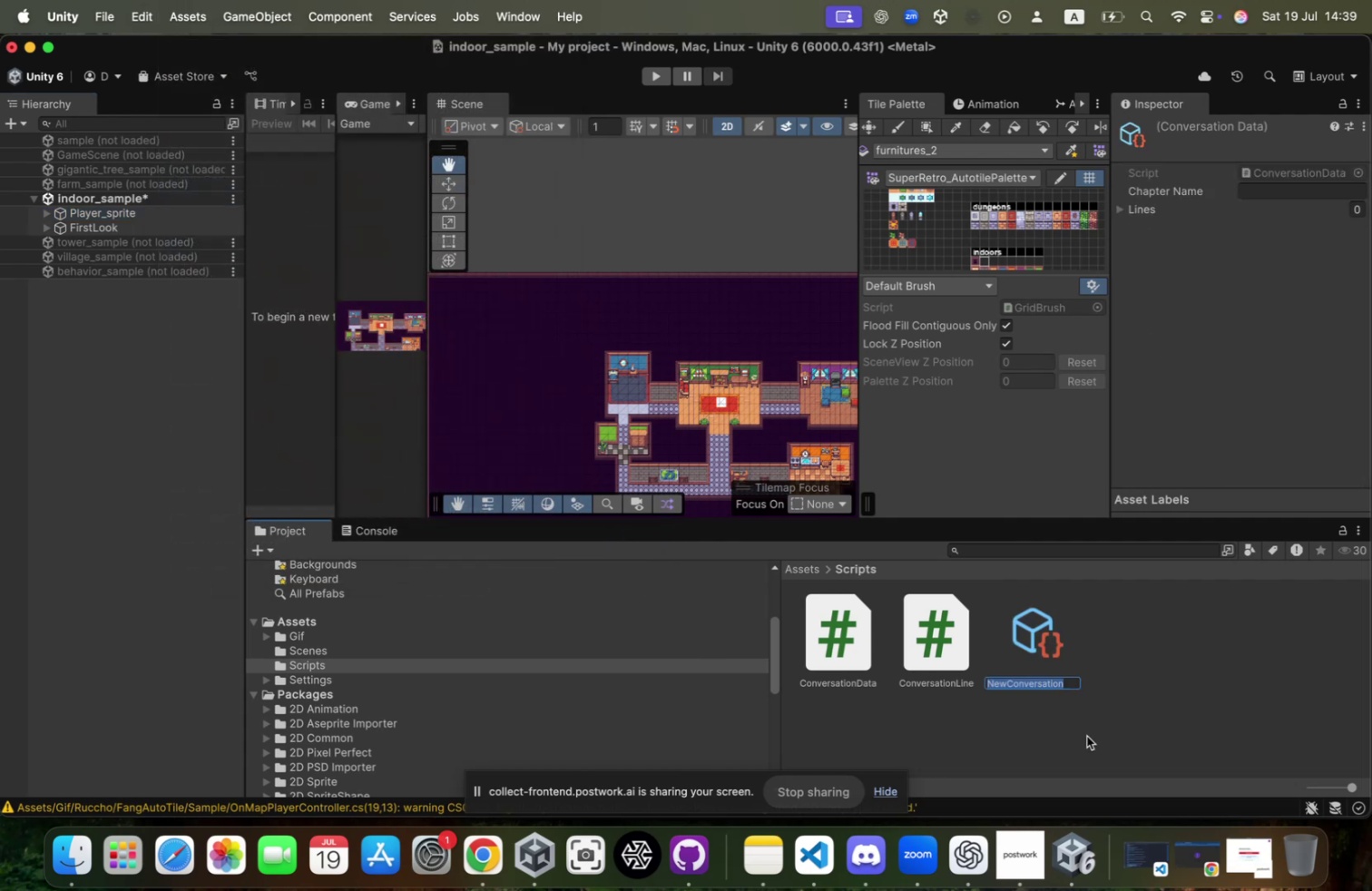 
key(Backspace)
type(FirstChapter)
 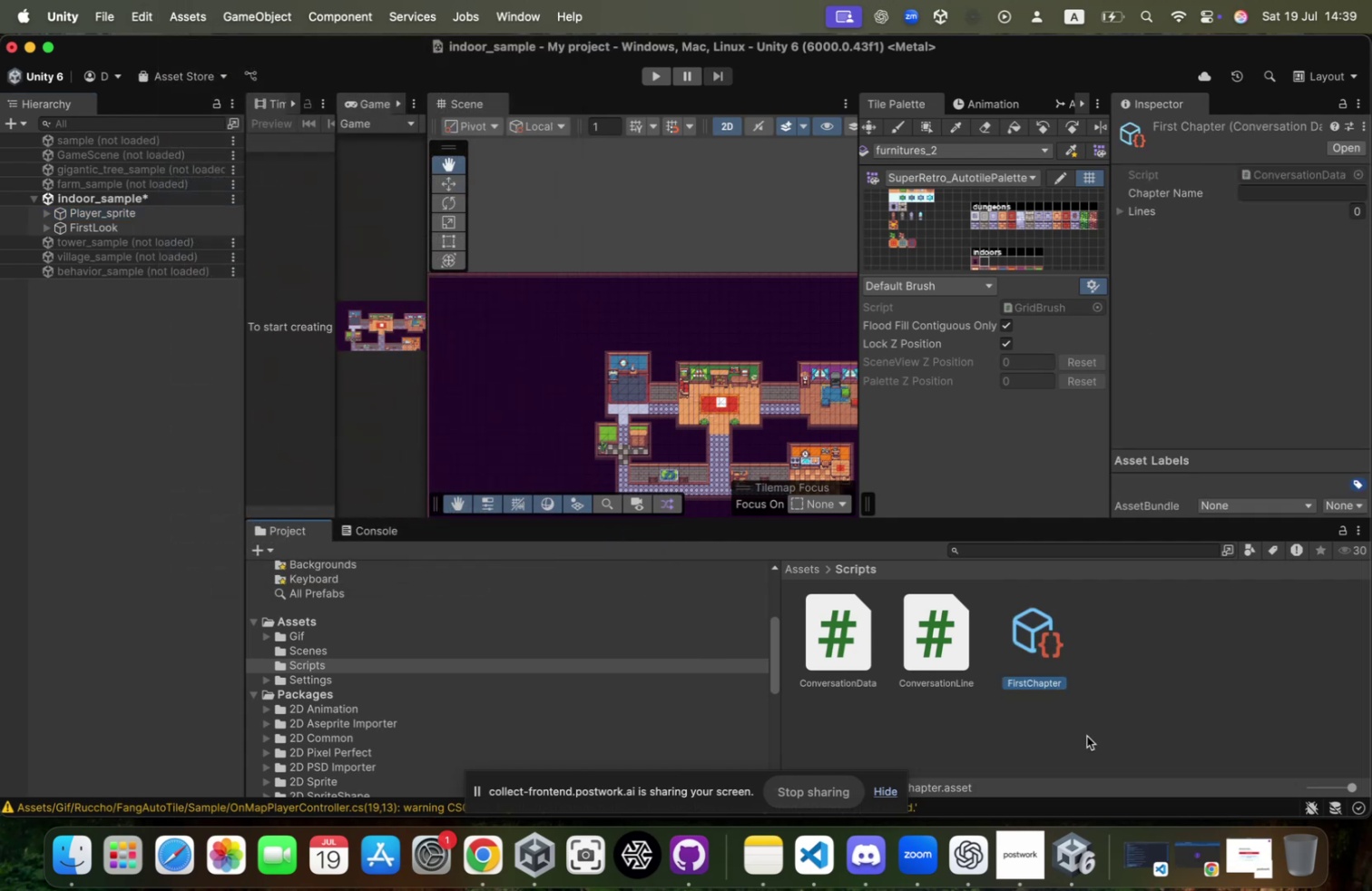 
 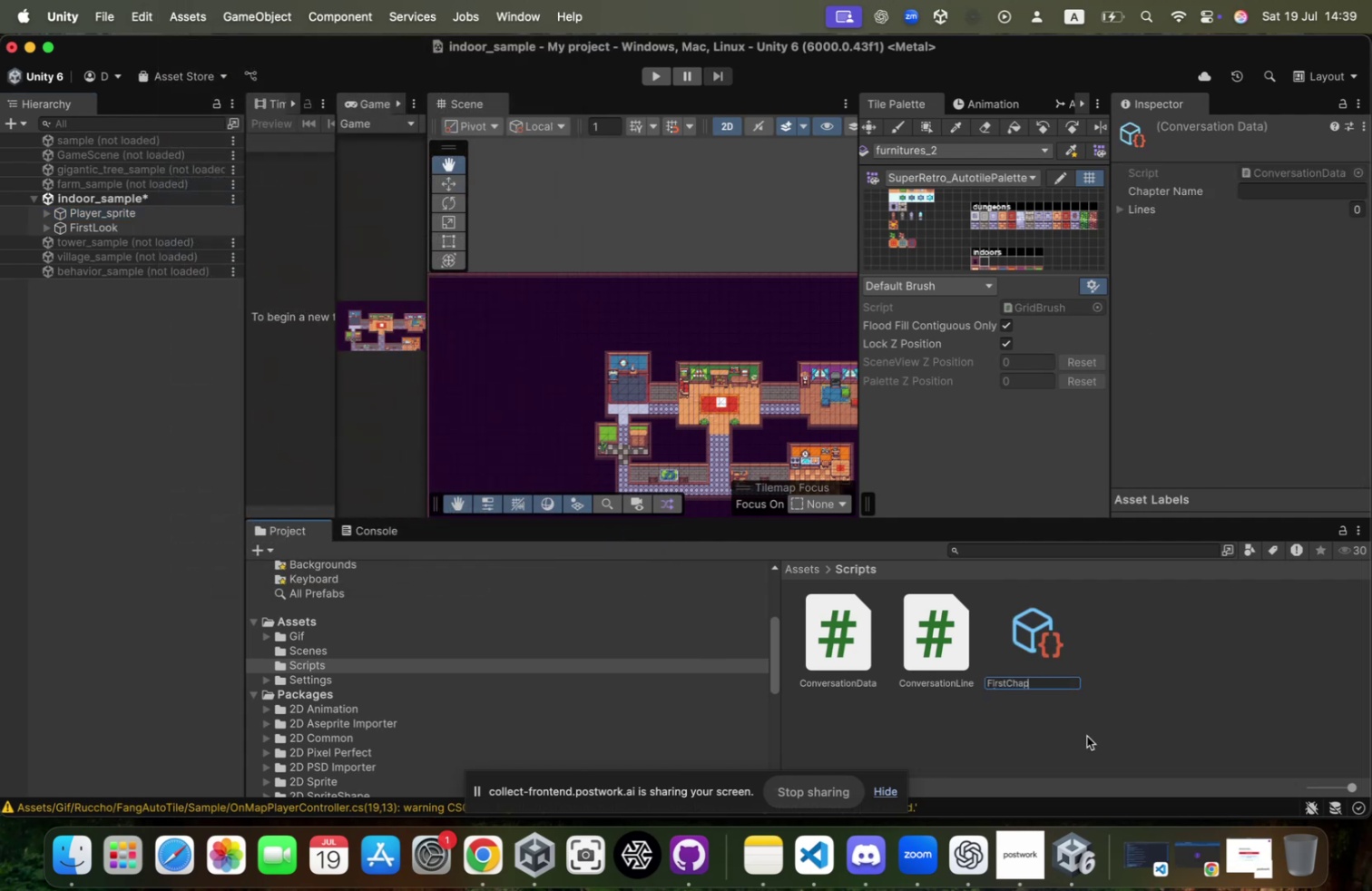 
key(Enter)
 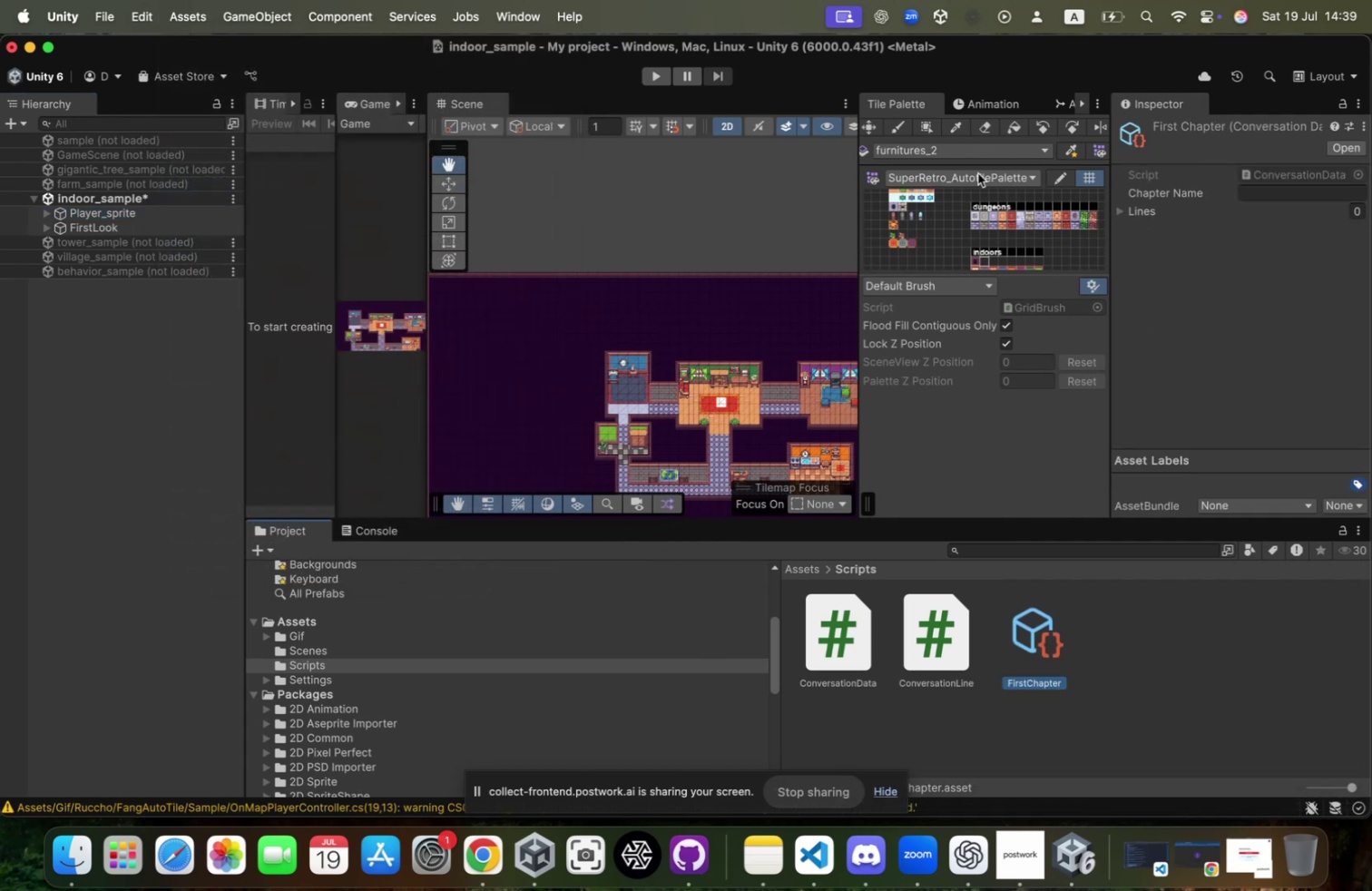 
left_click([1132, 208])
 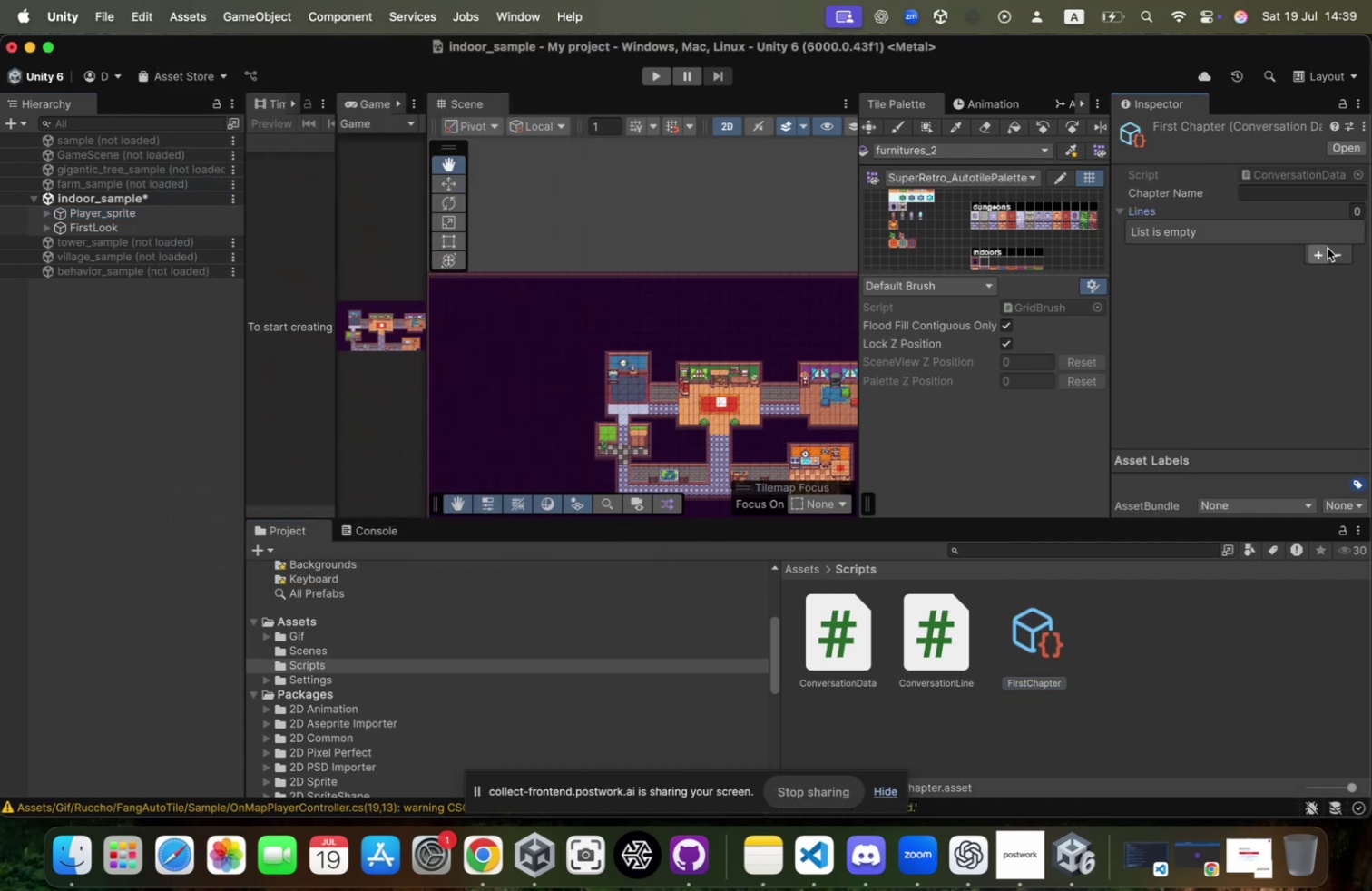 
left_click([1324, 249])
 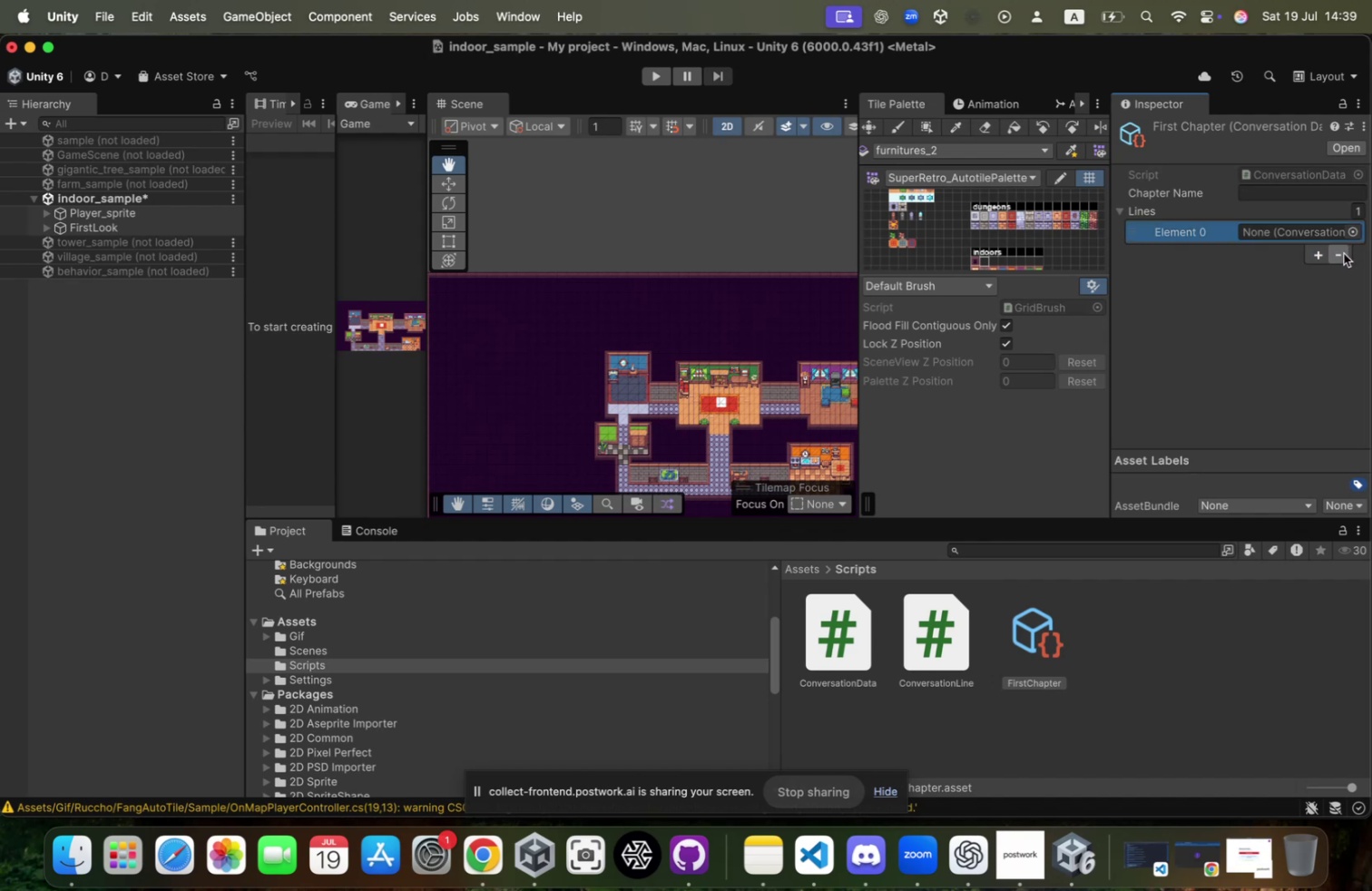 
left_click([1344, 253])
 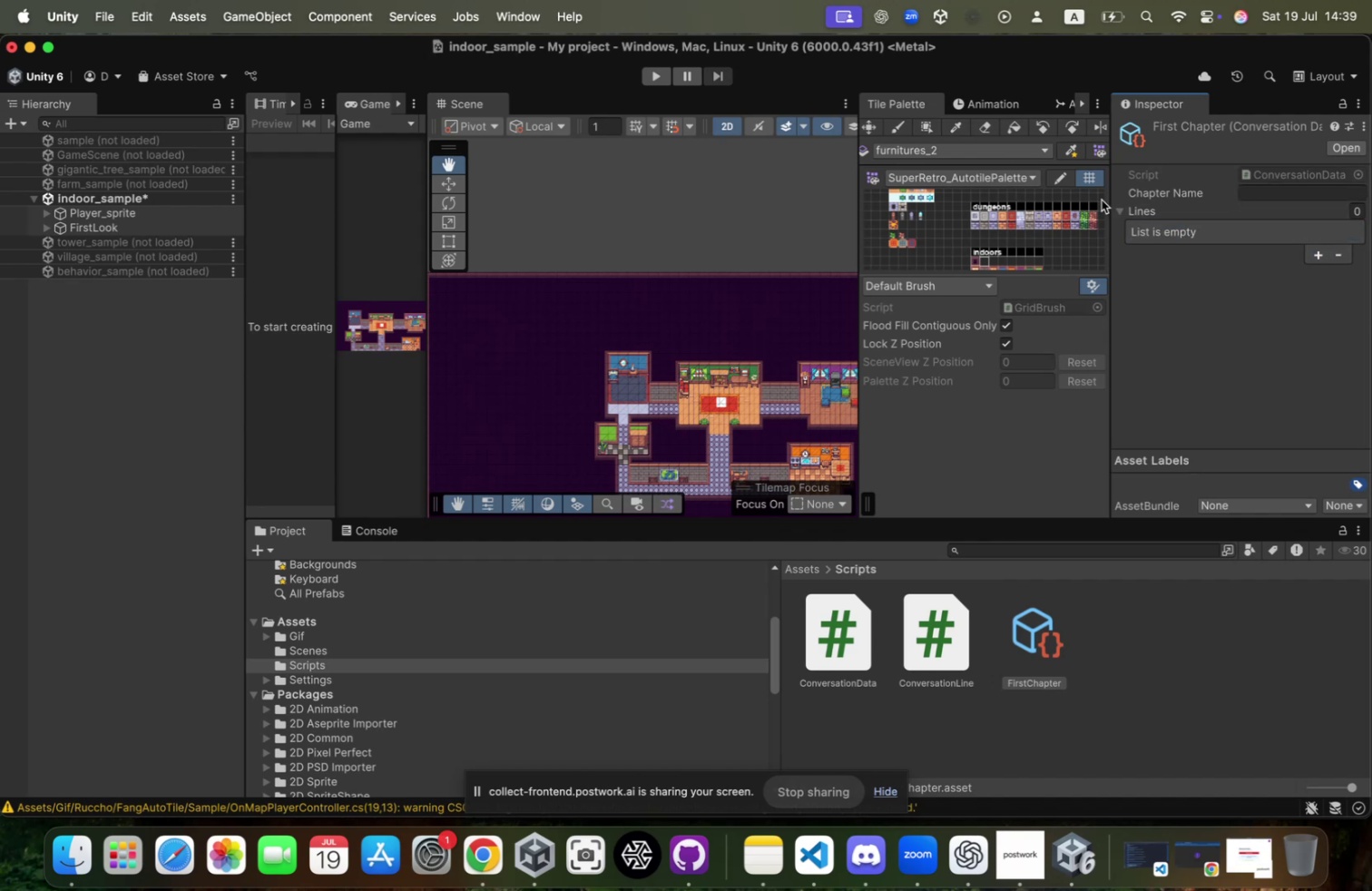 
left_click_drag(start_coordinate=[1108, 196], to_coordinate=[964, 196])
 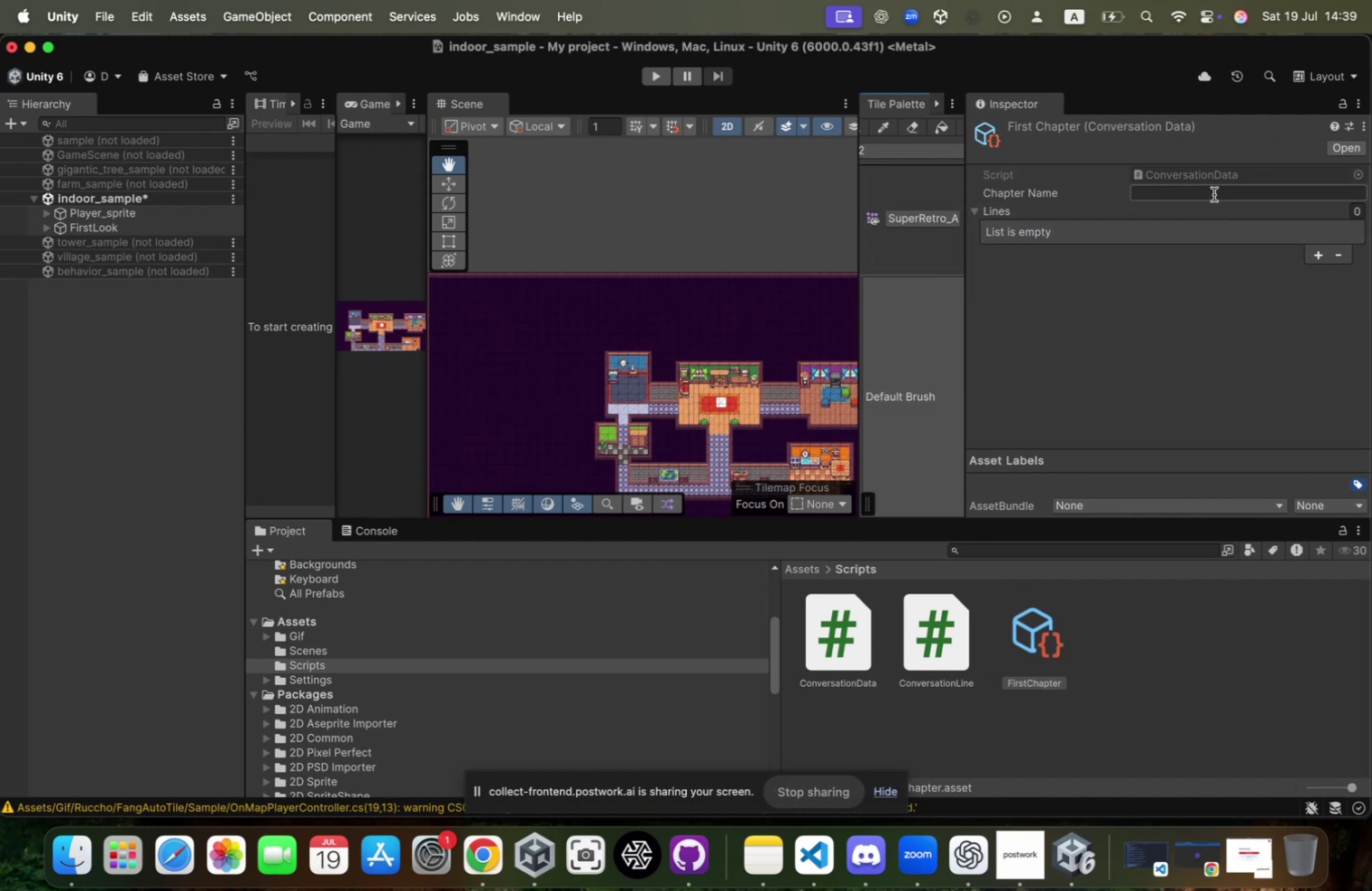 
left_click([1214, 194])
 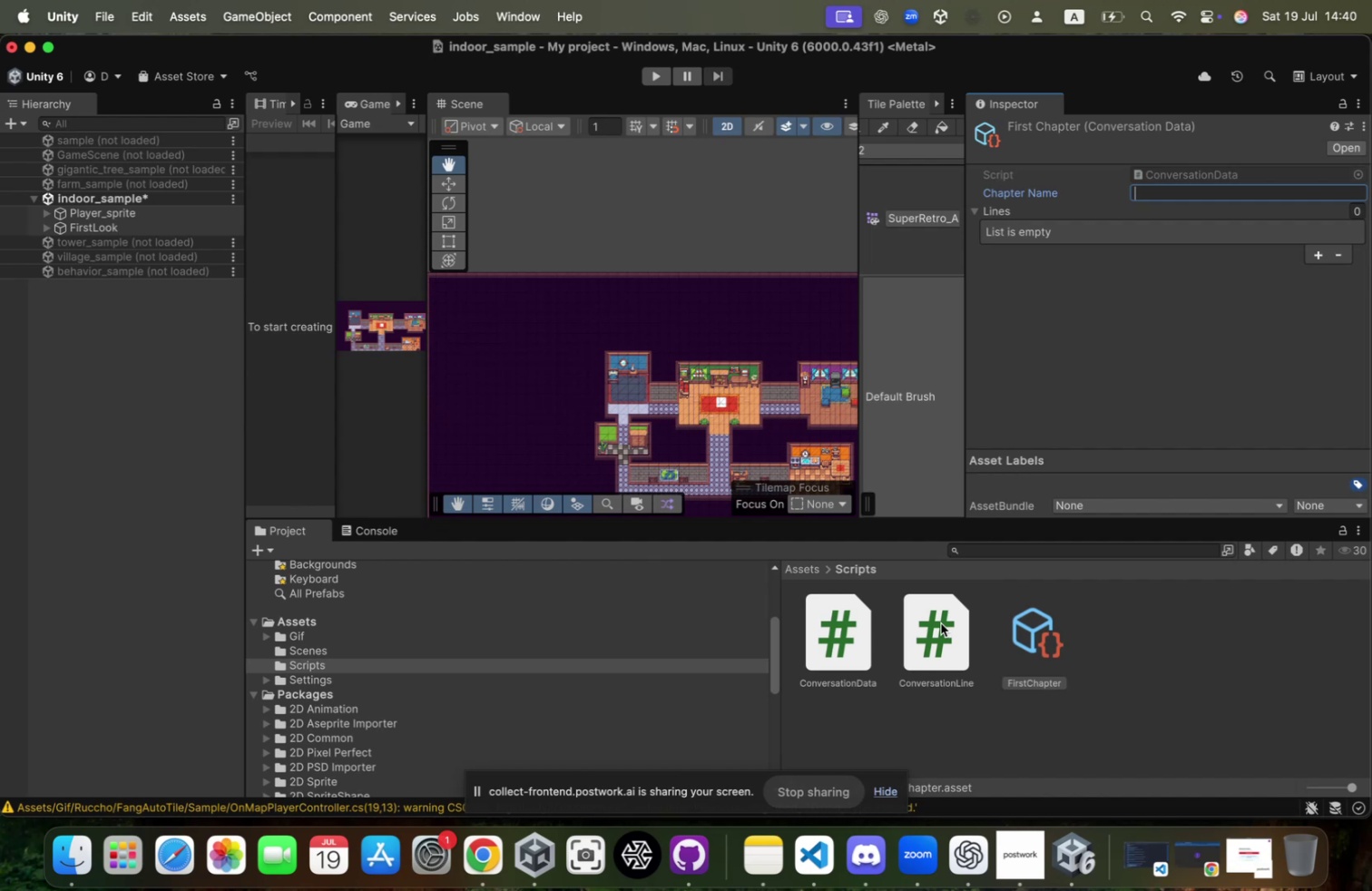 
wait(77.96)
 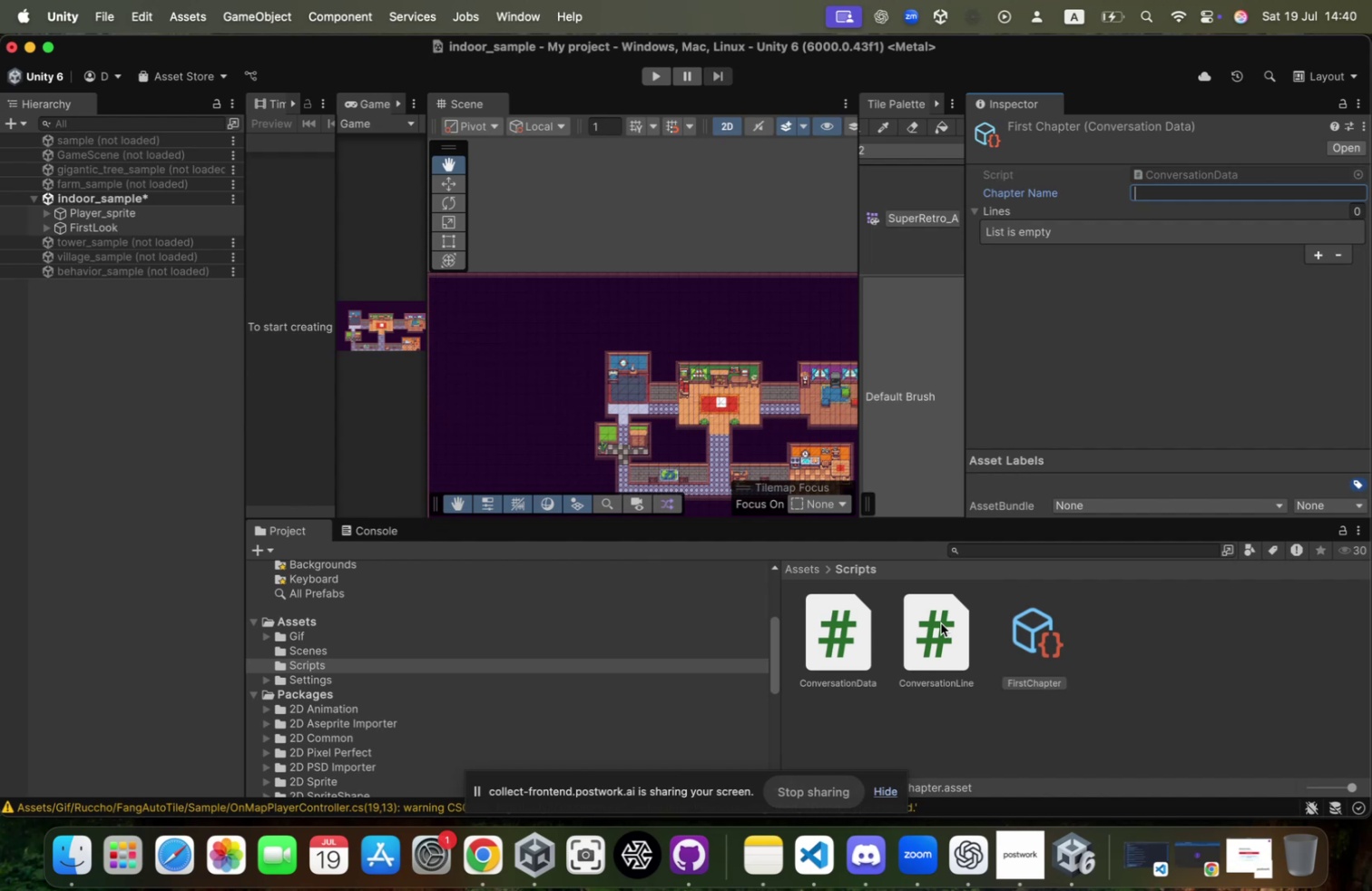 
left_click([1207, 195])
 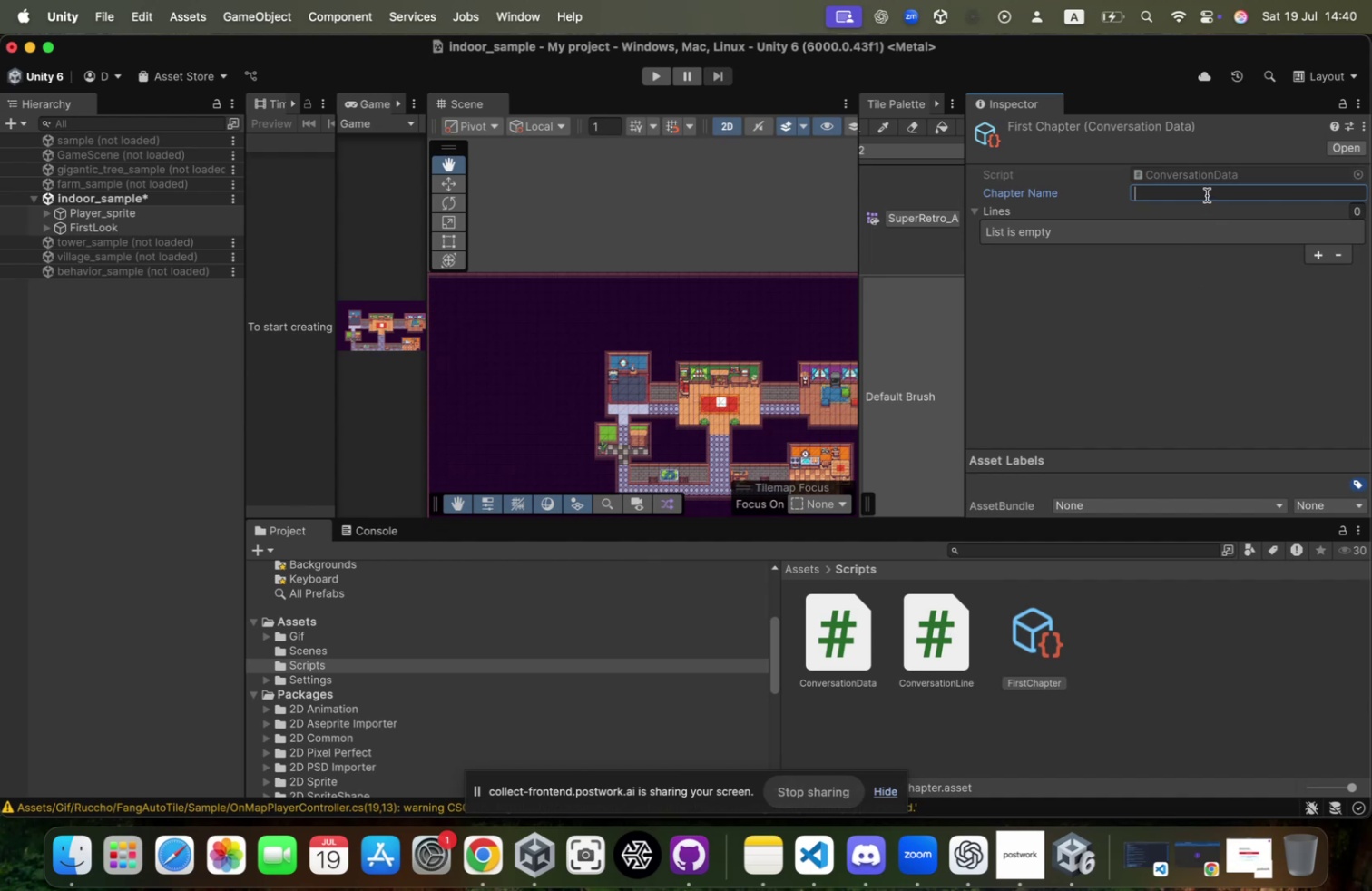 
type(Memo)
key(Backspace)
type(mories)
 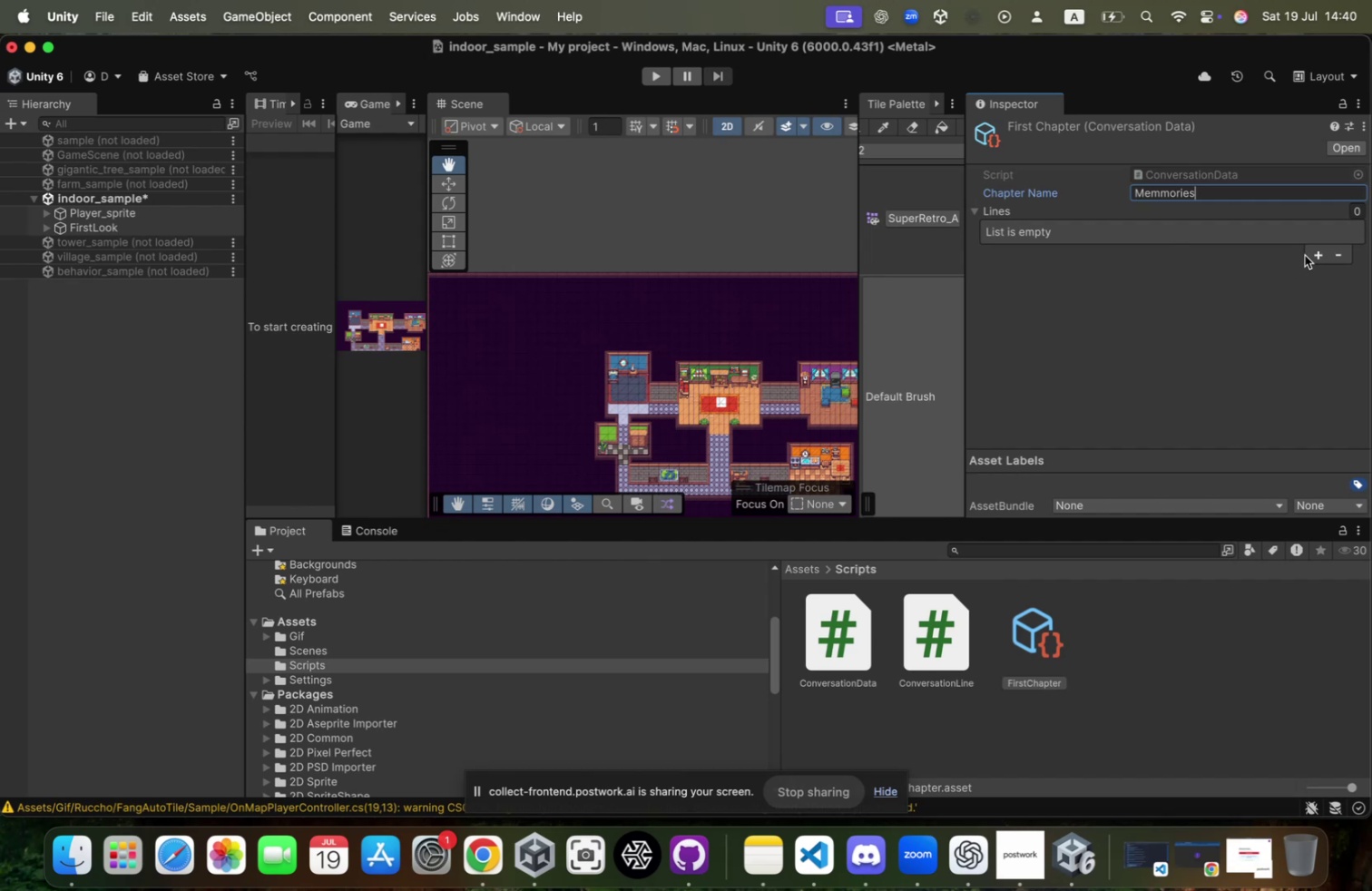 
left_click([1309, 254])
 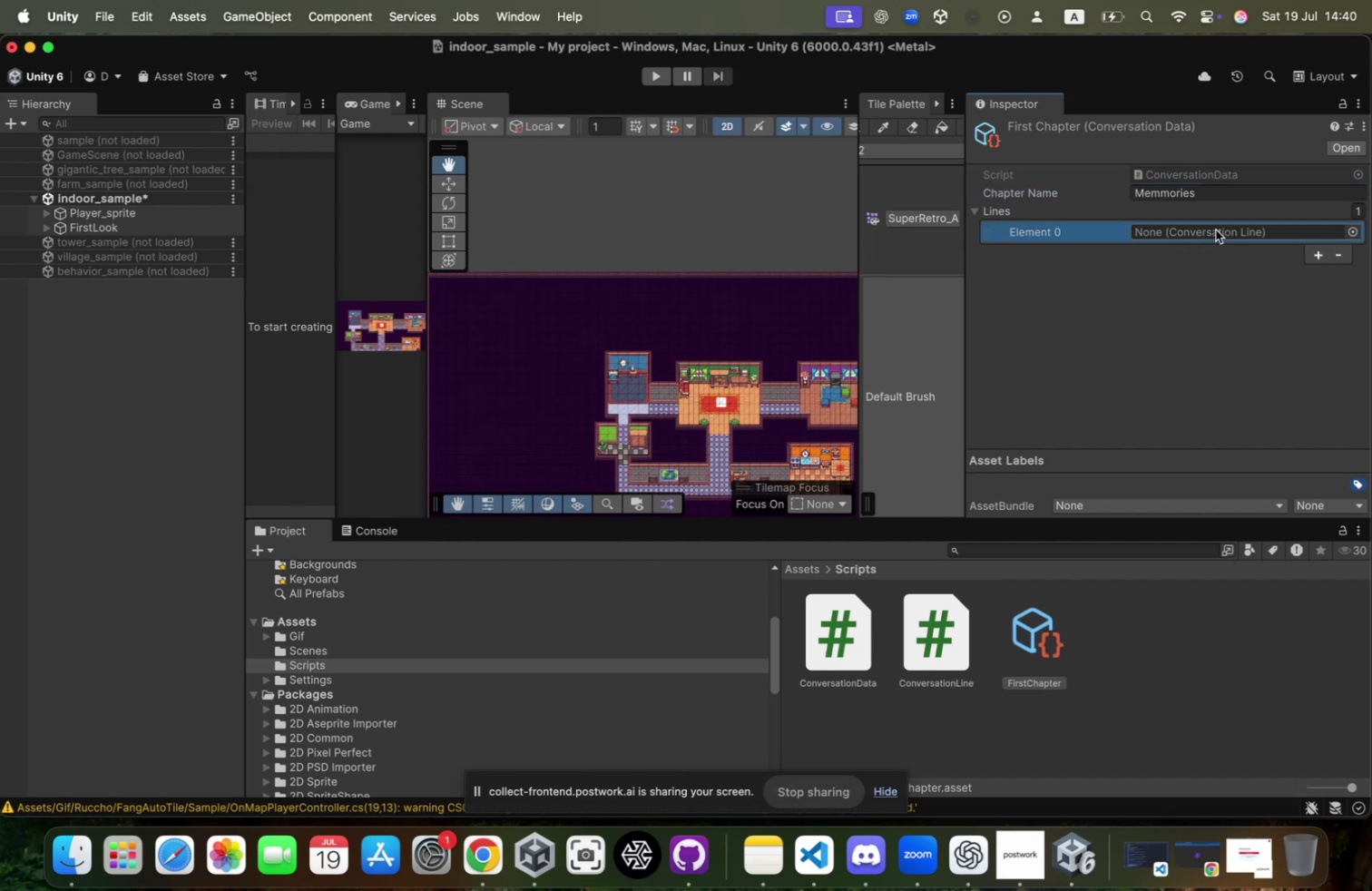 
left_click([1215, 230])
 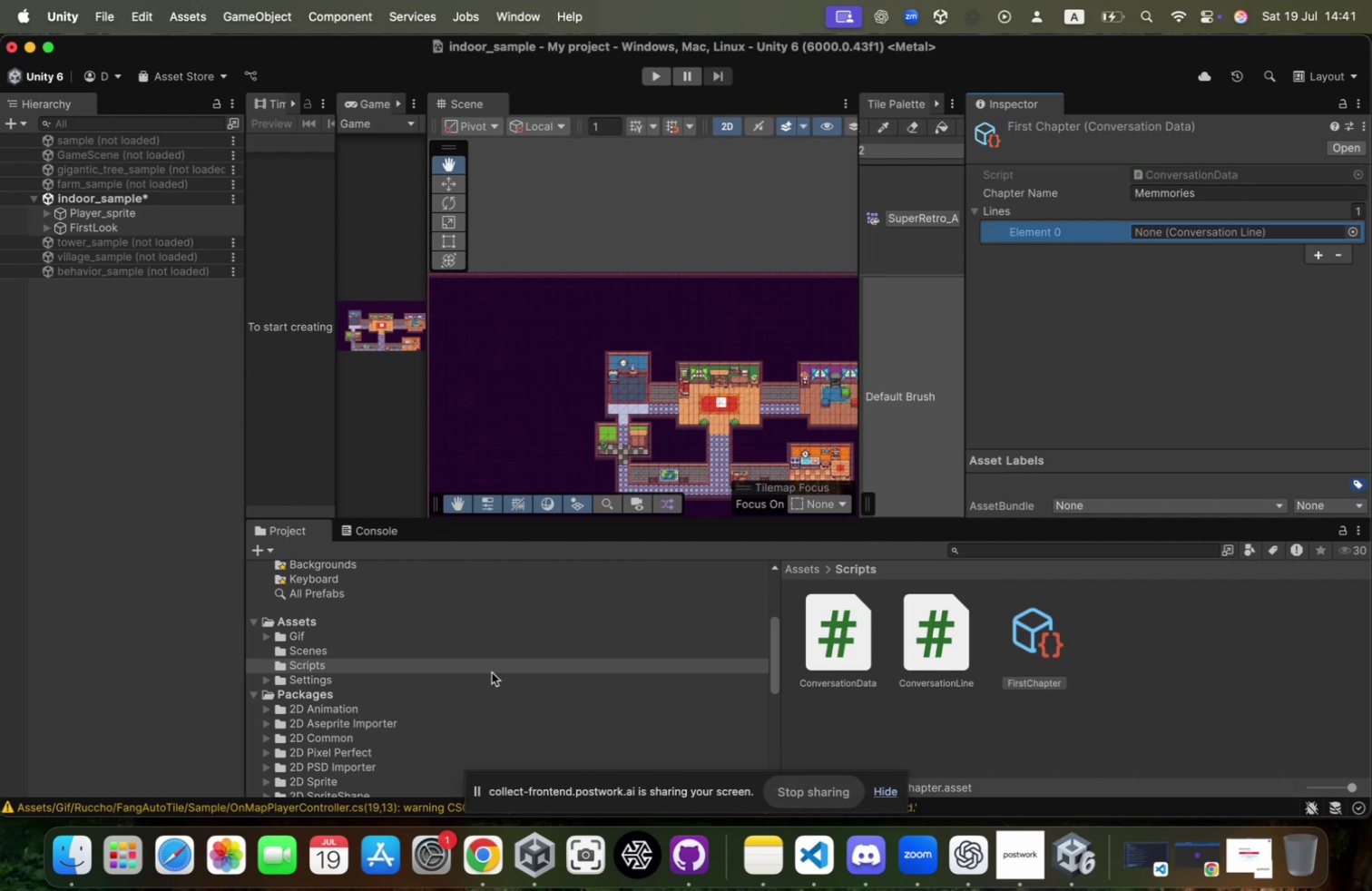 
wait(44.66)
 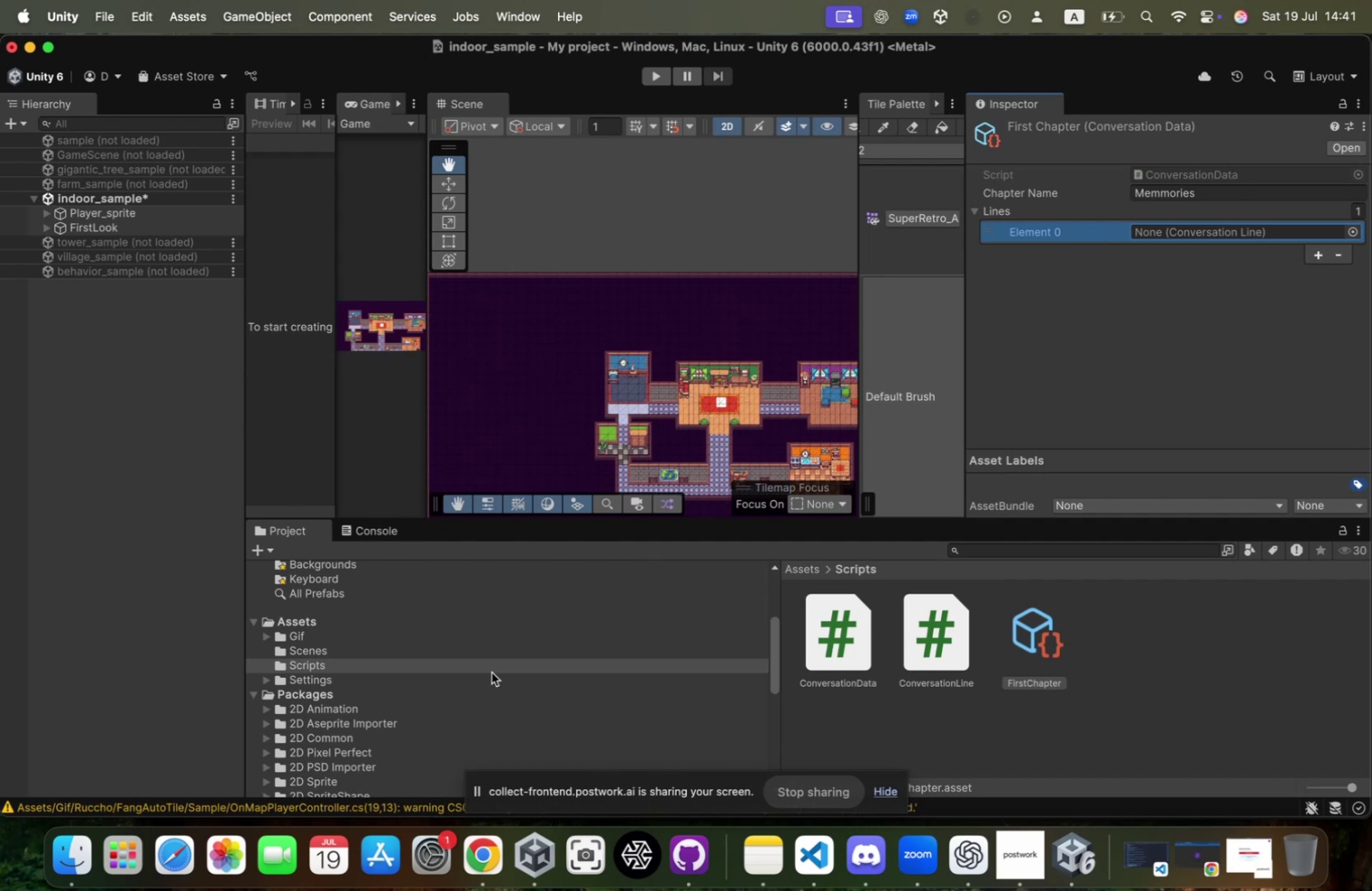 
key(Meta+CommandLeft)
 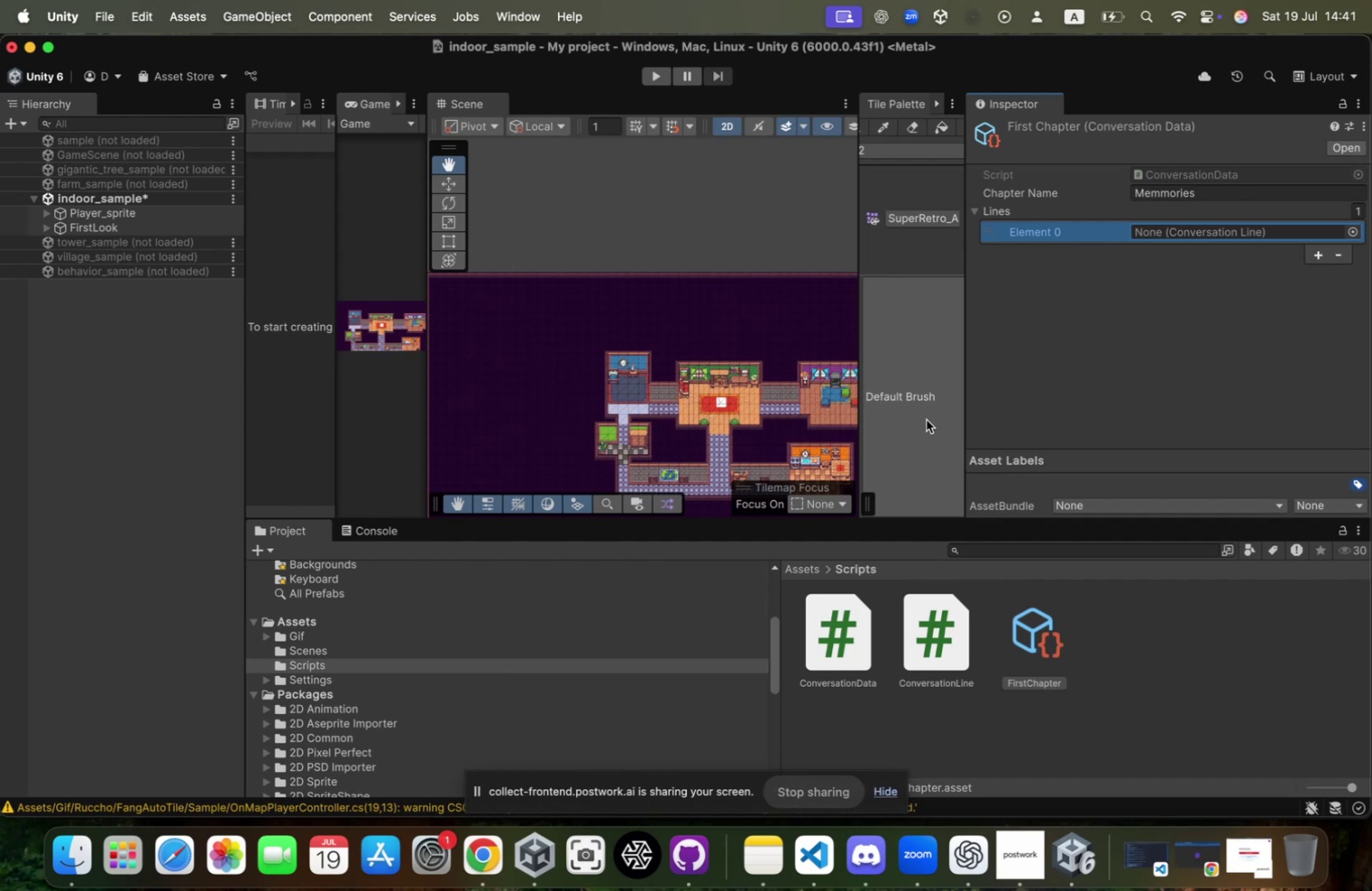 
key(Meta+Tab)
 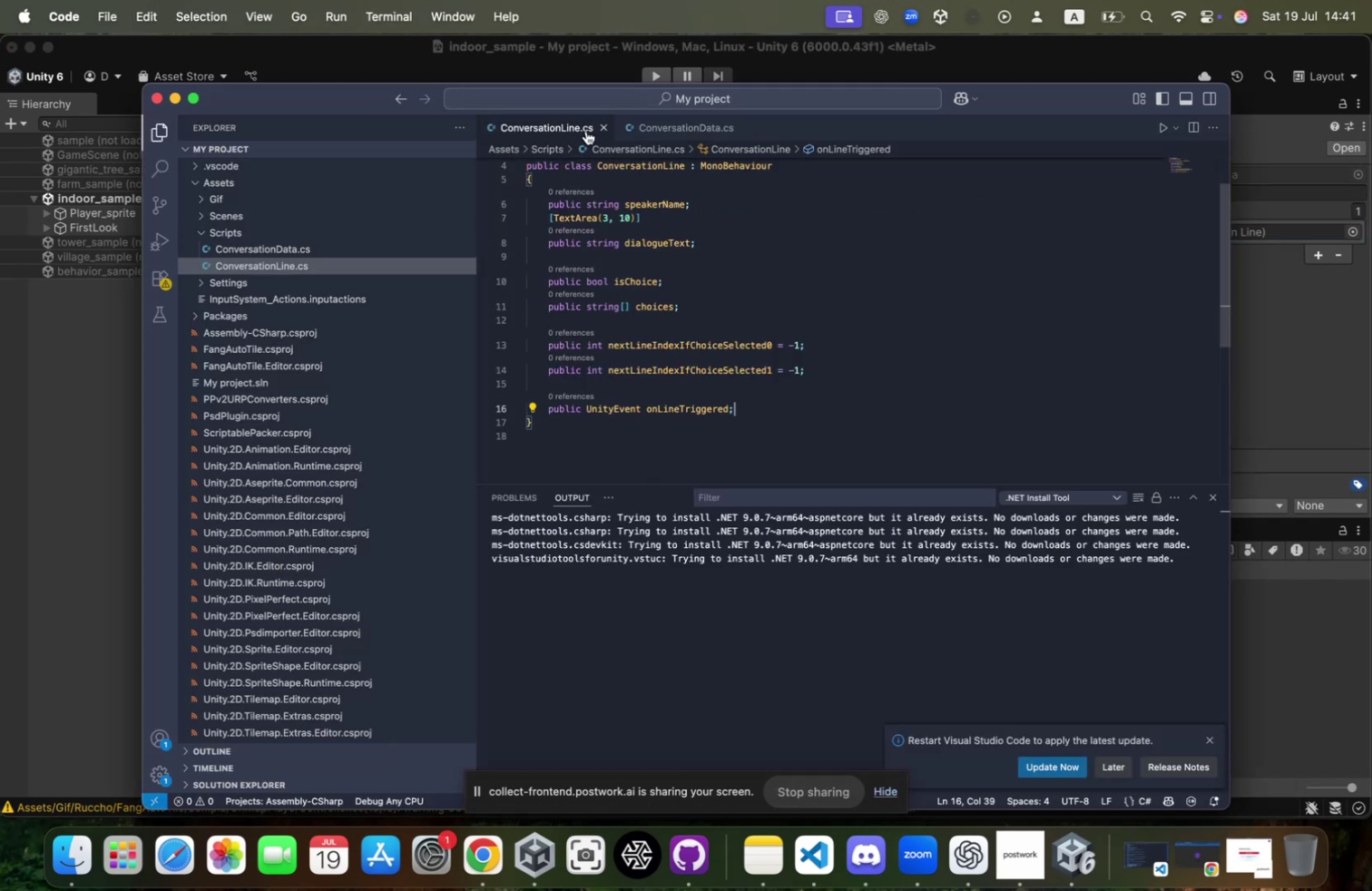 
scroll: coordinate [720, 249], scroll_direction: up, amount: 9.0
 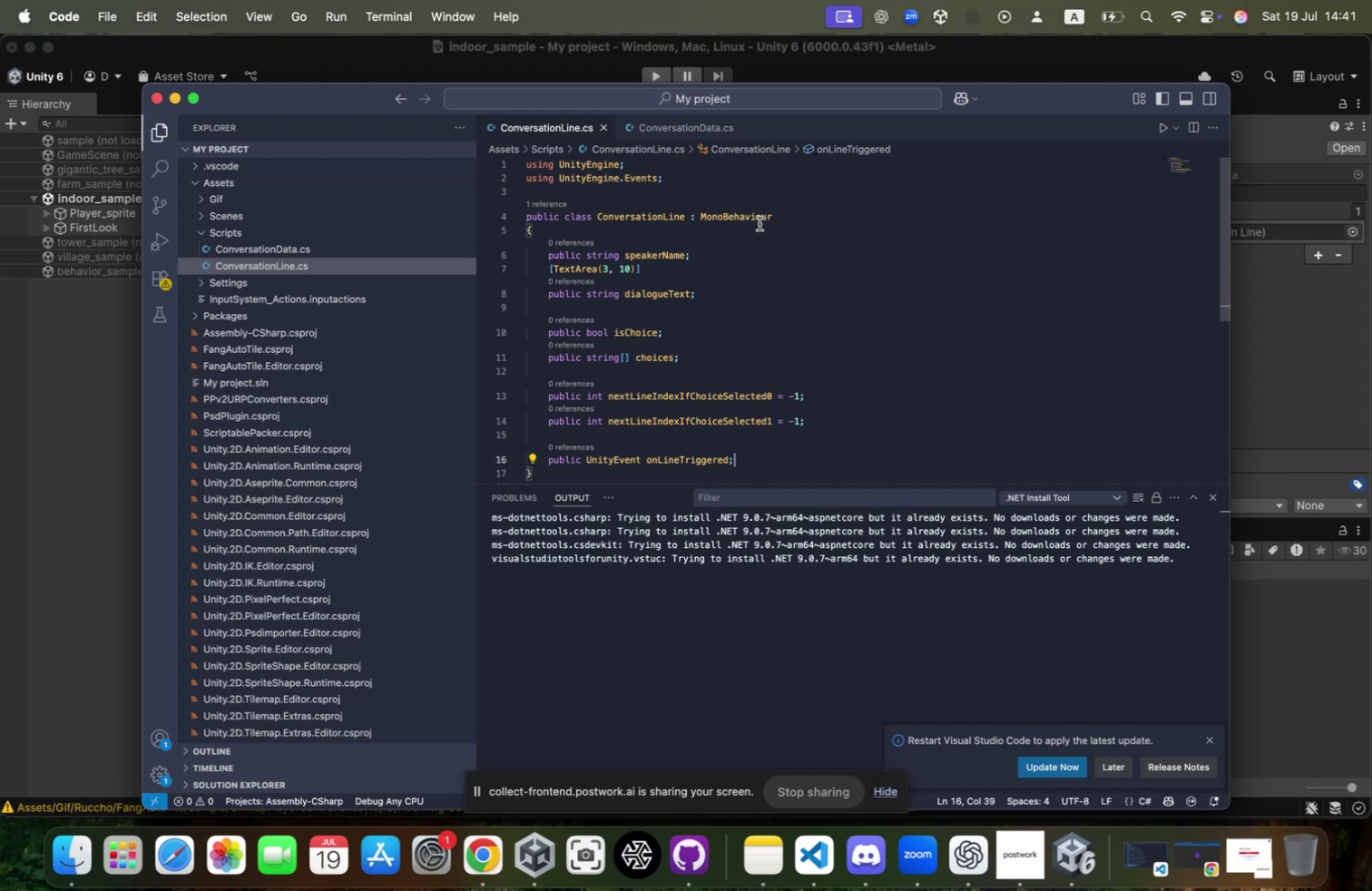 
left_click([759, 220])
 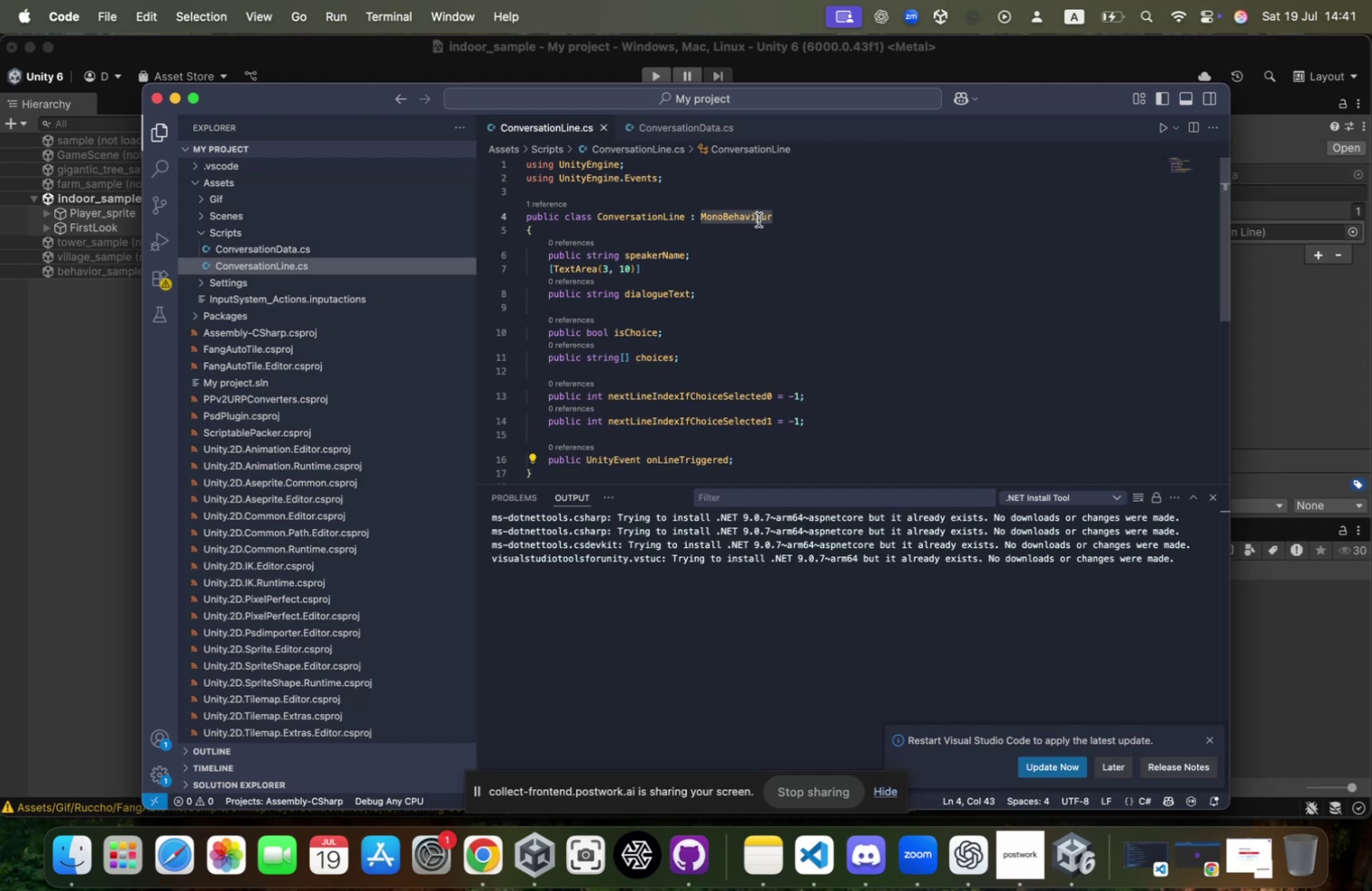 
left_click([759, 220])
 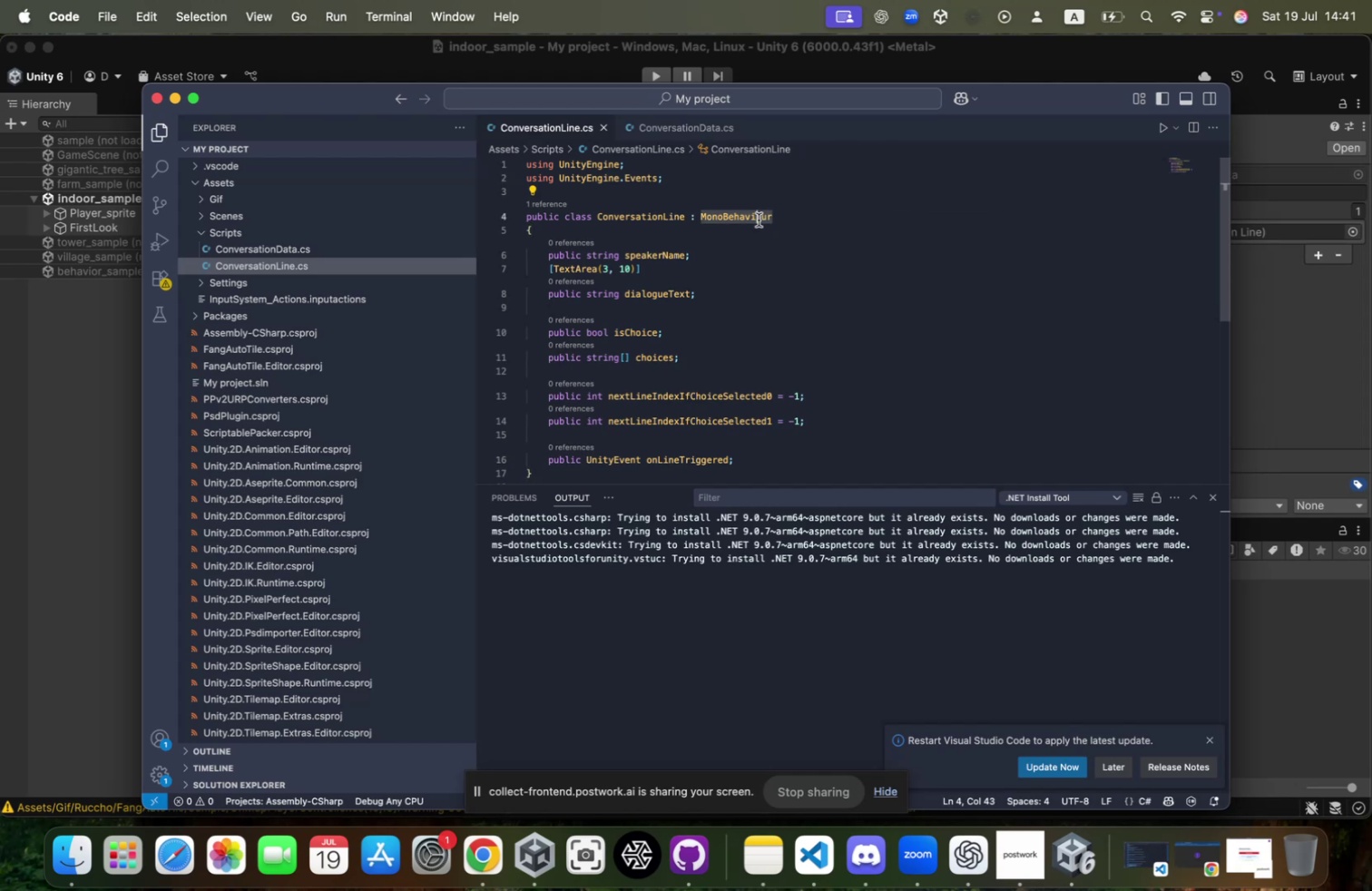 
key(Backspace)
 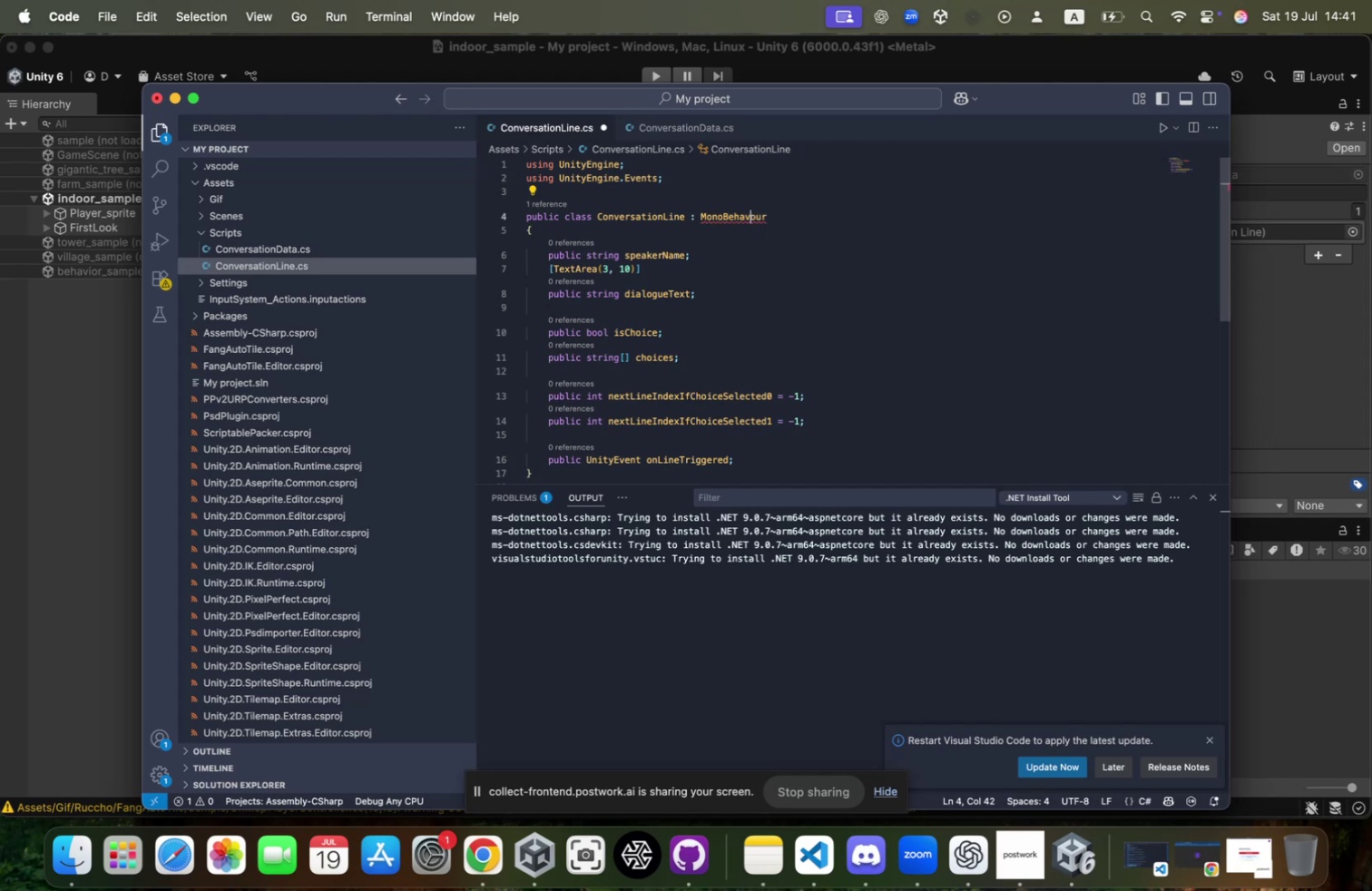 
key(Backspace)
 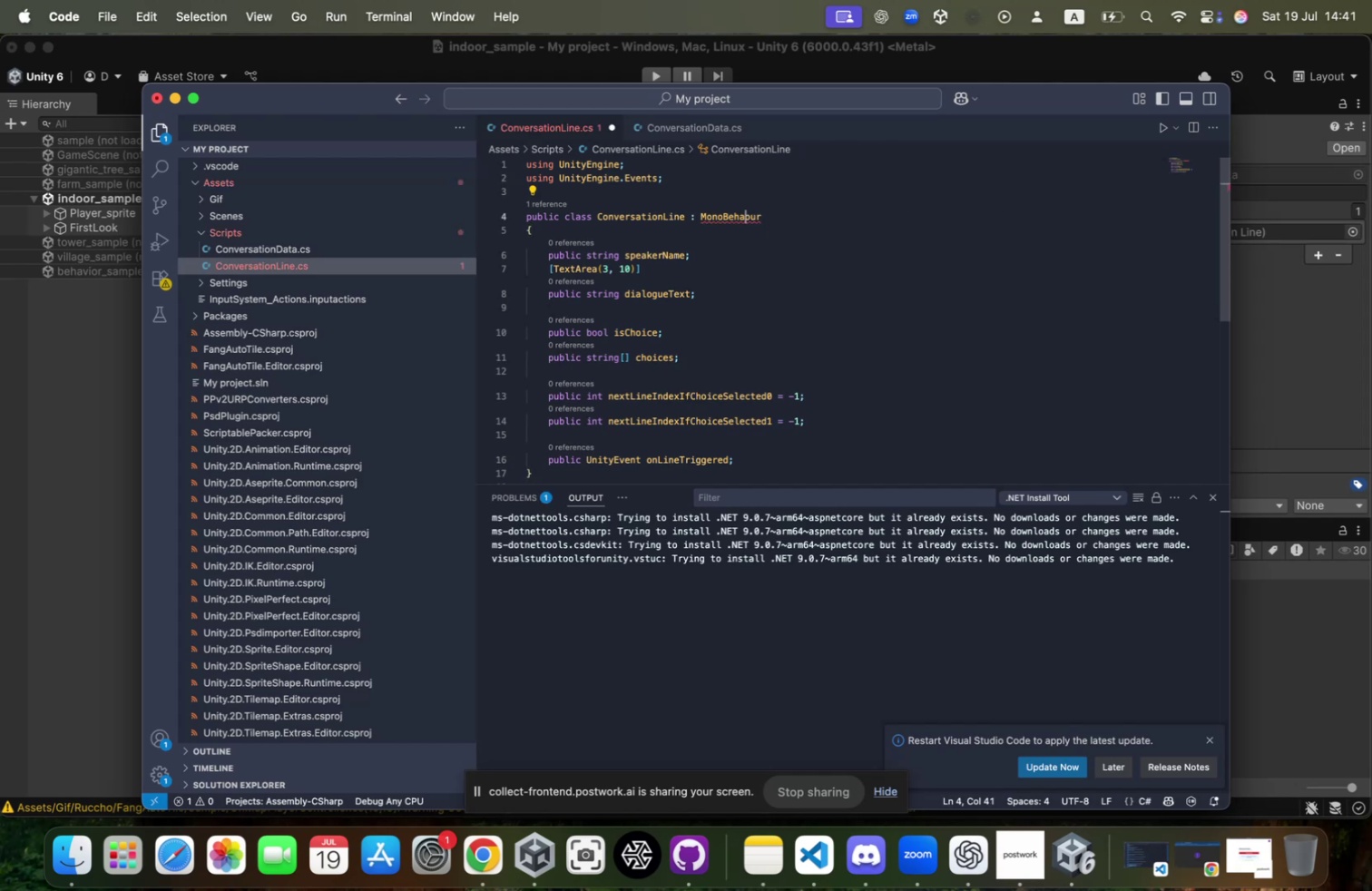 
key(Backspace)
 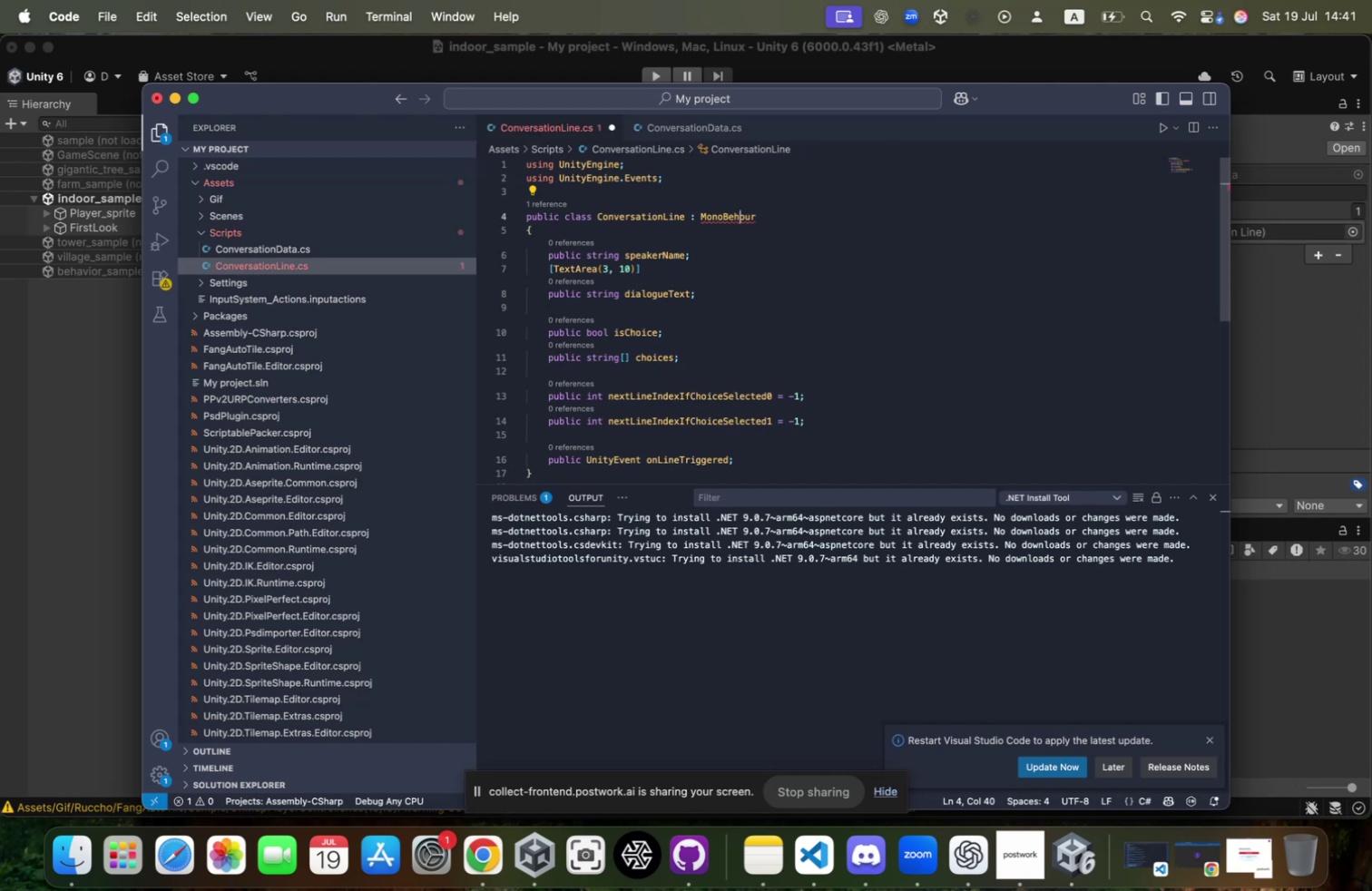 
key(Backspace)
 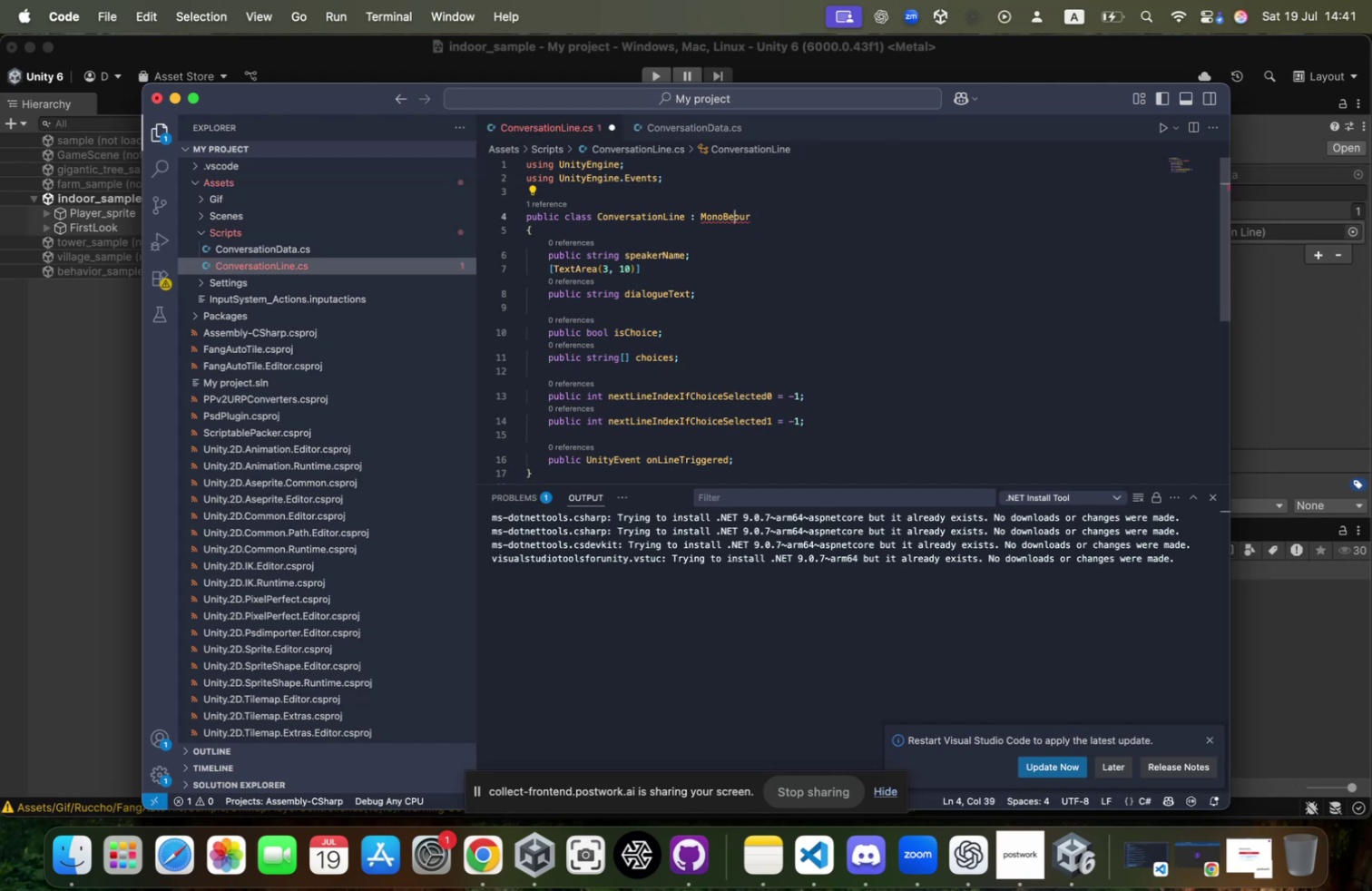 
key(Backspace)
 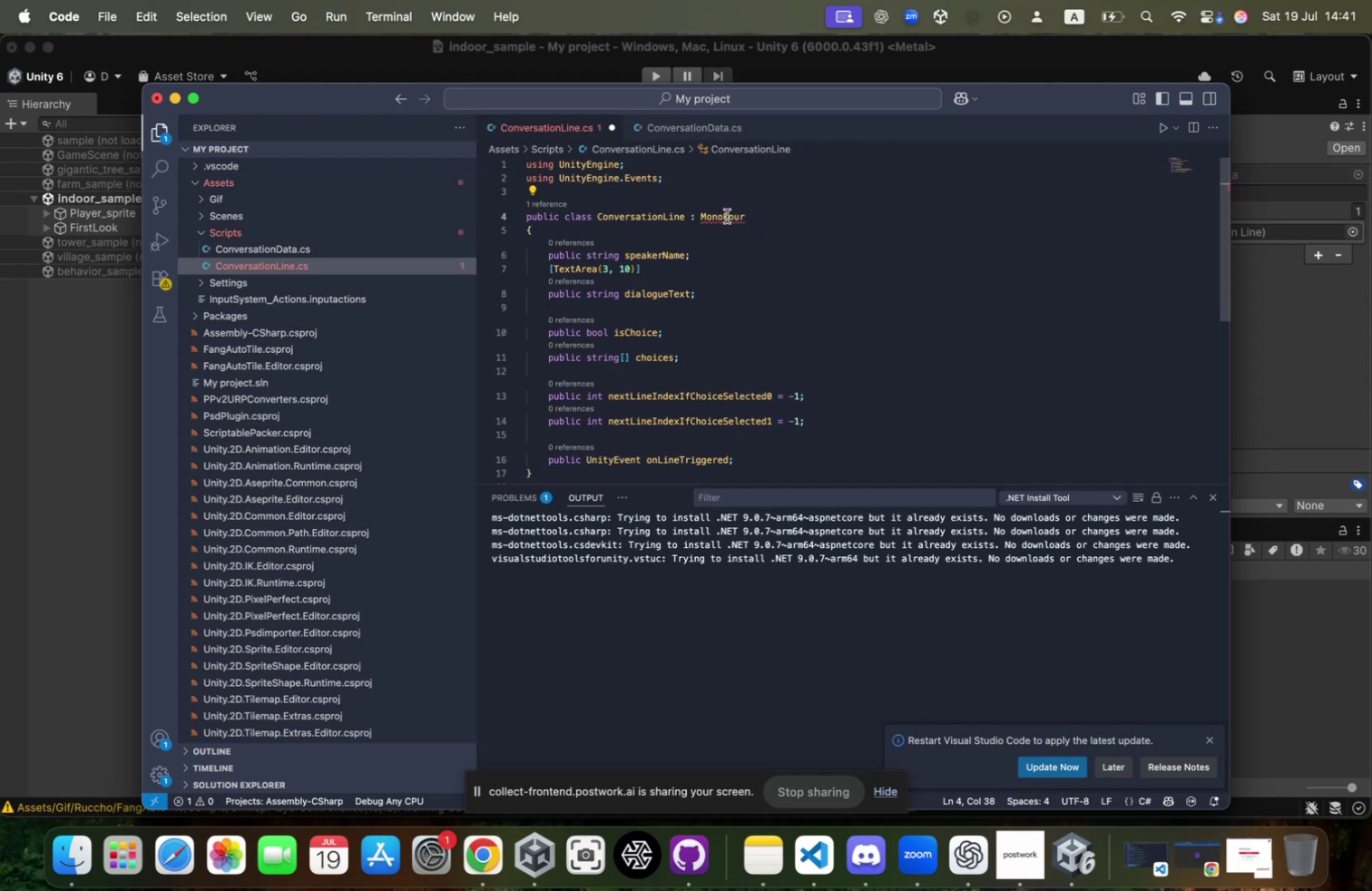 
left_click_drag(start_coordinate=[750, 213], to_coordinate=[690, 213])
 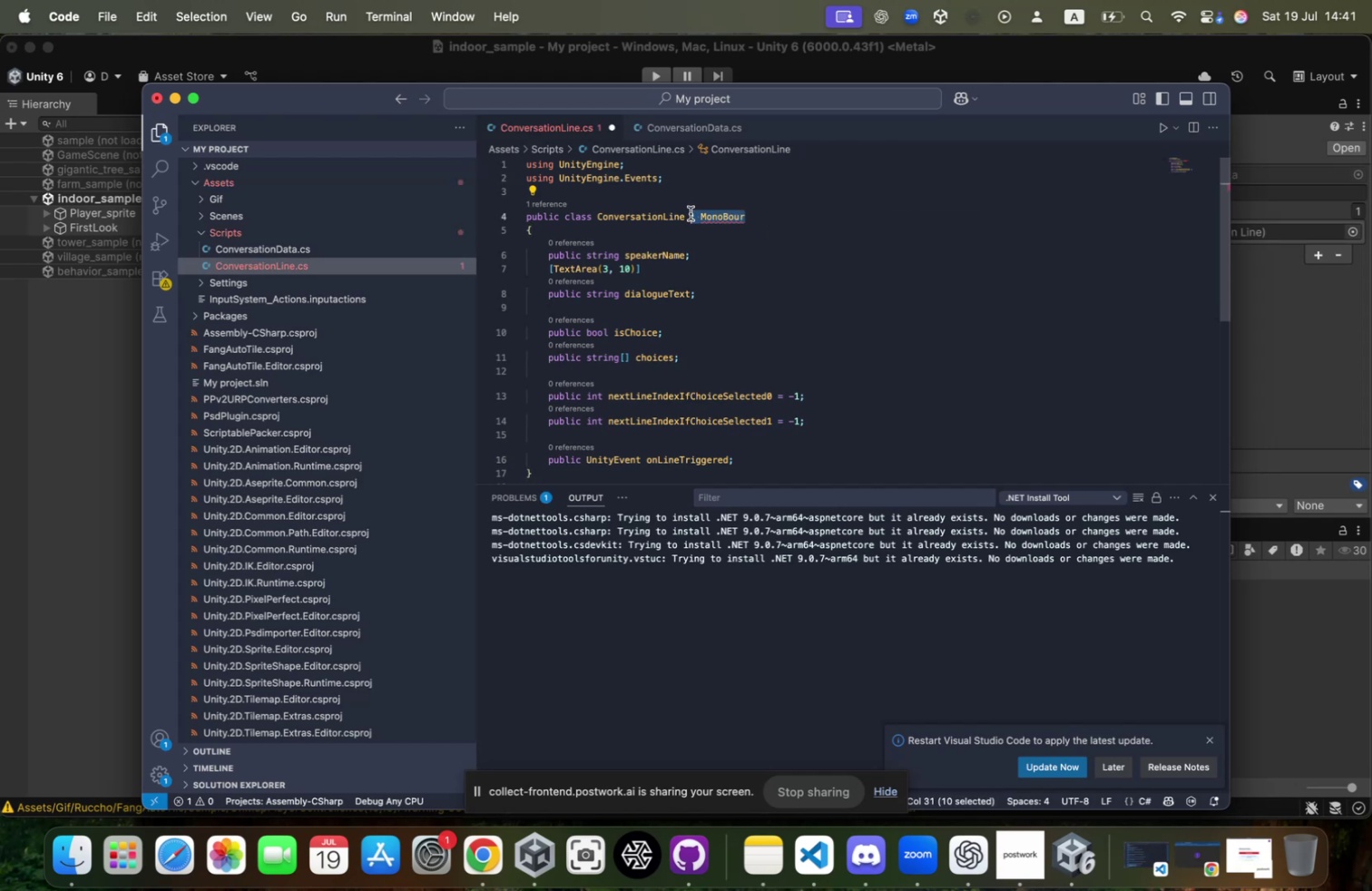 
key(Backspace)
 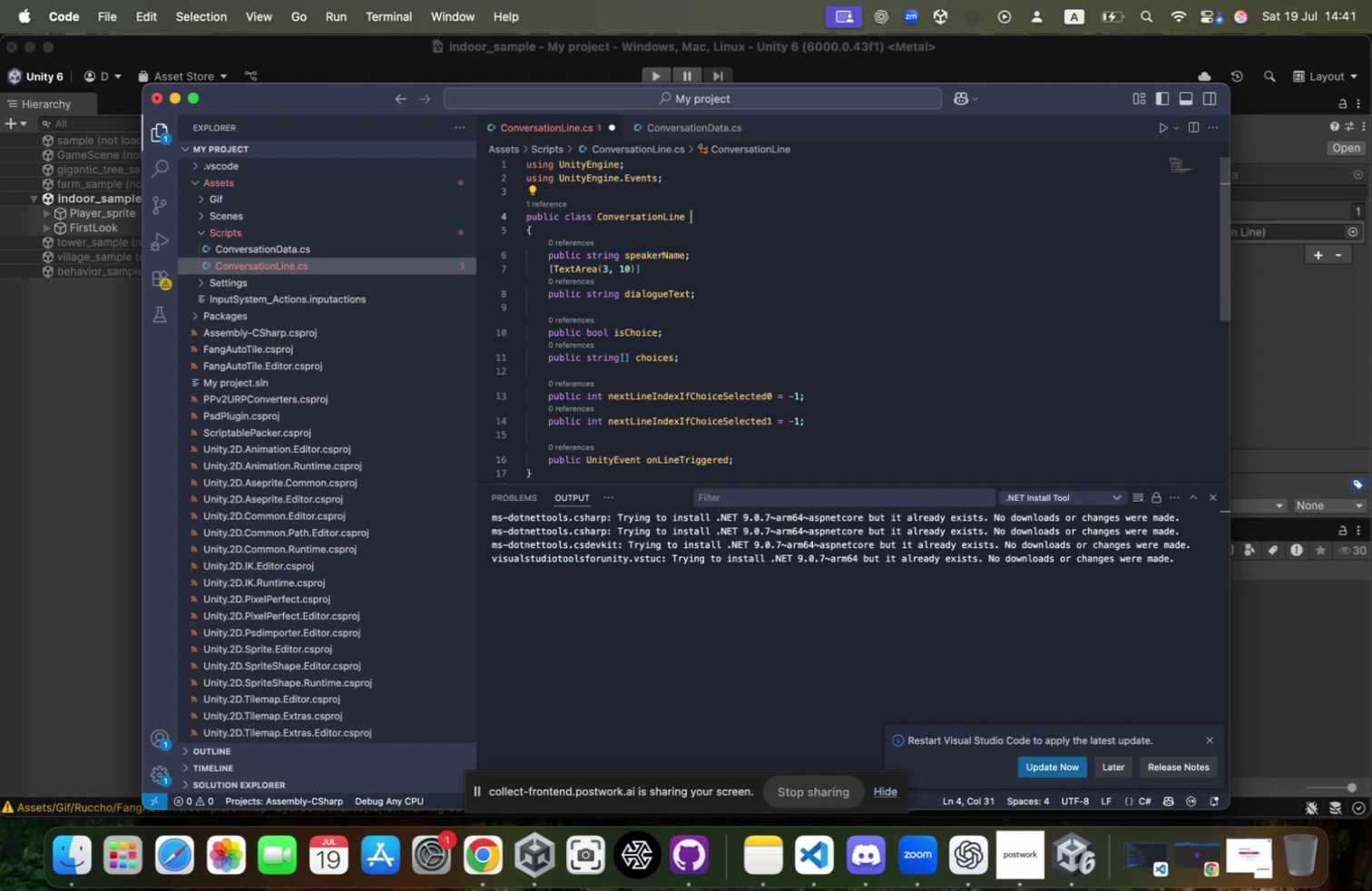 
key(Meta+CommandLeft)
 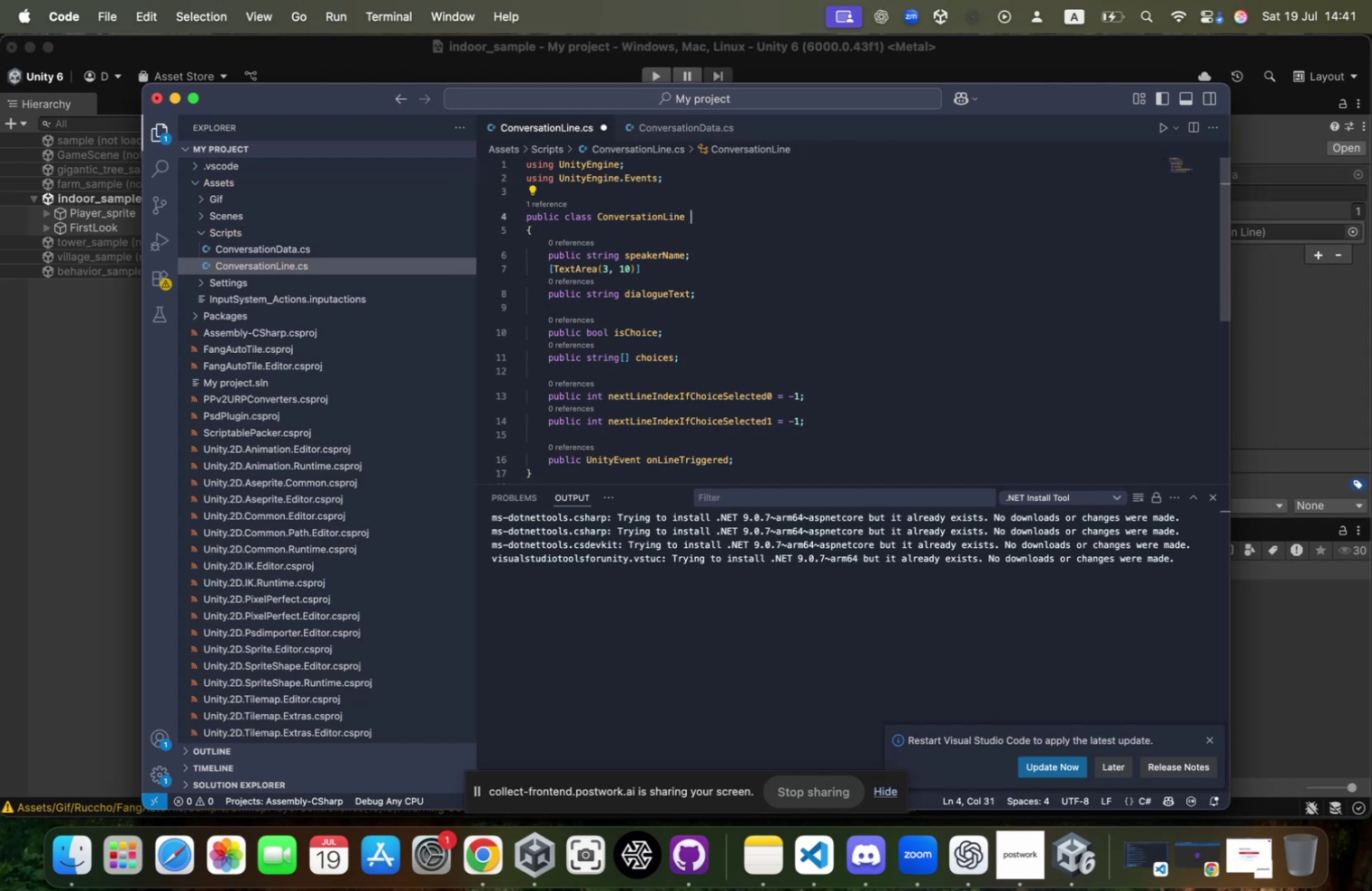 
key(Meta+S)
 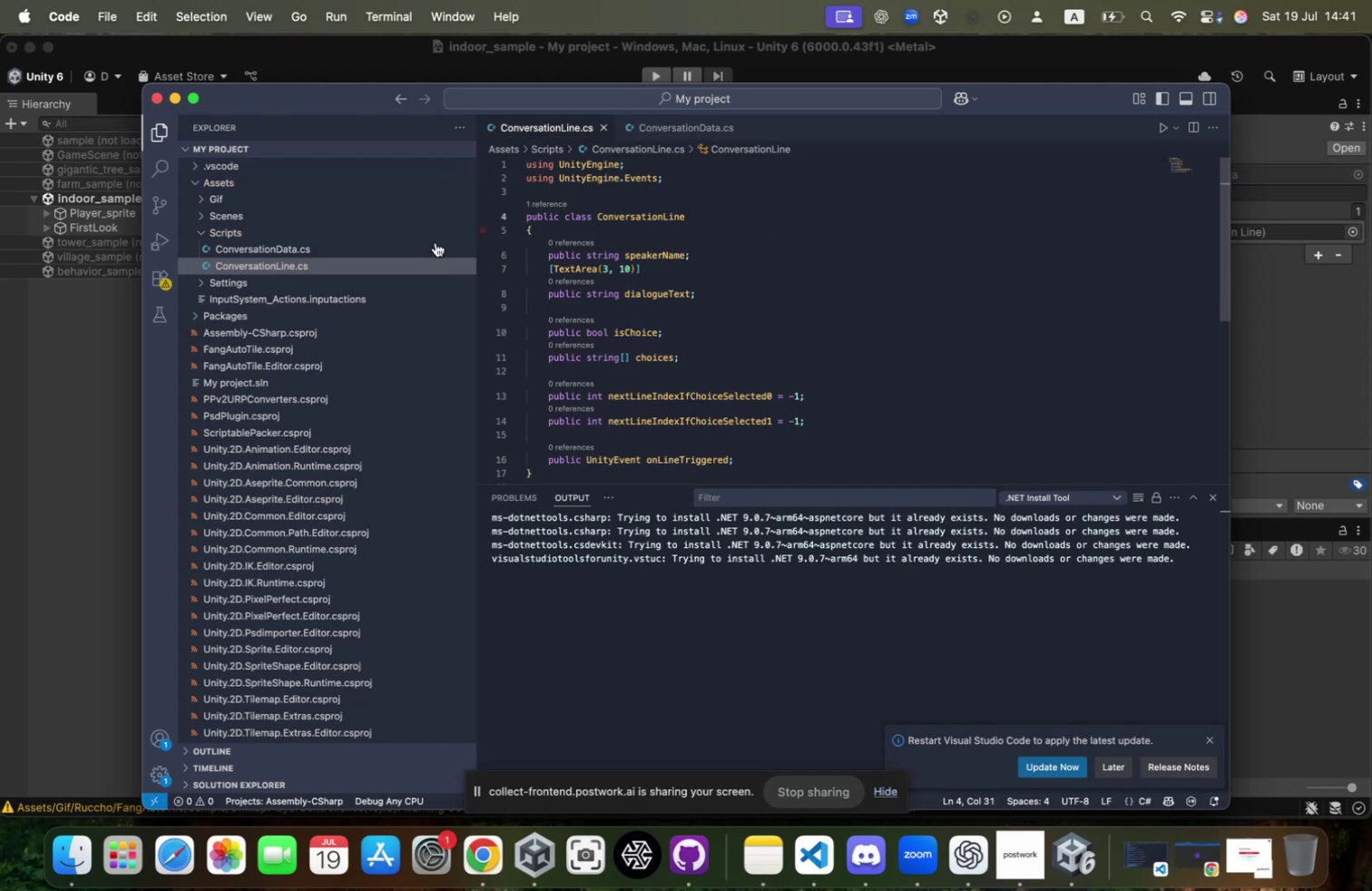 
mouse_move([671, 445])
 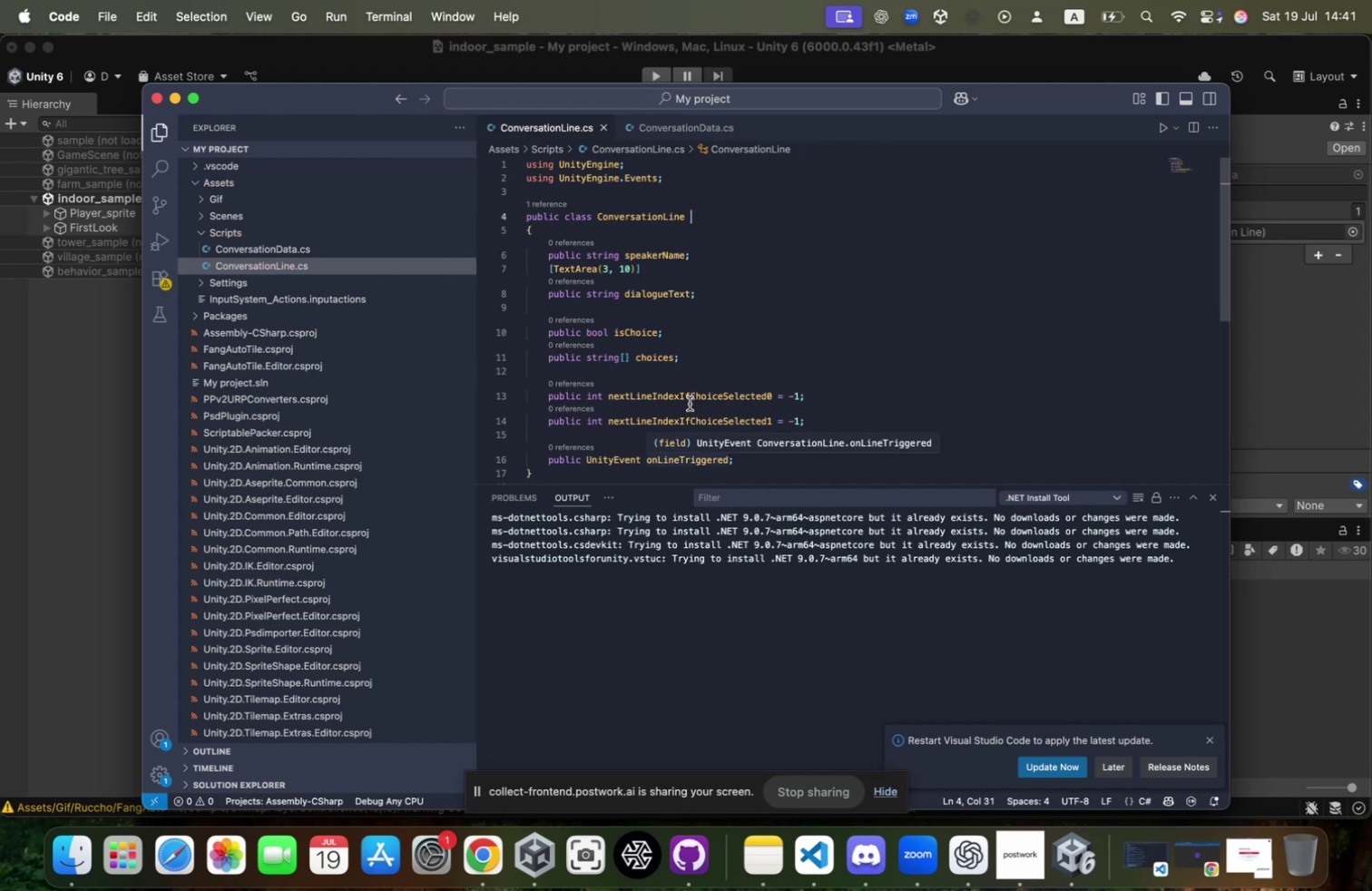 
scroll: coordinate [690, 403], scroll_direction: down, amount: 20.0
 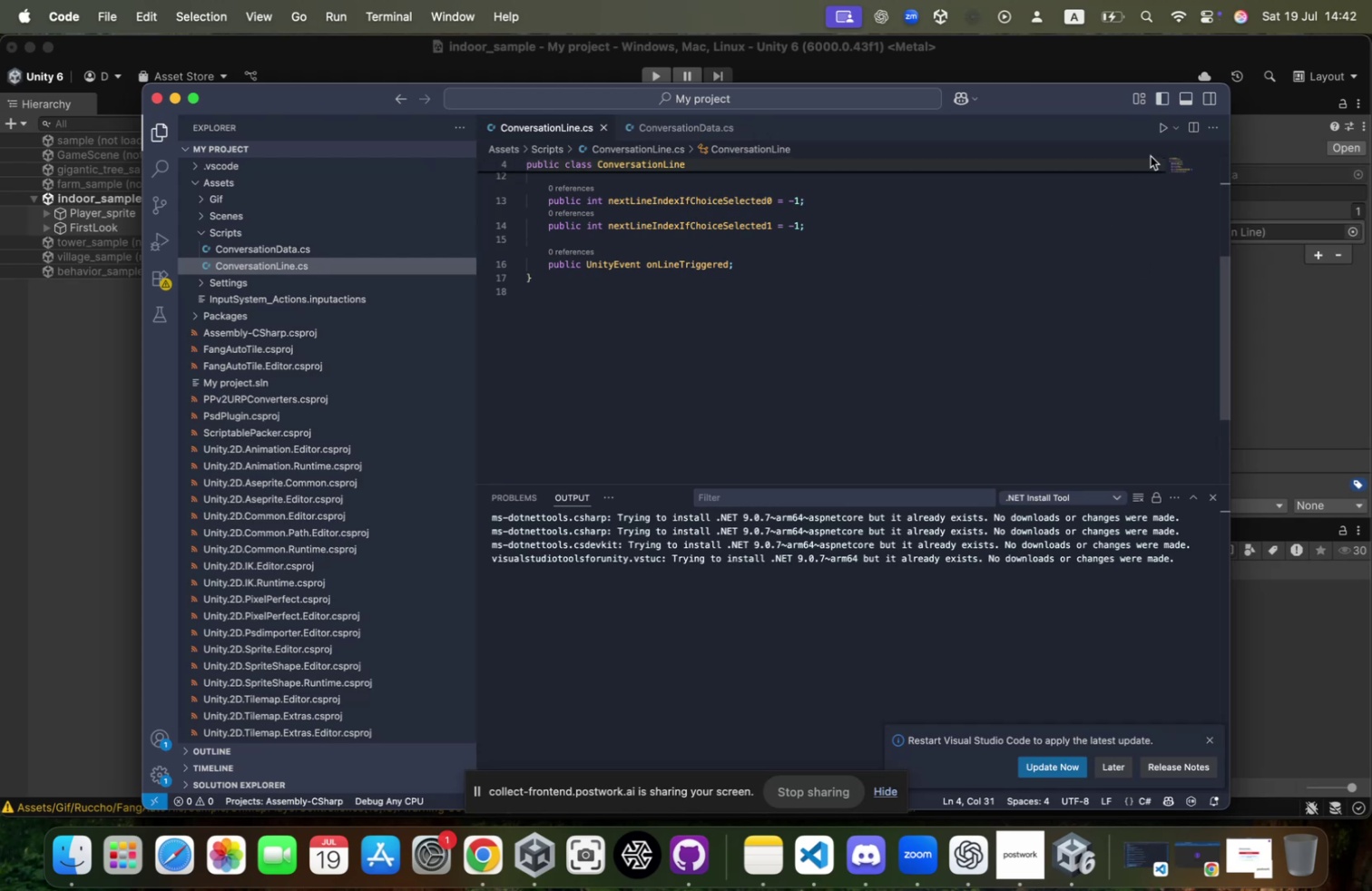 
left_click([1297, 368])
 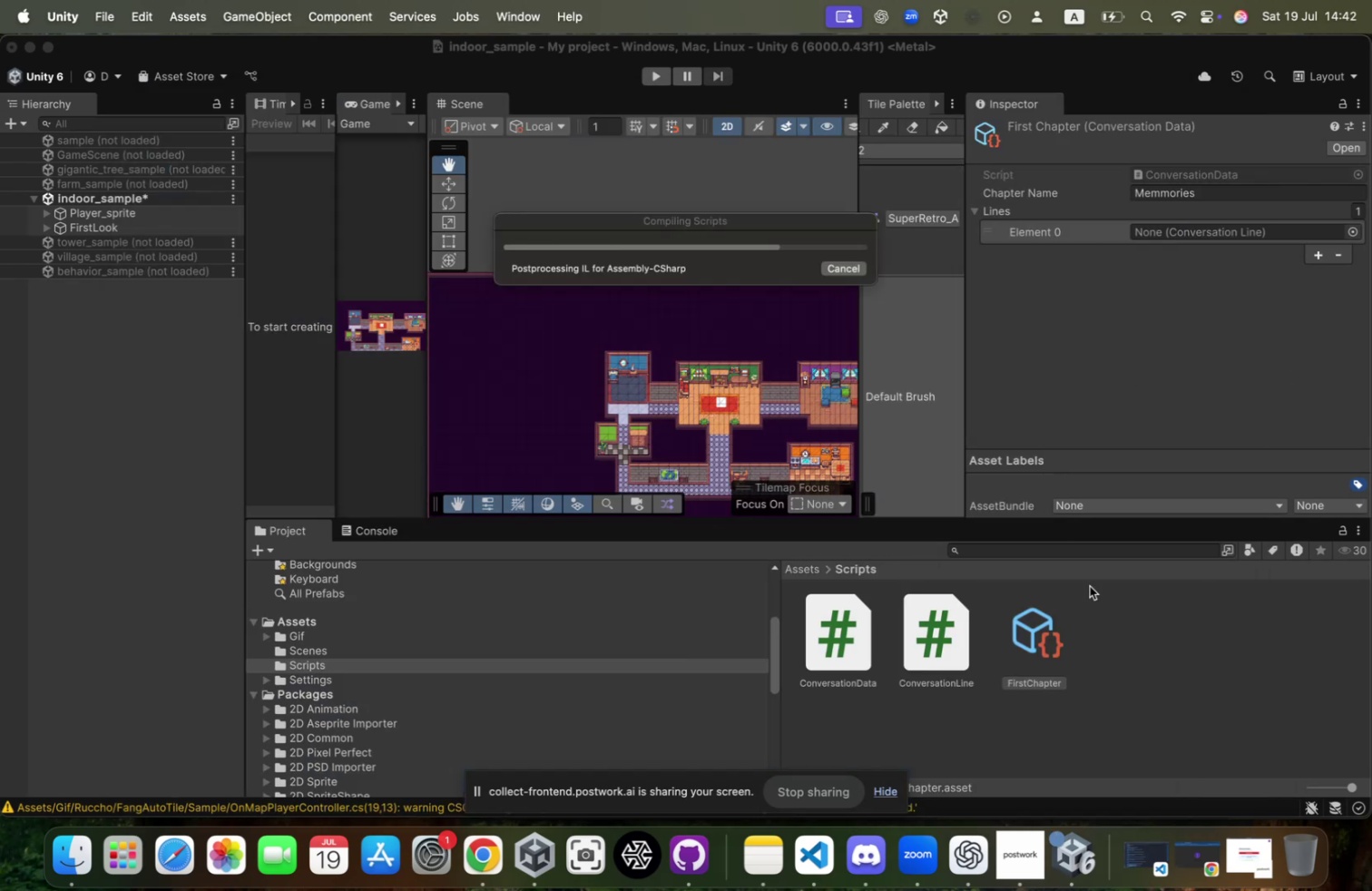 
wait(8.22)
 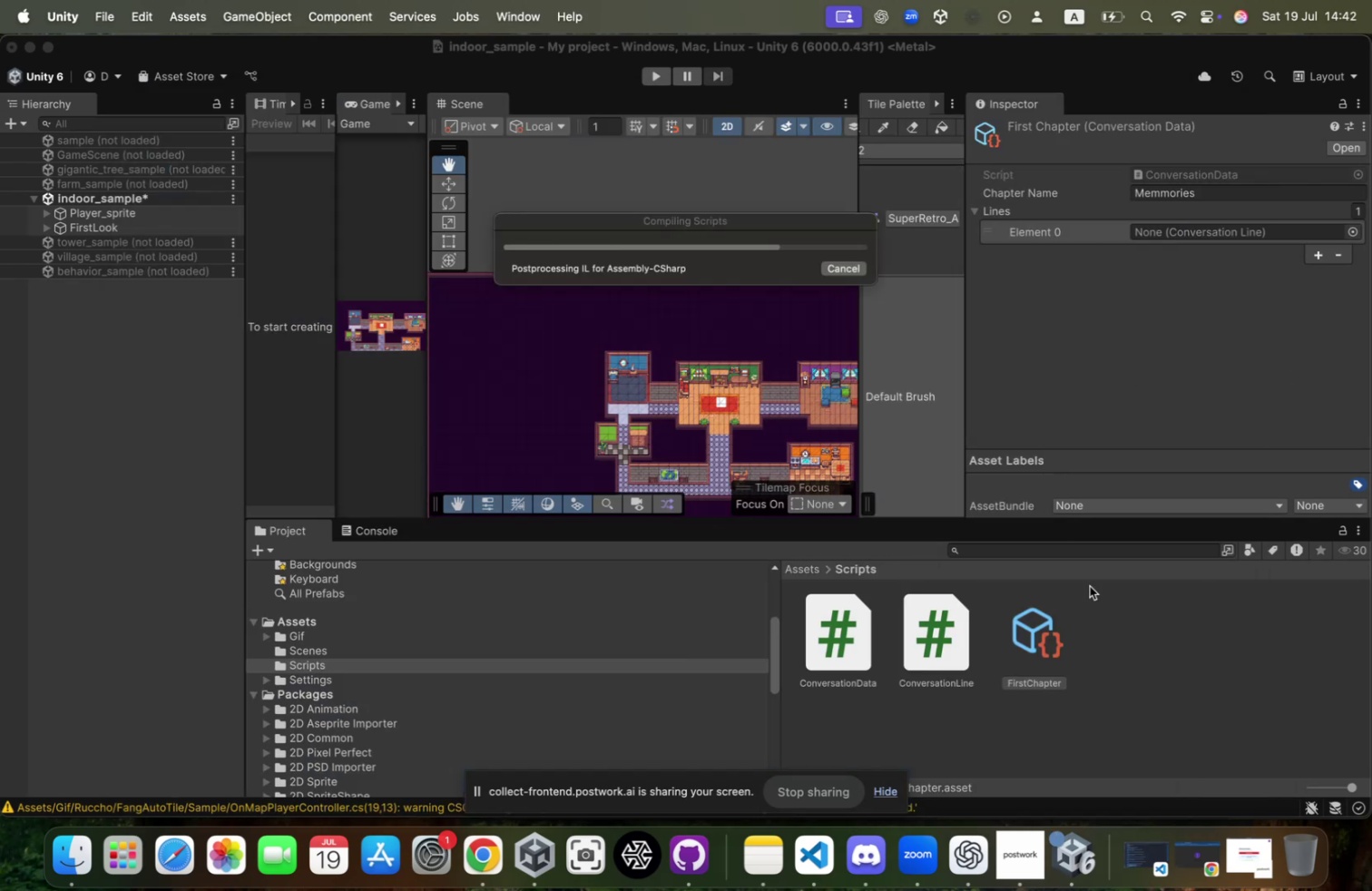 
left_click([1043, 632])
 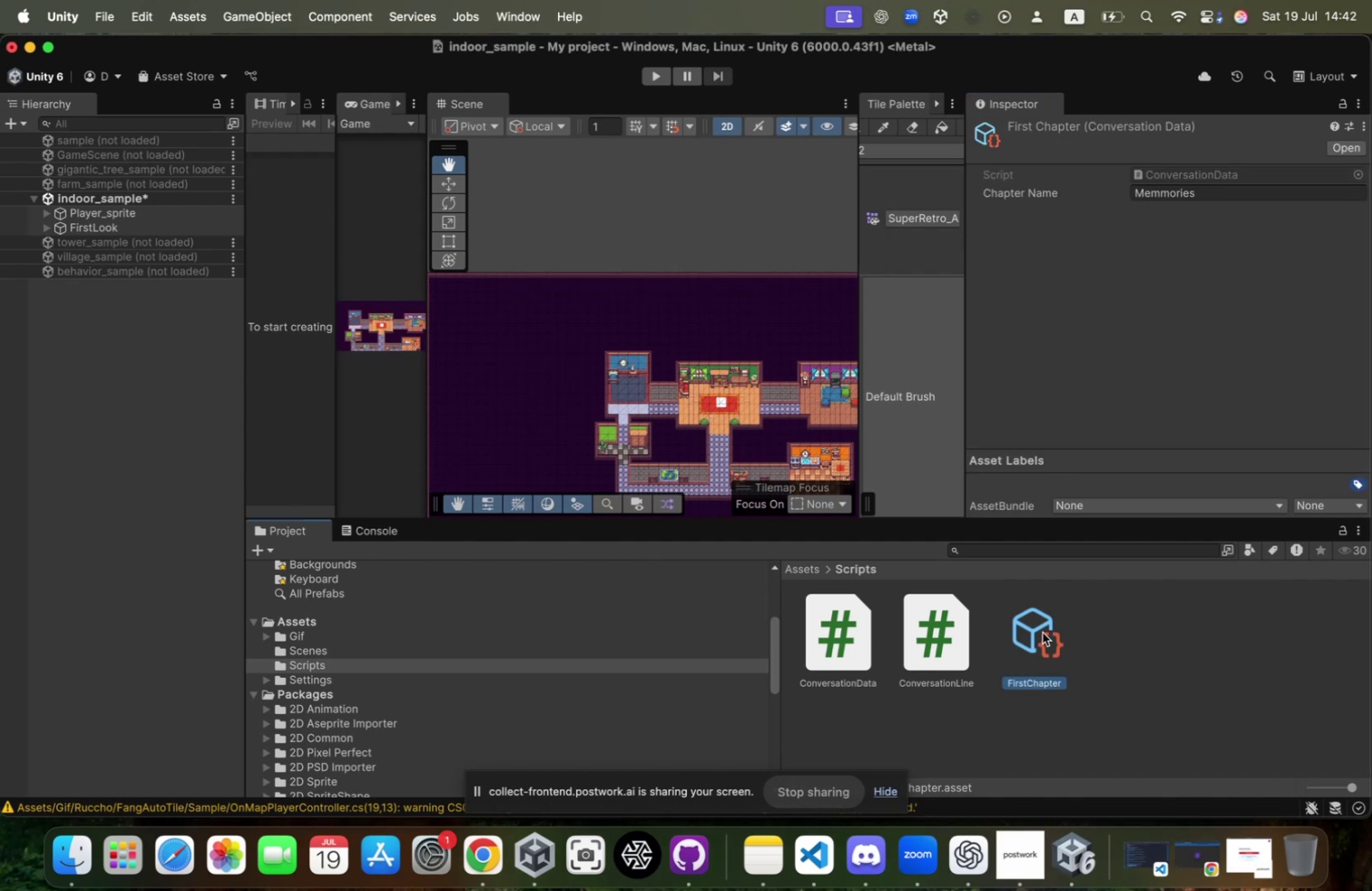 
key(Meta+Backspace)
 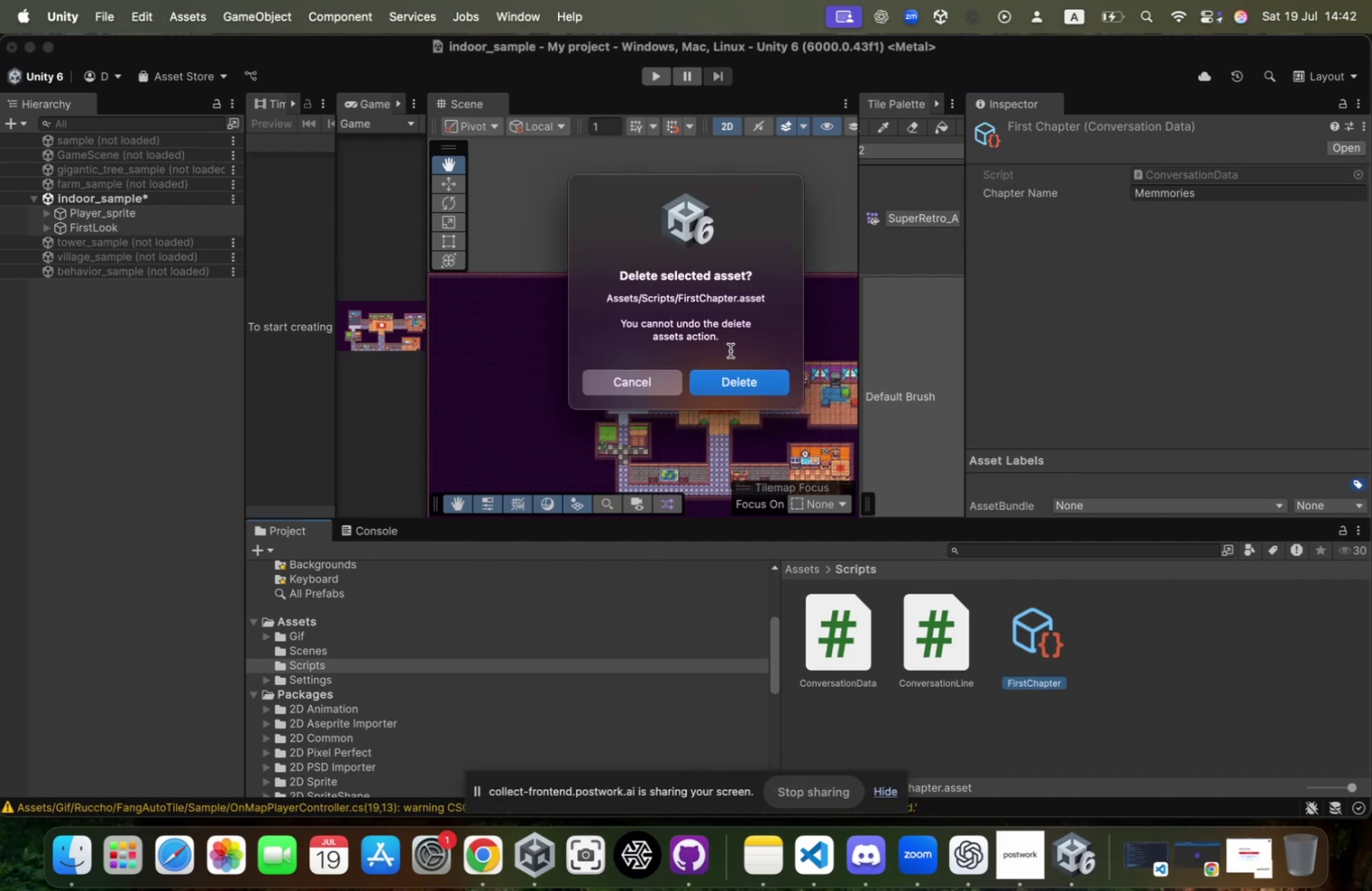 
left_click([734, 379])
 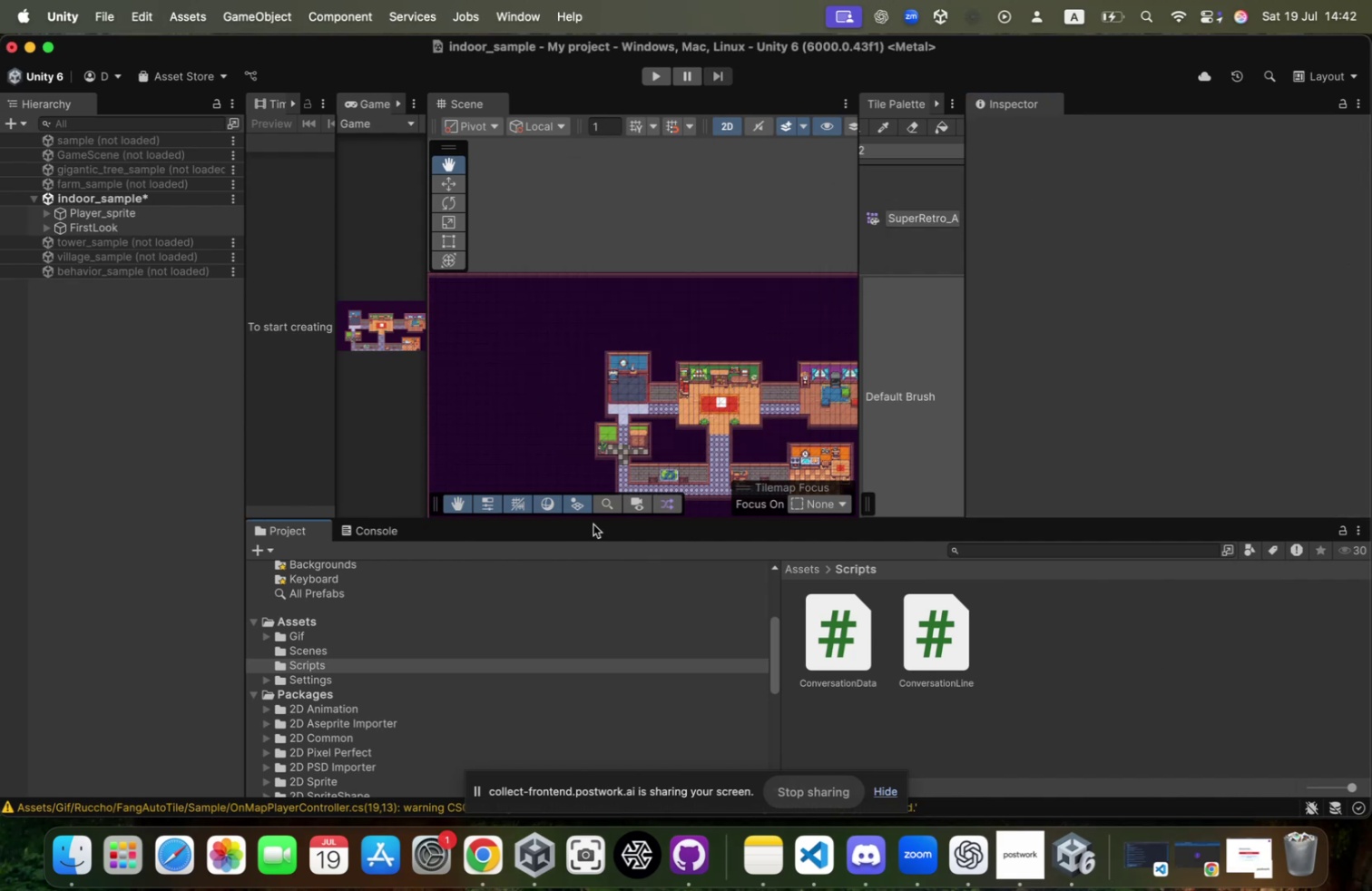 
mouse_move([211, 33])
 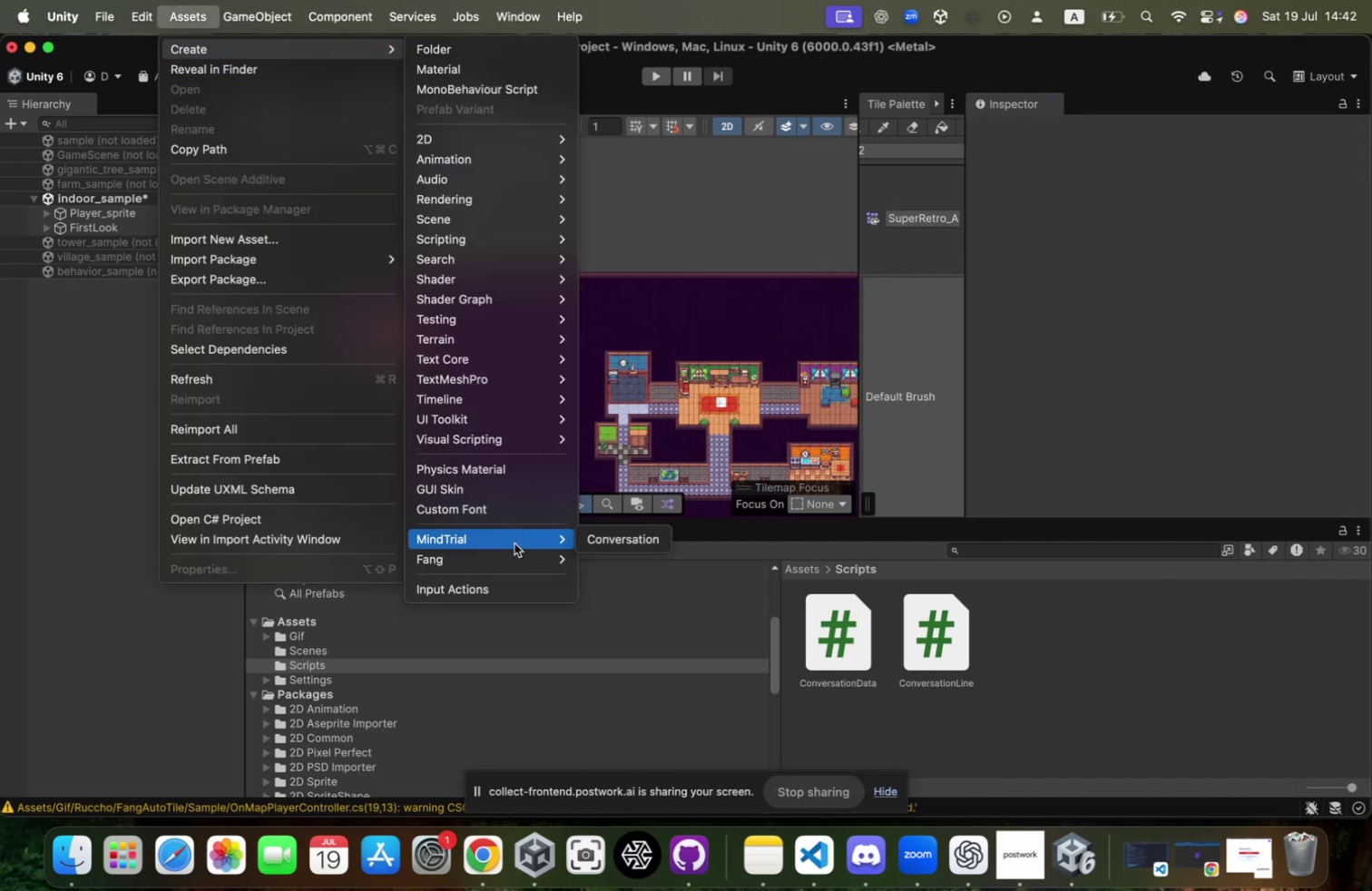 
left_click([583, 539])
 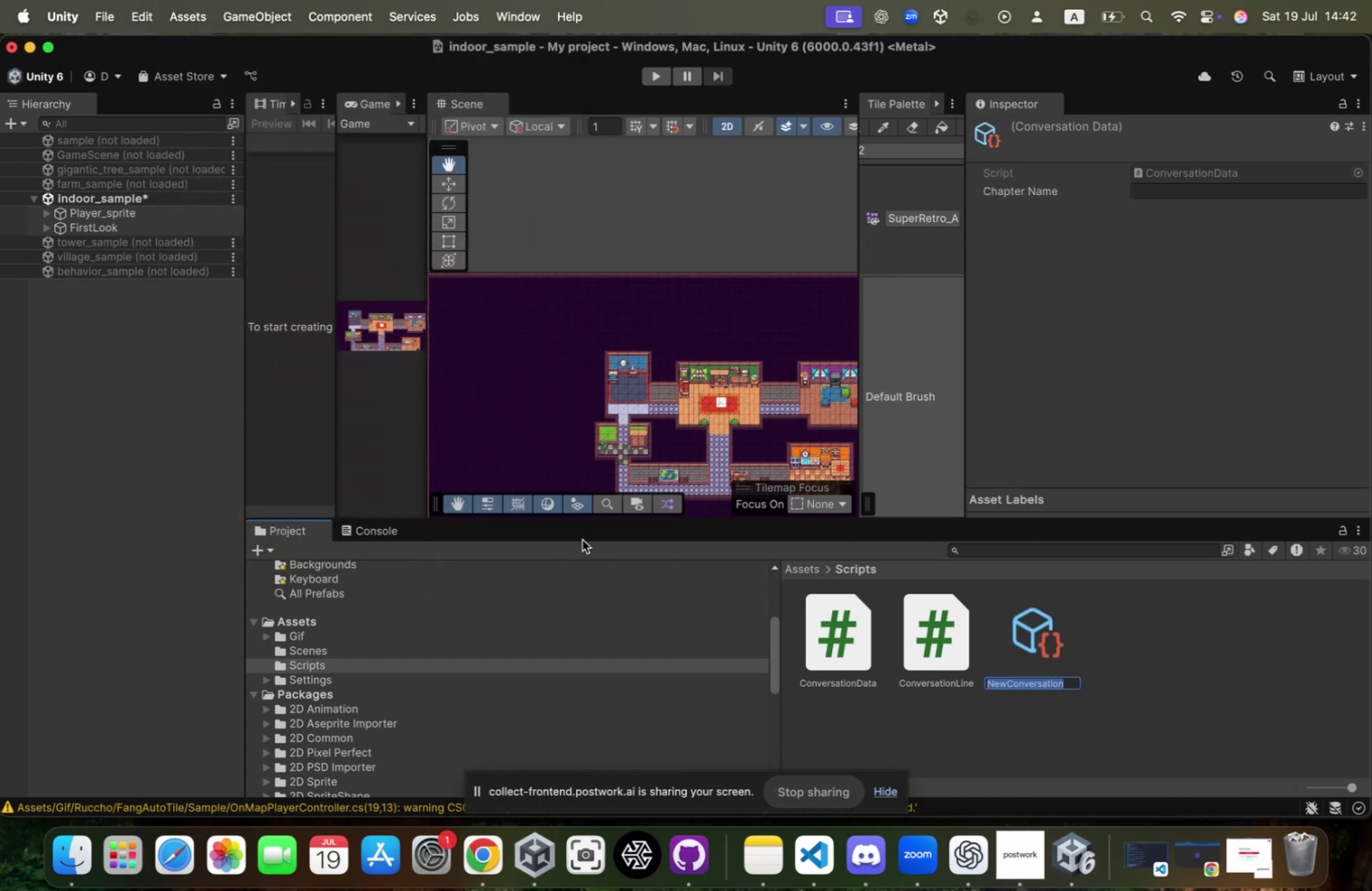 
type(ChapterOne)
 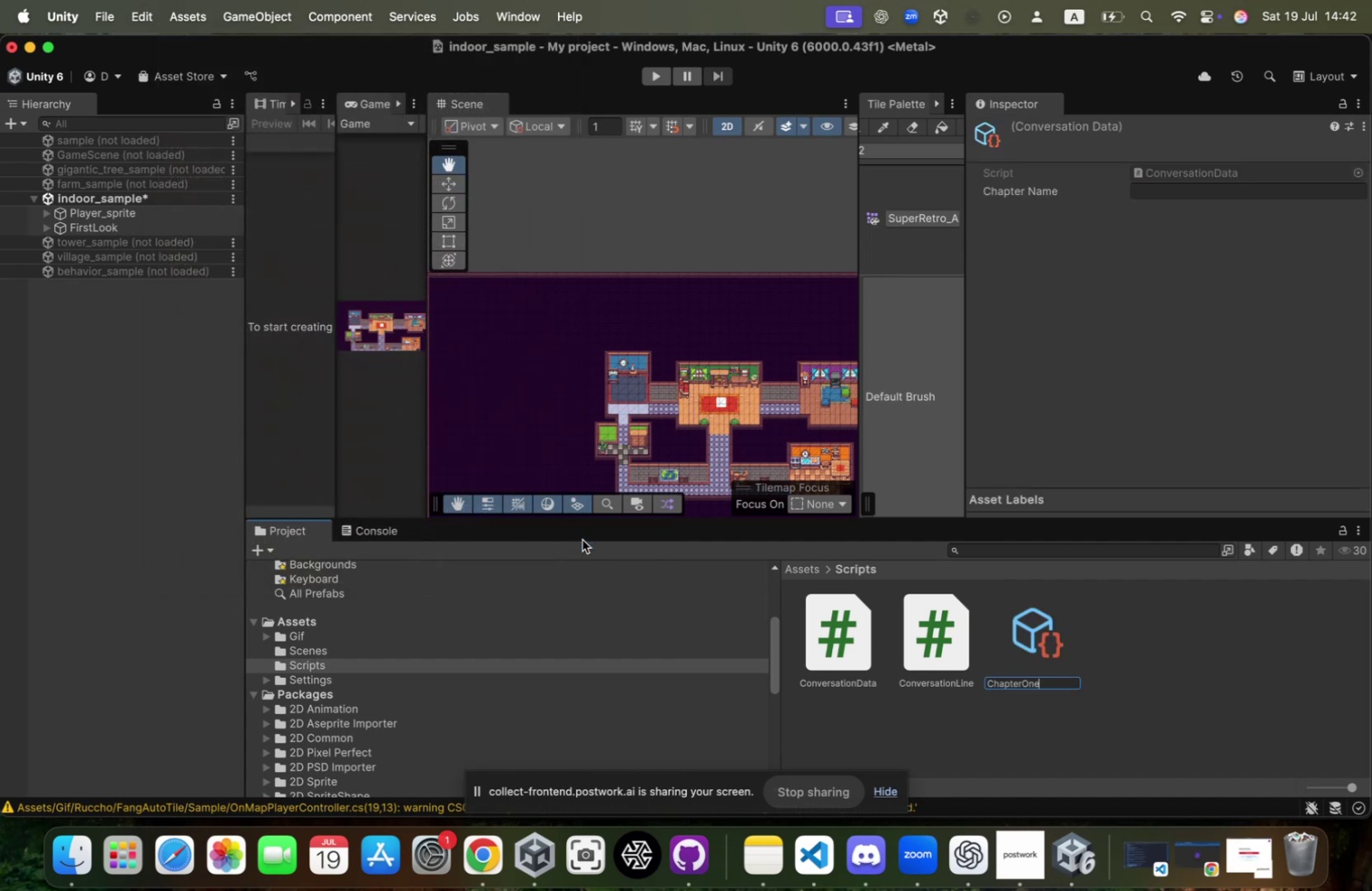 
key(Enter)
 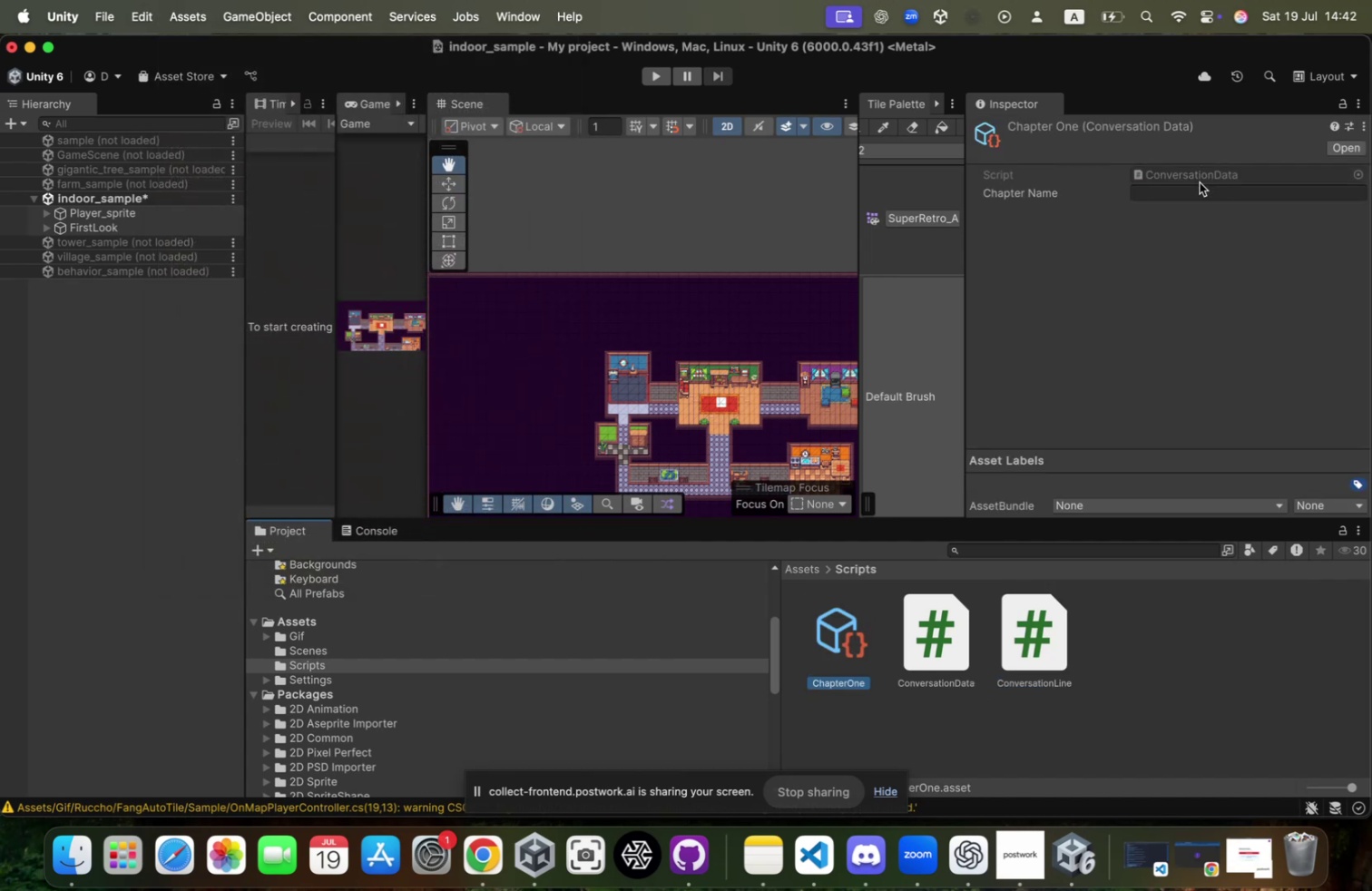 
left_click([1197, 190])
 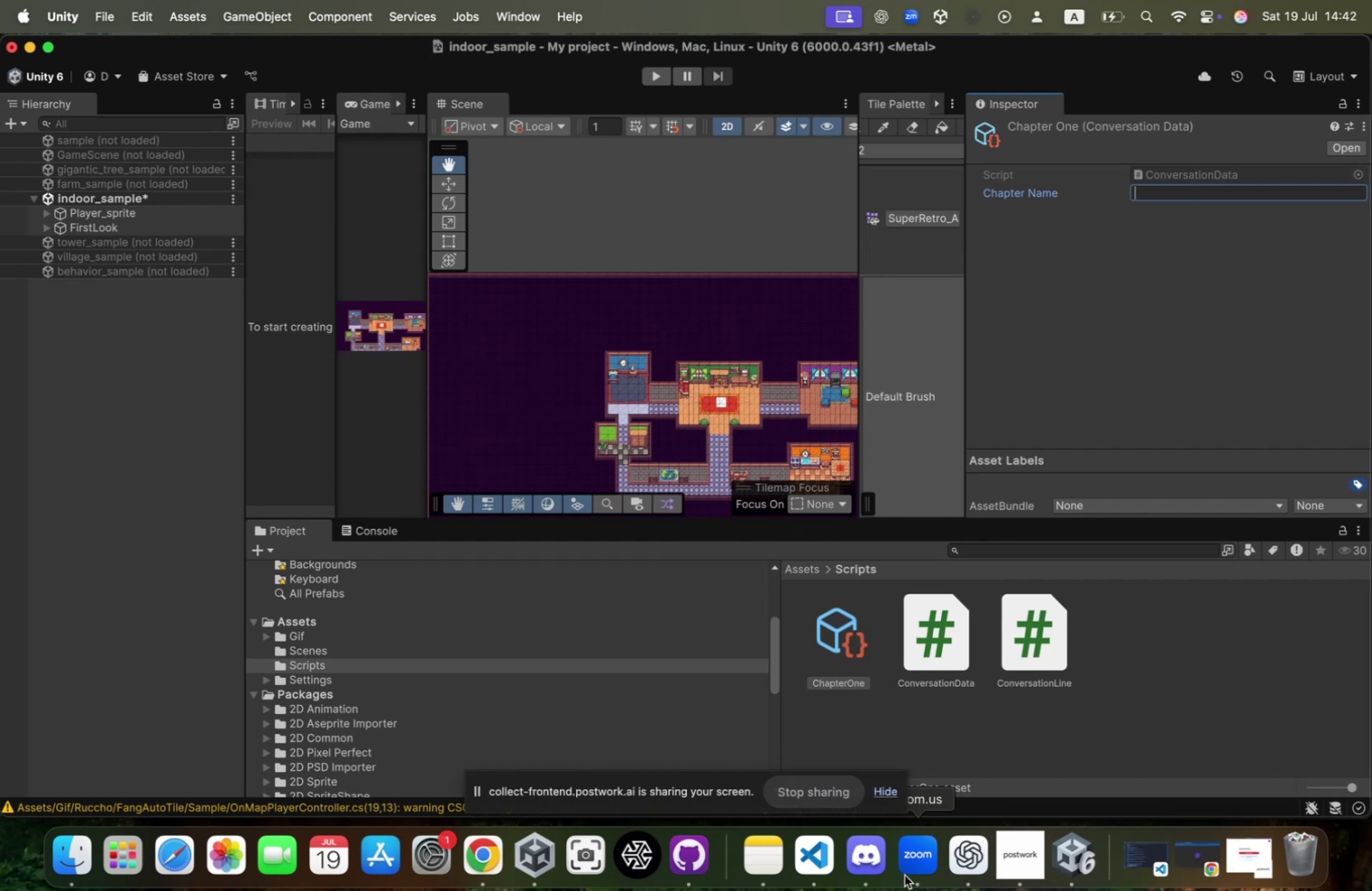 
wait(5.12)
 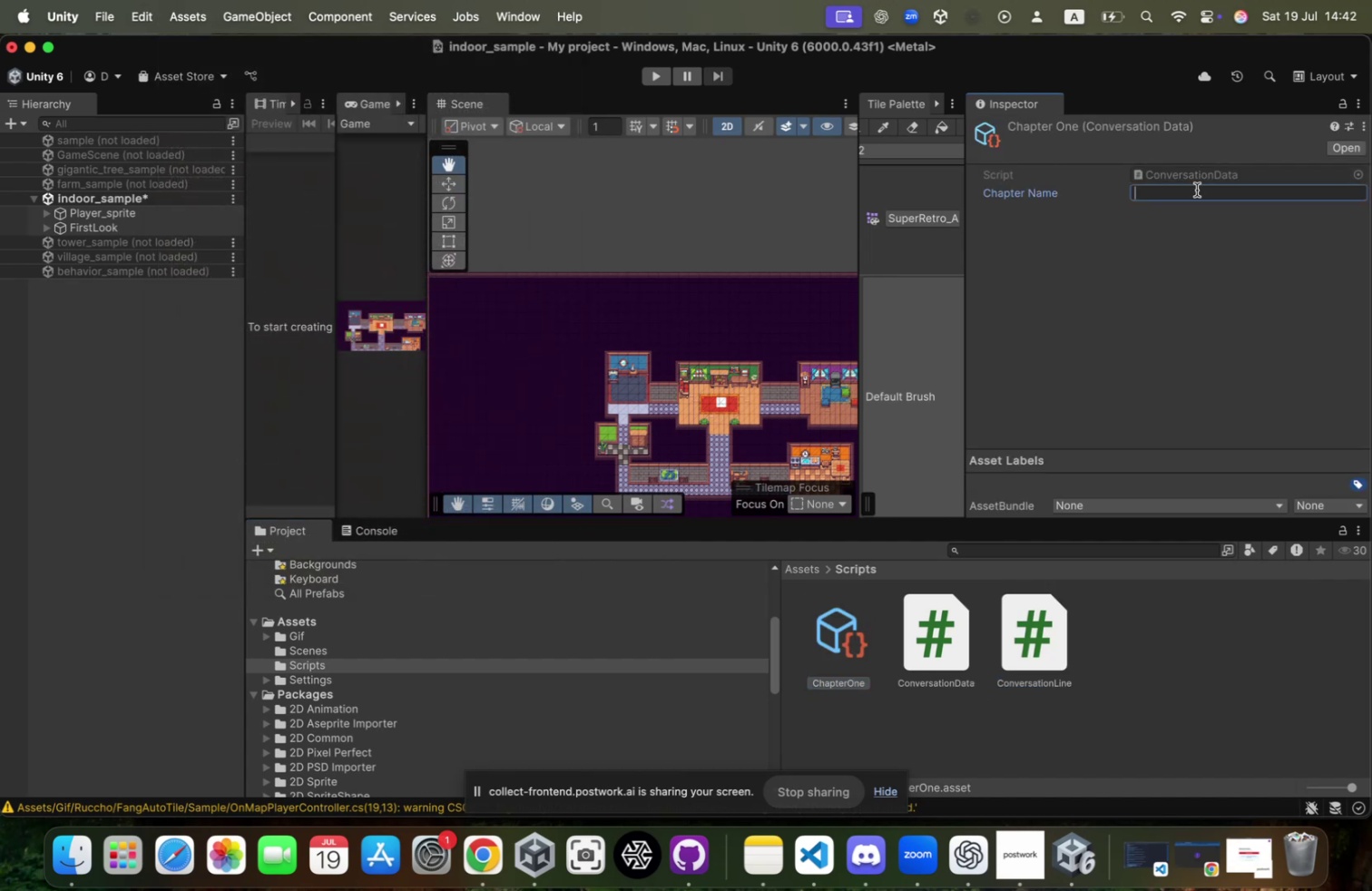 
scroll: coordinate [785, 218], scroll_direction: up, amount: 36.0
 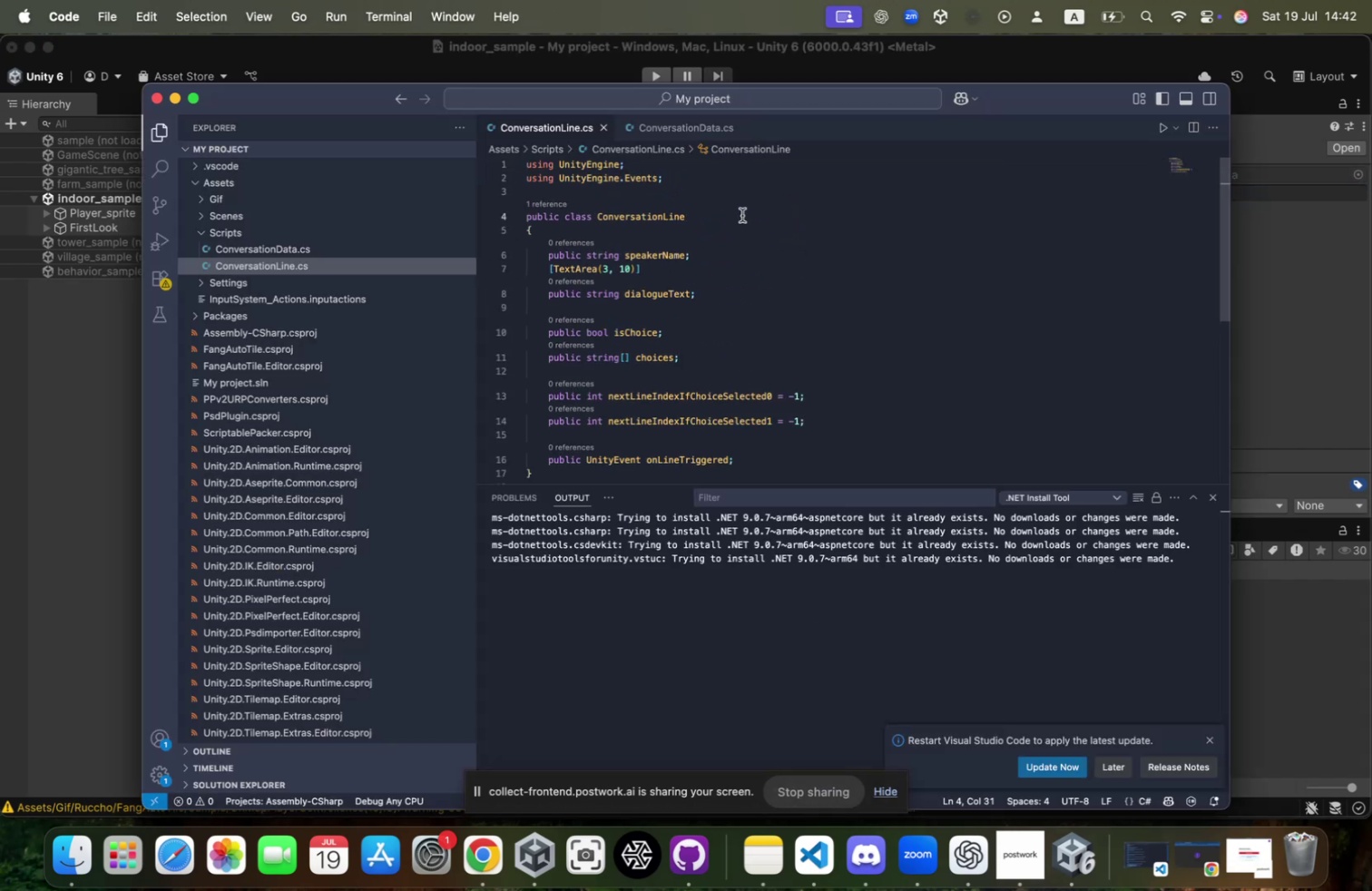 
scroll: coordinate [742, 215], scroll_direction: down, amount: 7.0
 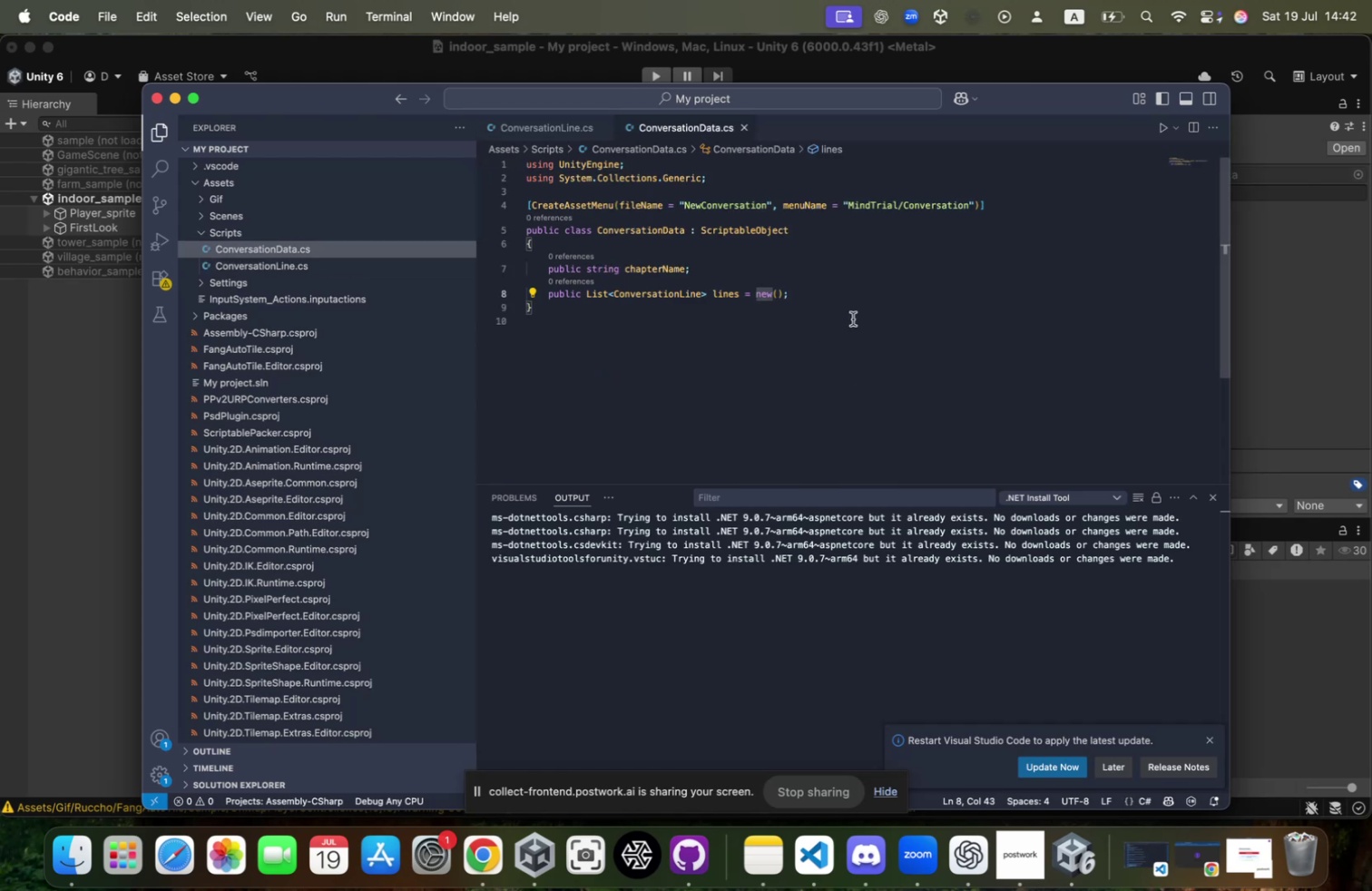 
wait(12.96)
 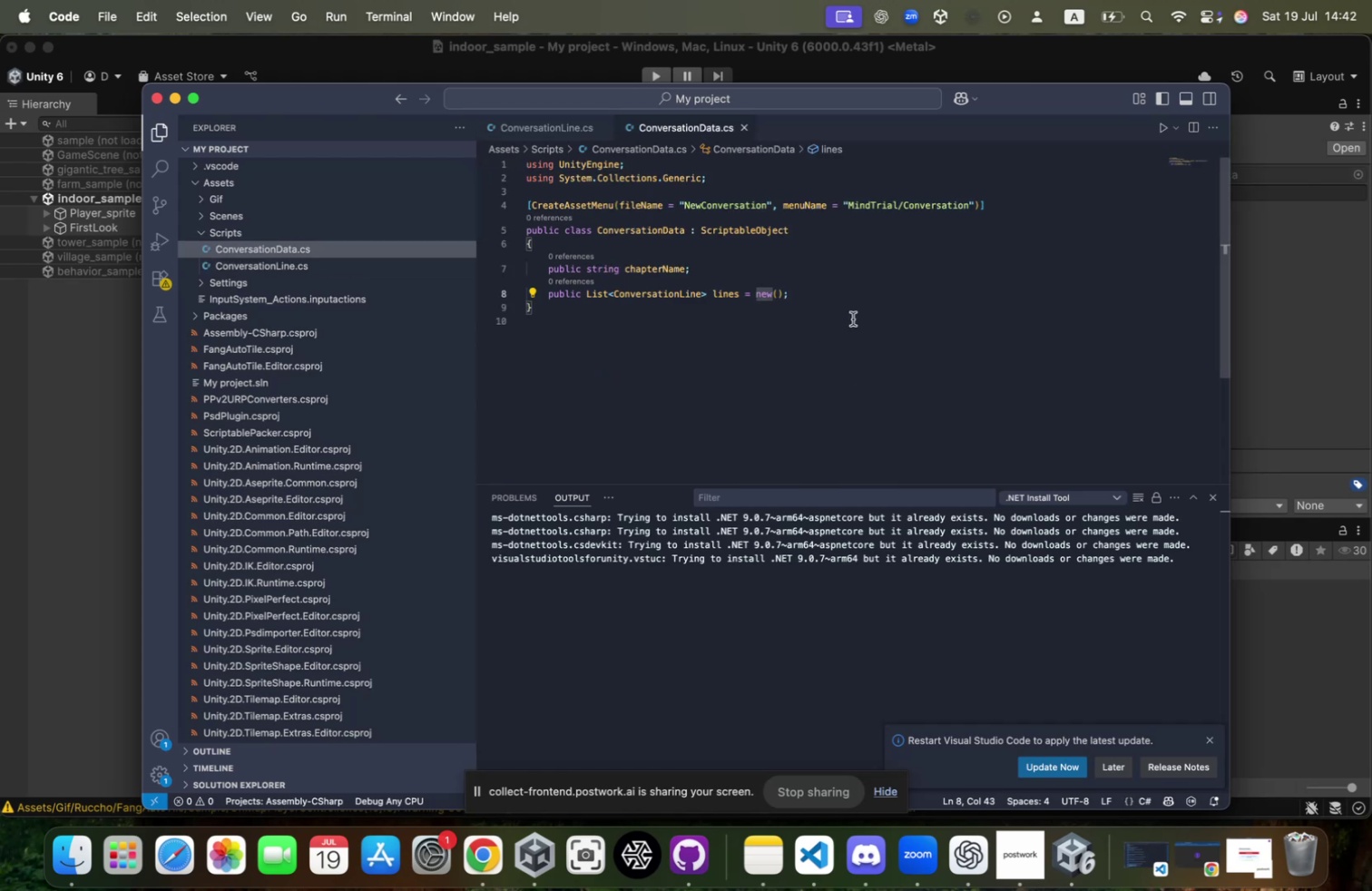 
scroll: coordinate [632, 224], scroll_direction: up, amount: 31.0
 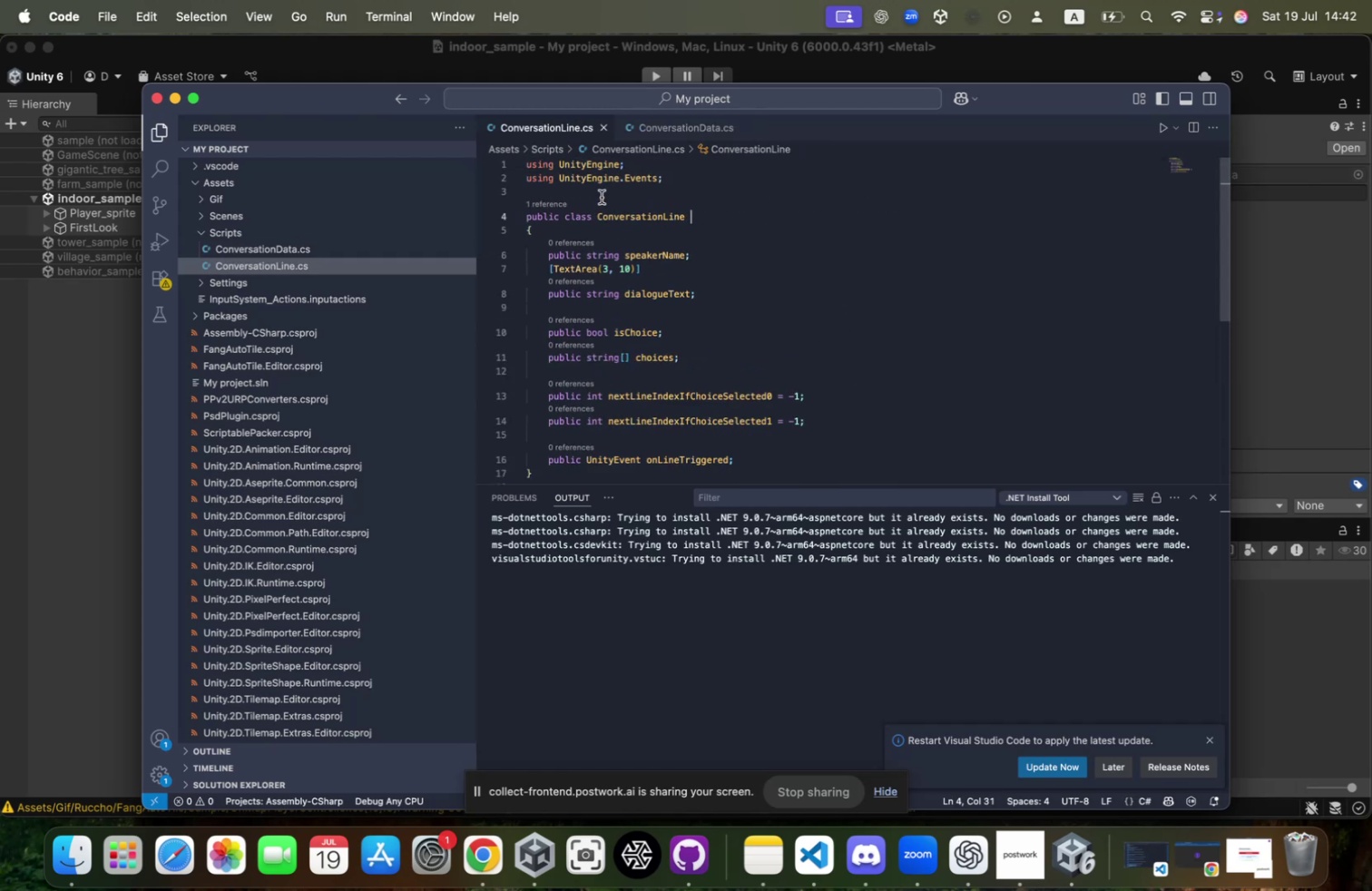 
left_click([601, 198])
 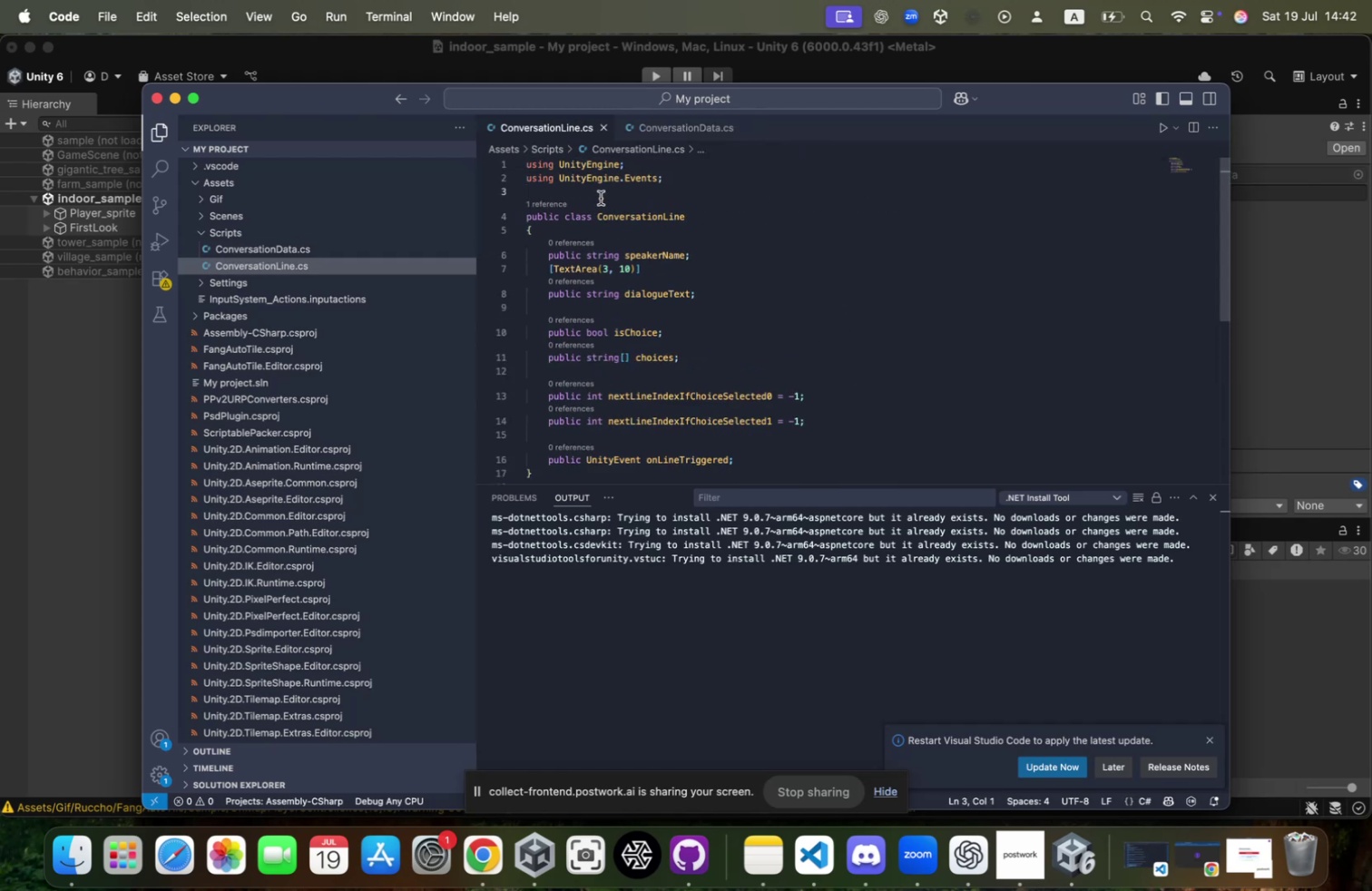 
key(BracketLeft)
 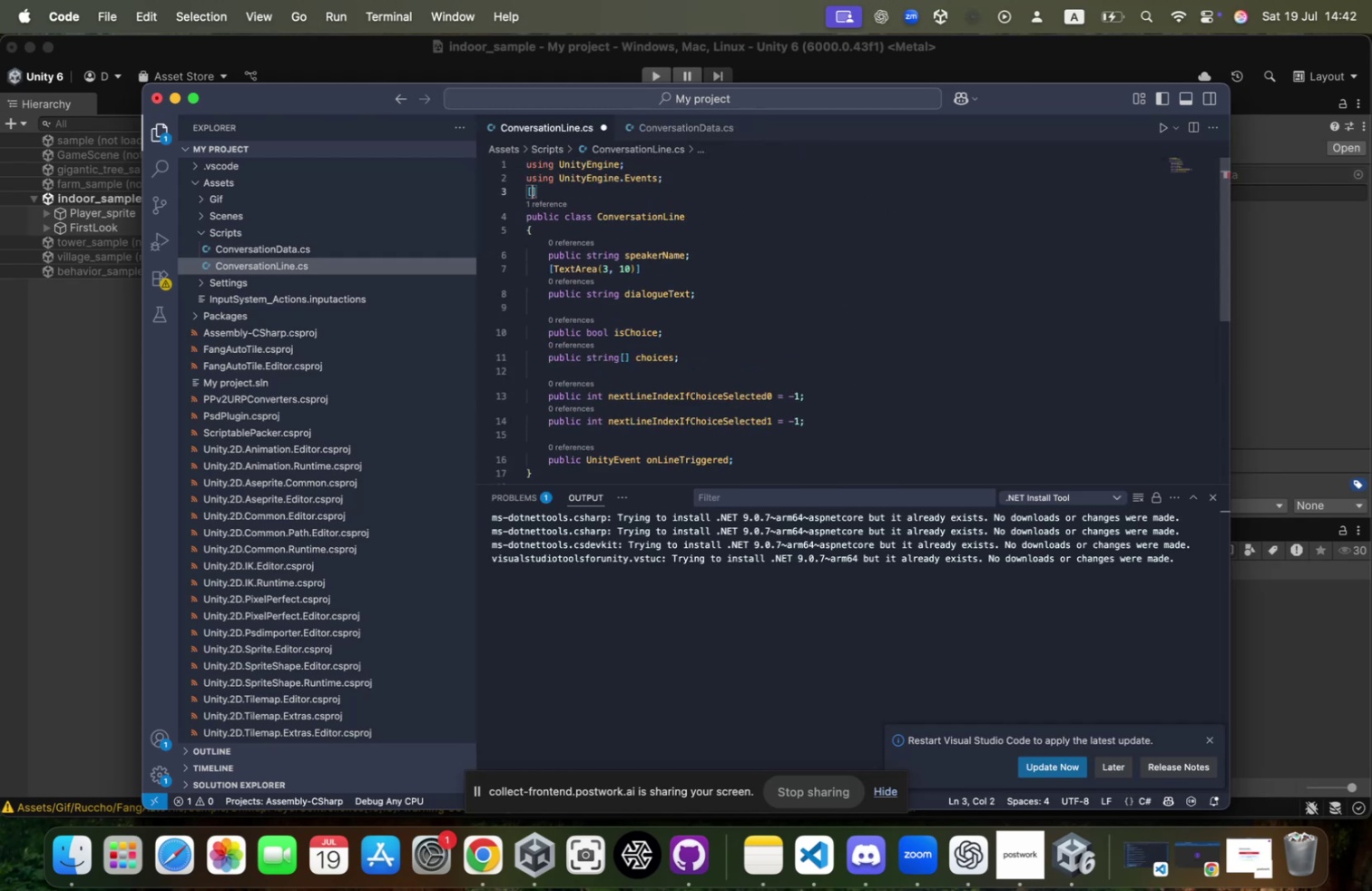 
key(BracketRight)
 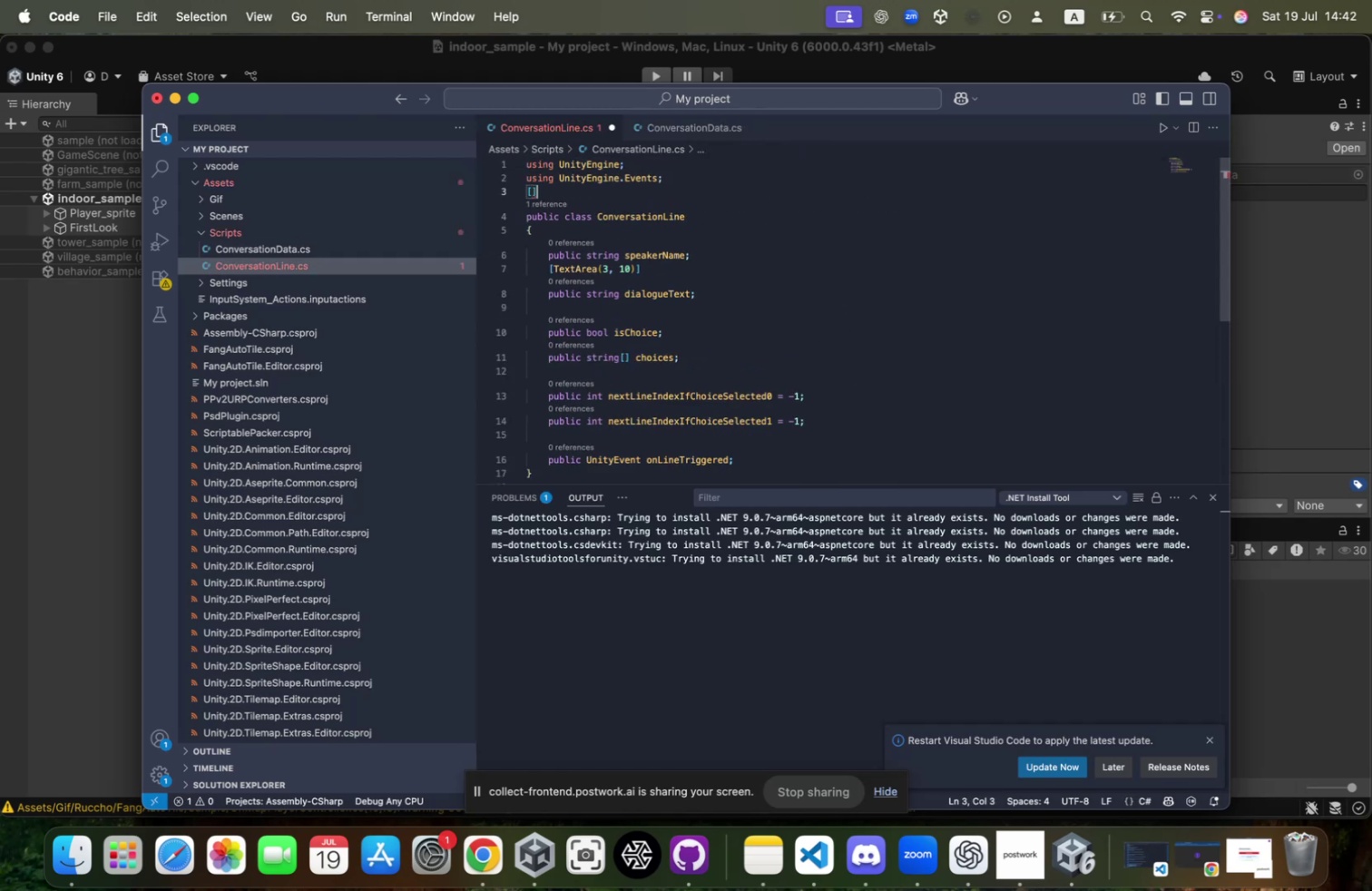 
key(ArrowLeft)
 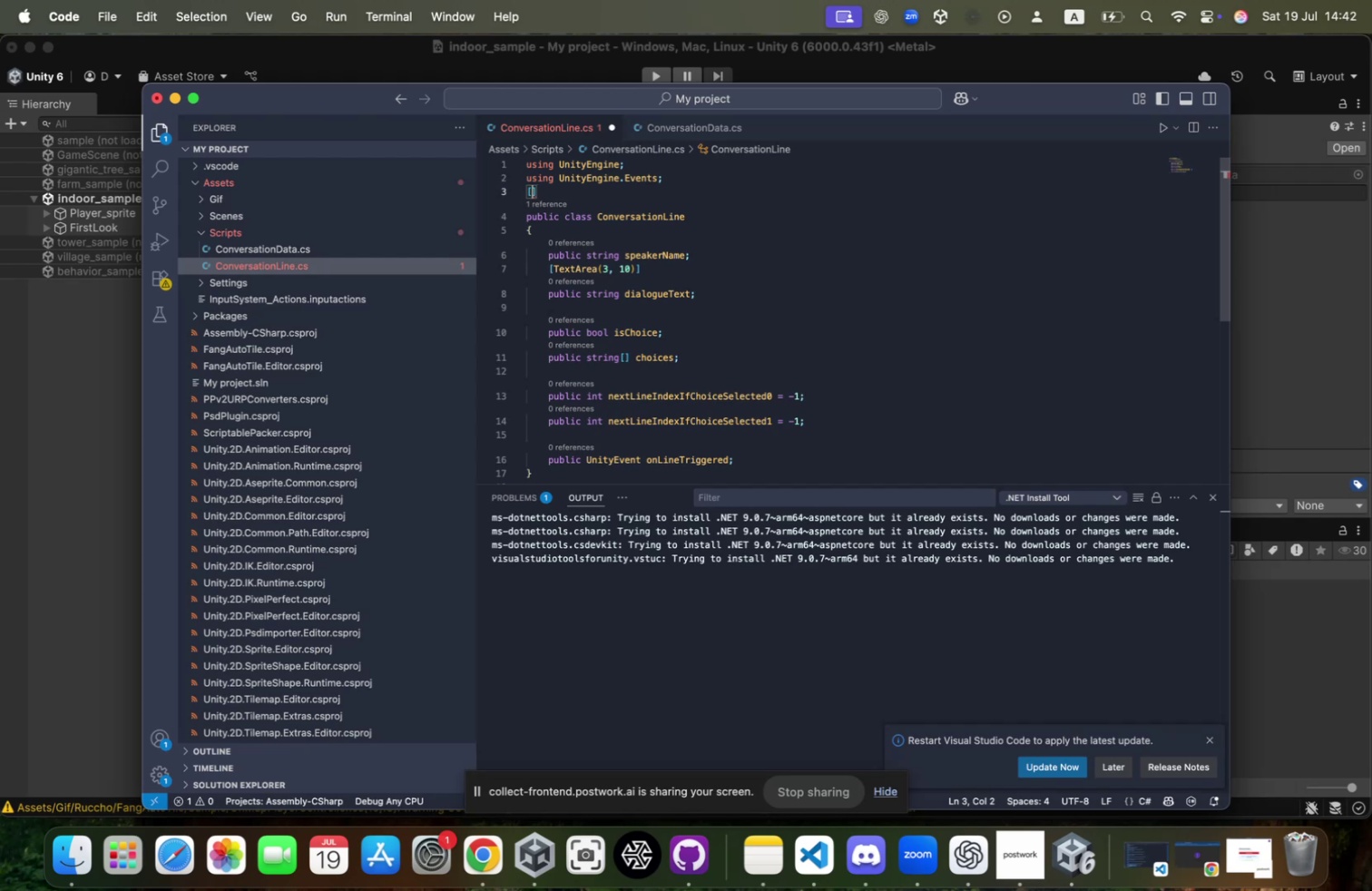 
type(Sys)
key(Tab)
type(.ser)
key(Tab)
 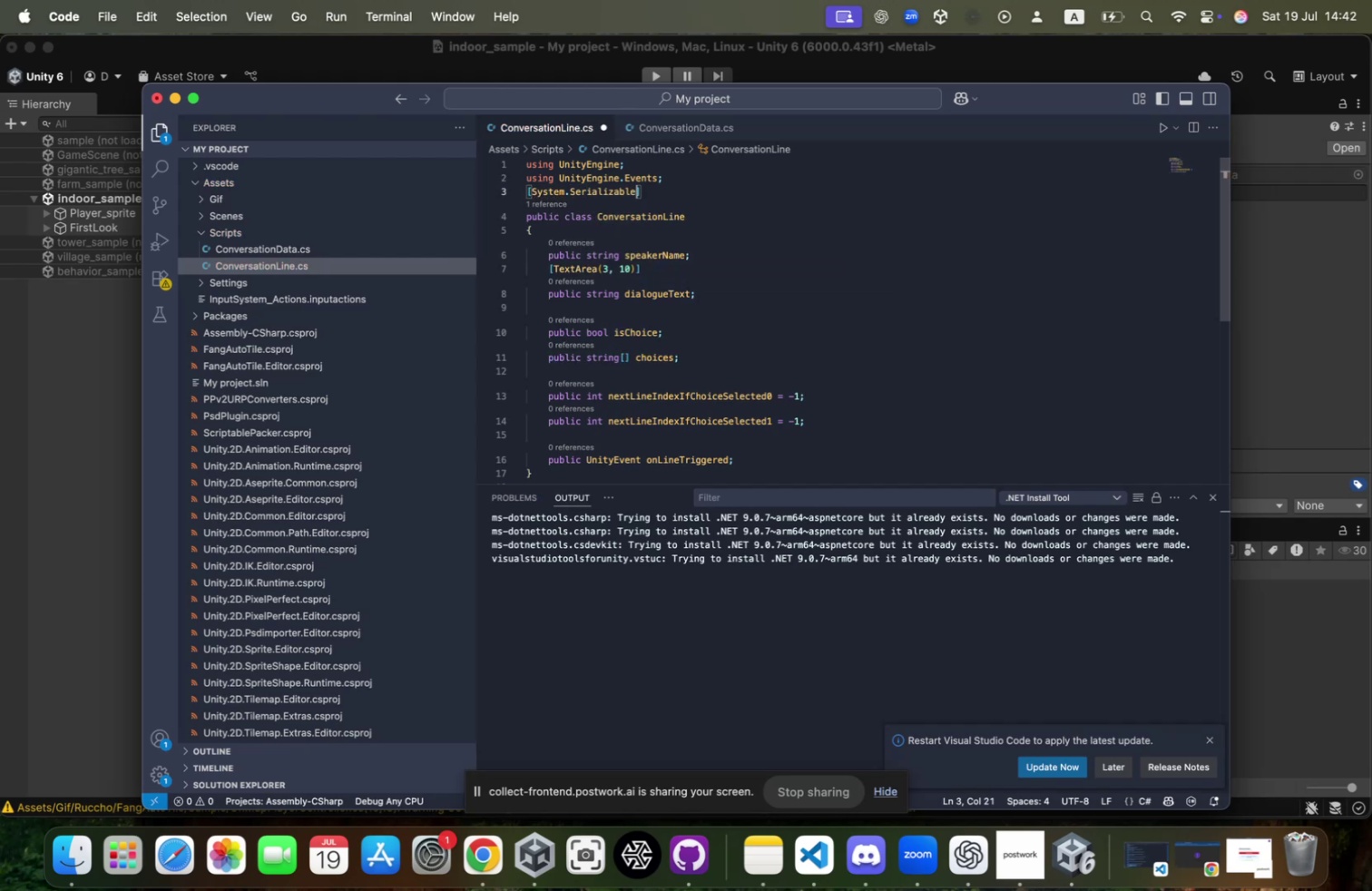 
key(Meta+CommandLeft)
 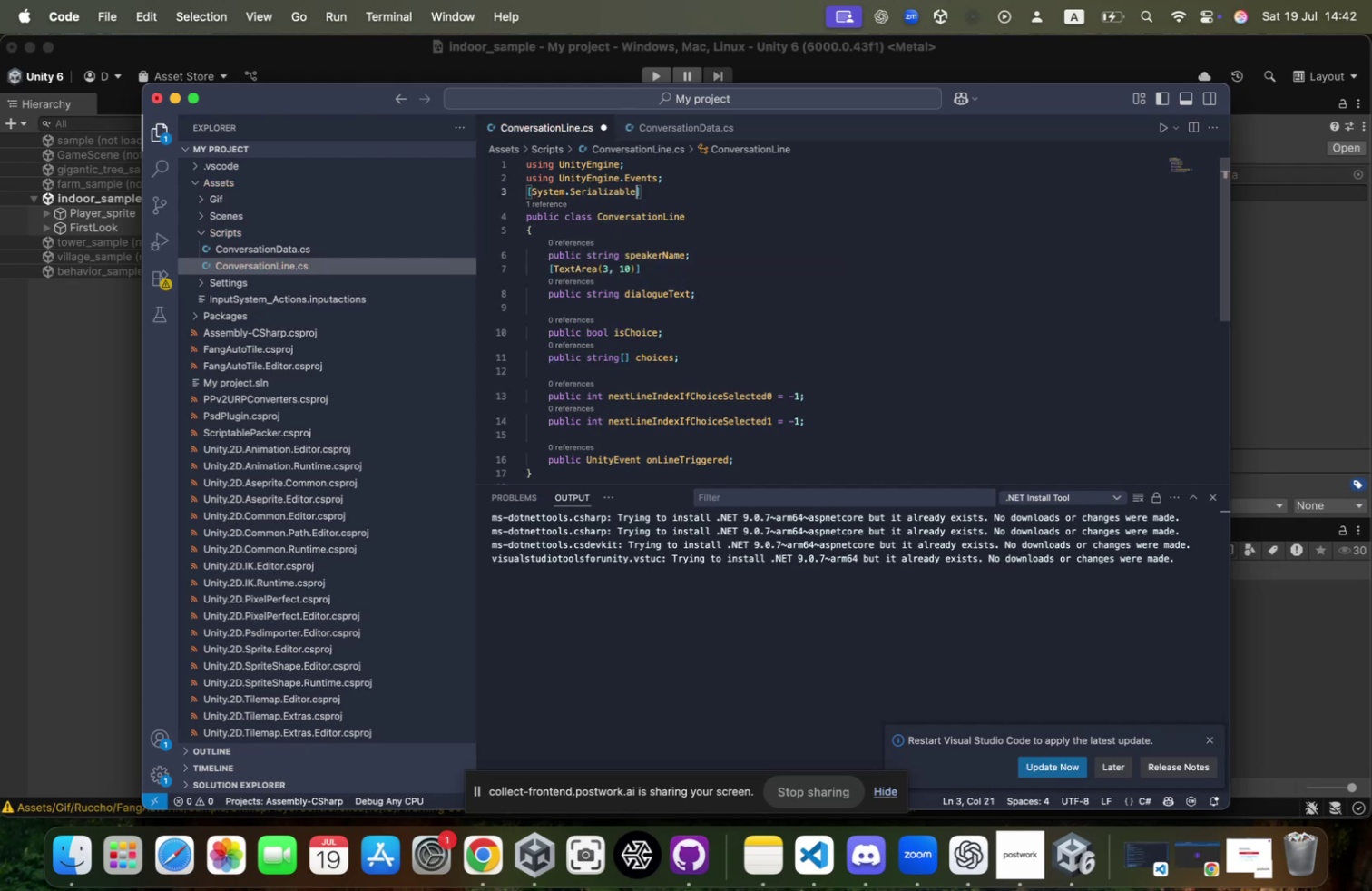 
key(Meta+S)
 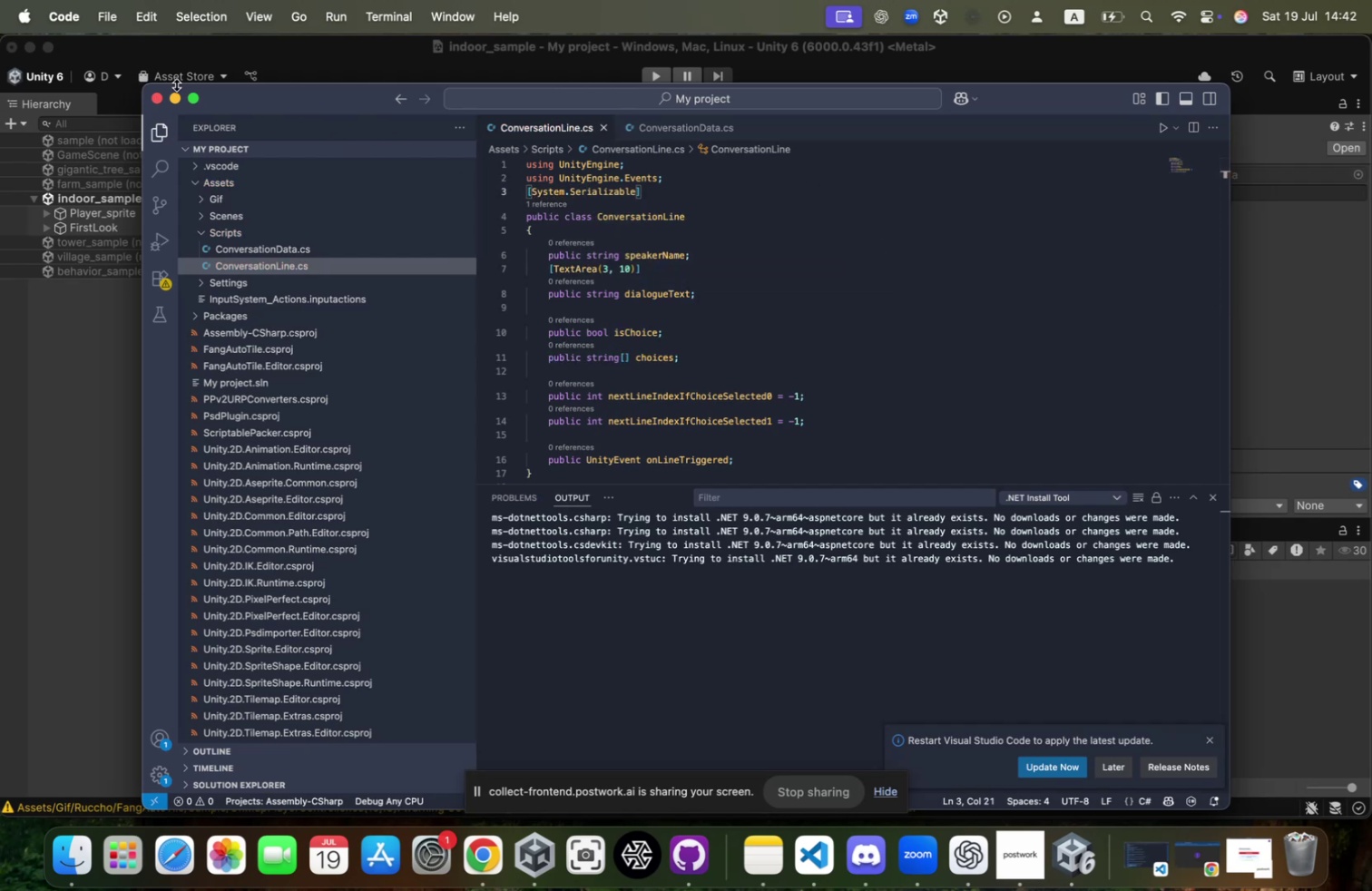 
left_click([176, 94])
 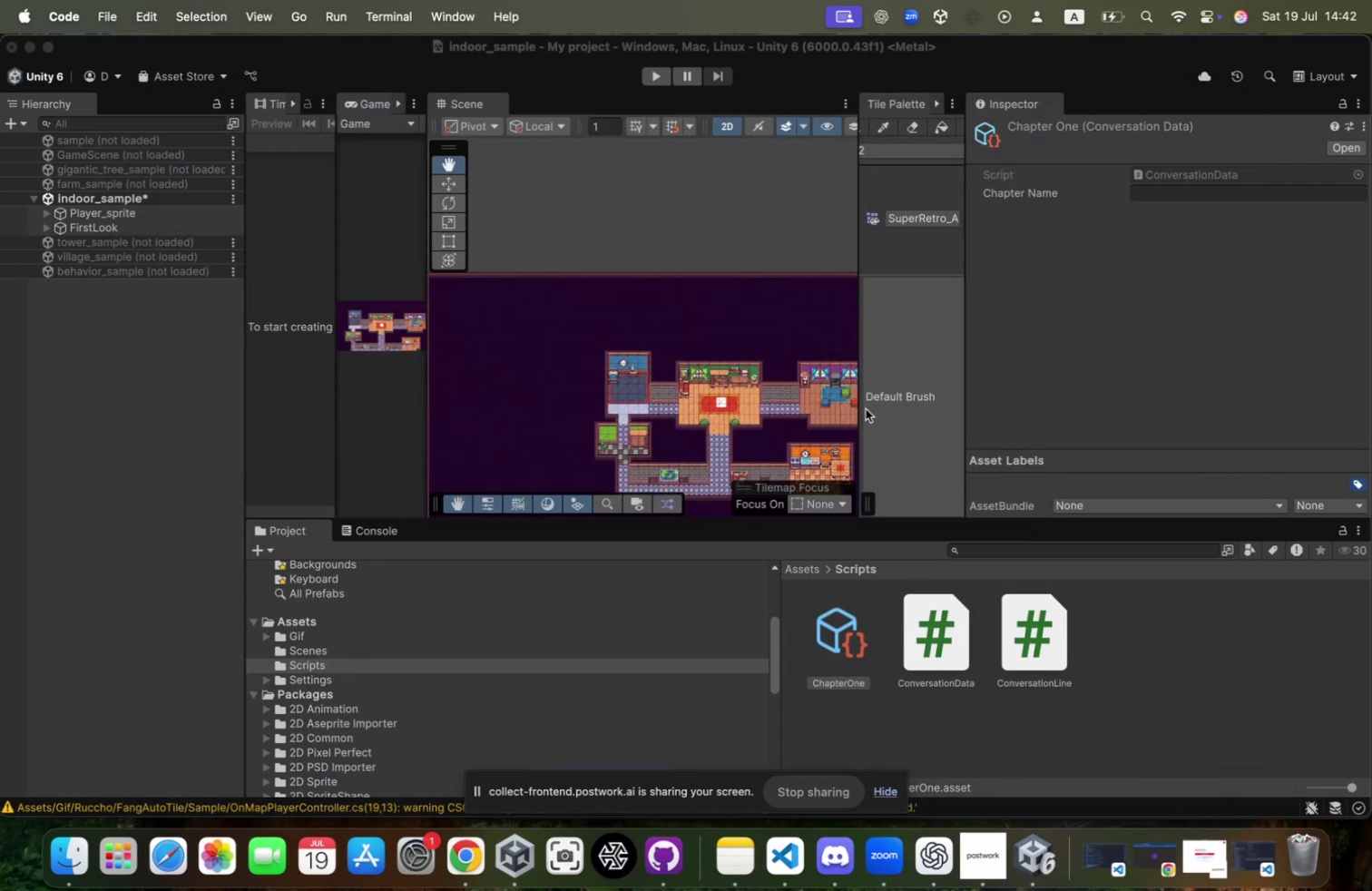 
mouse_move([949, 318])
 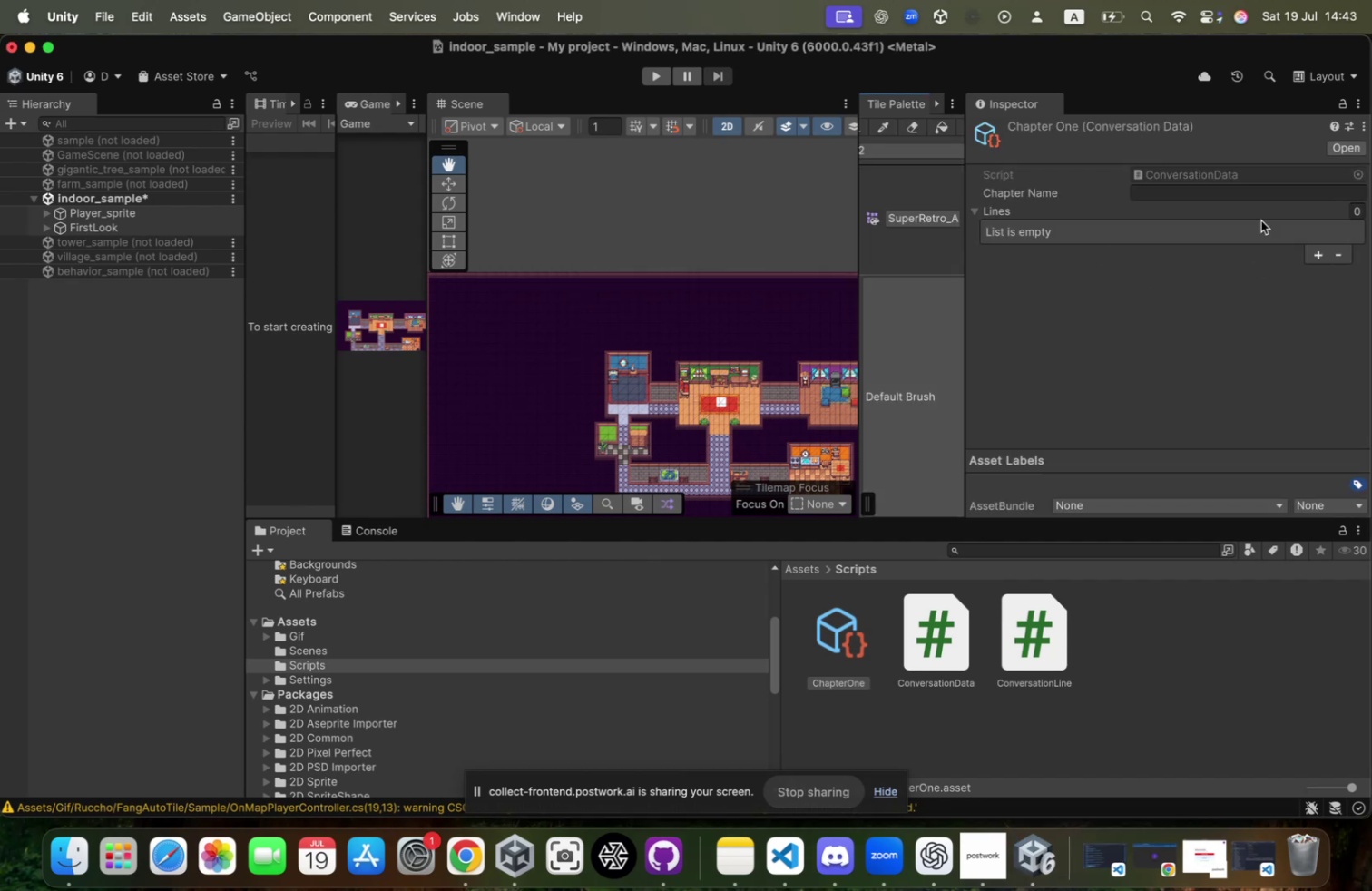 
left_click([1151, 183])
 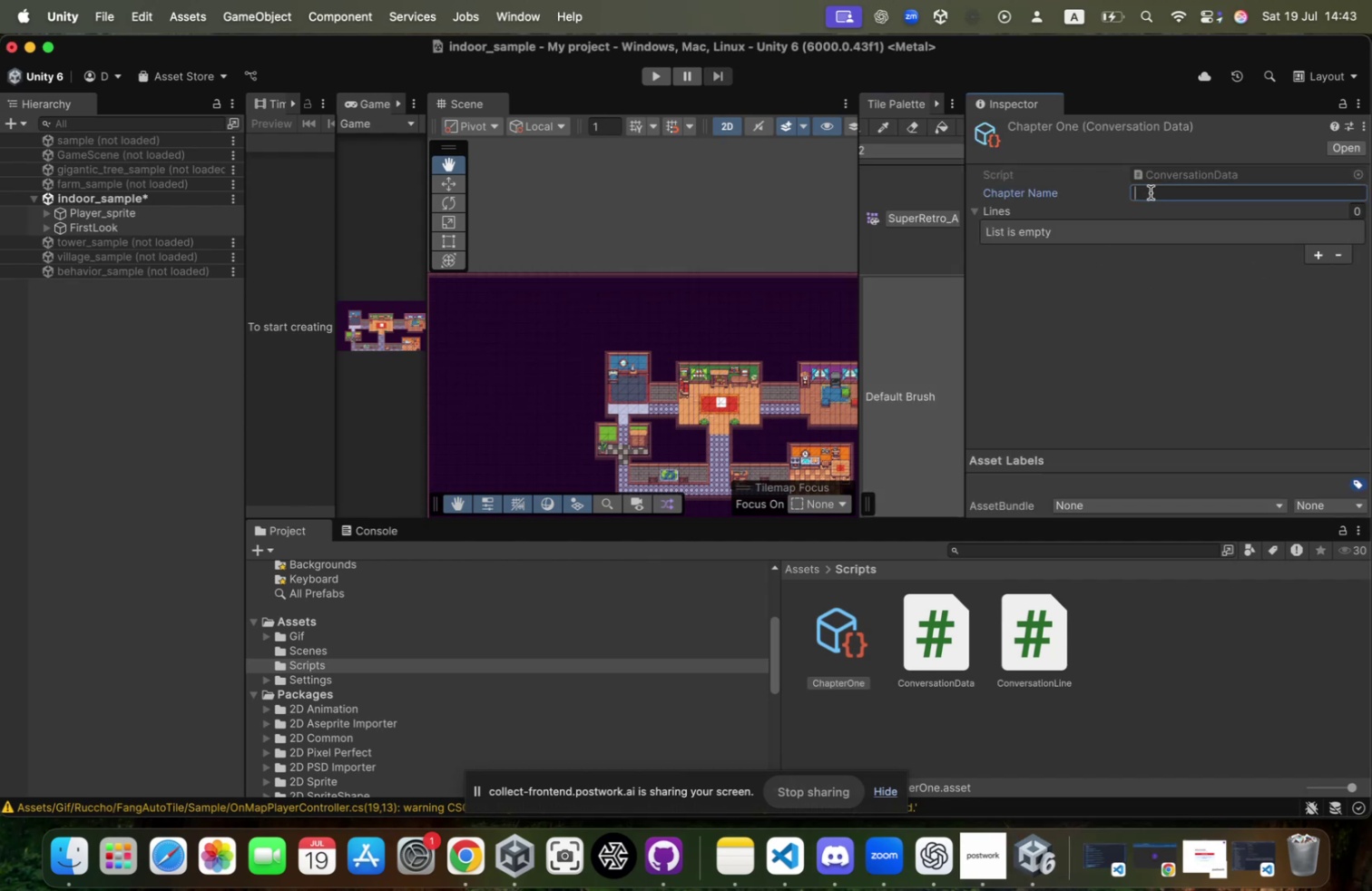 
type(Memmo)
 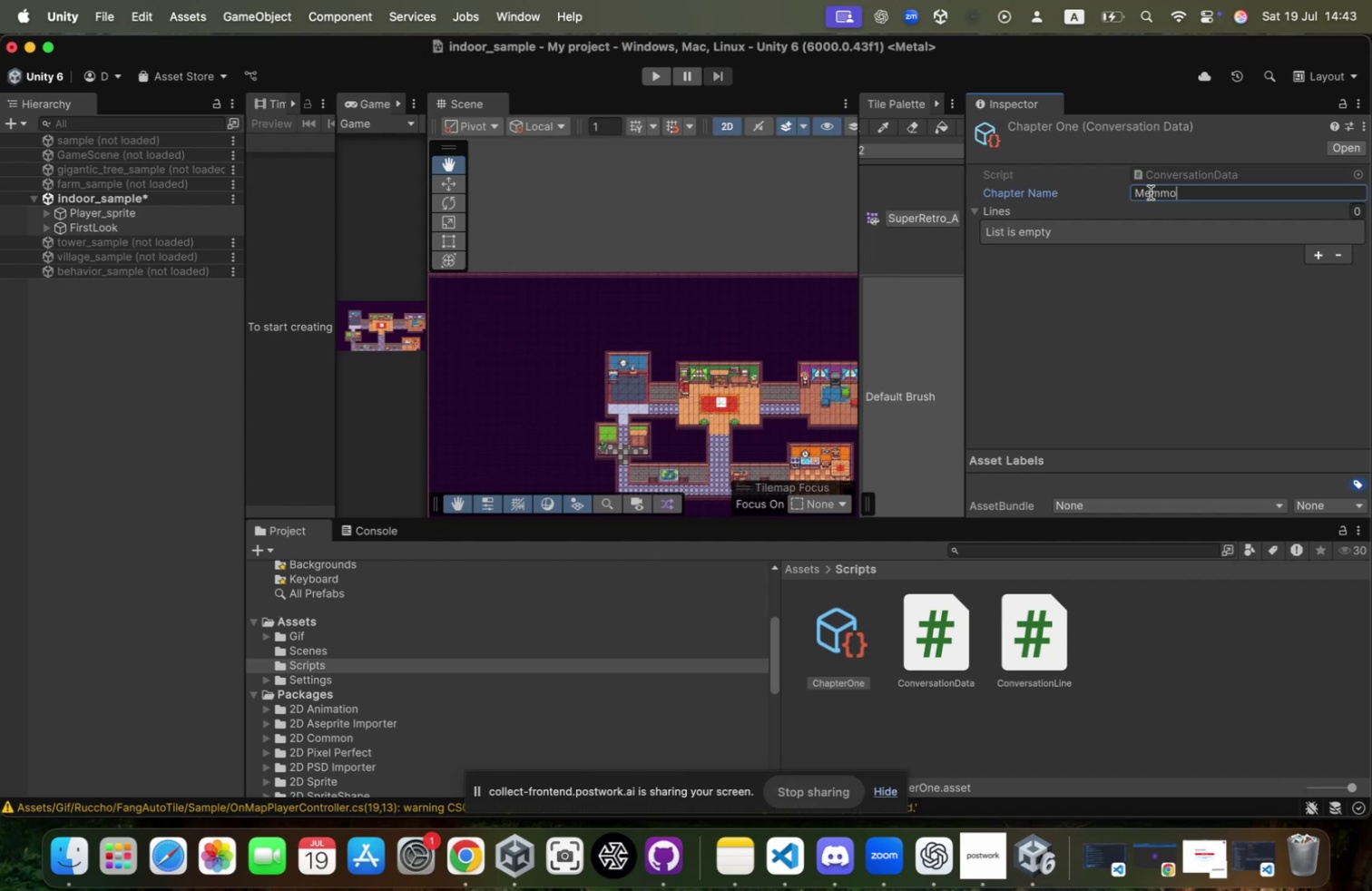 
wait(7.1)
 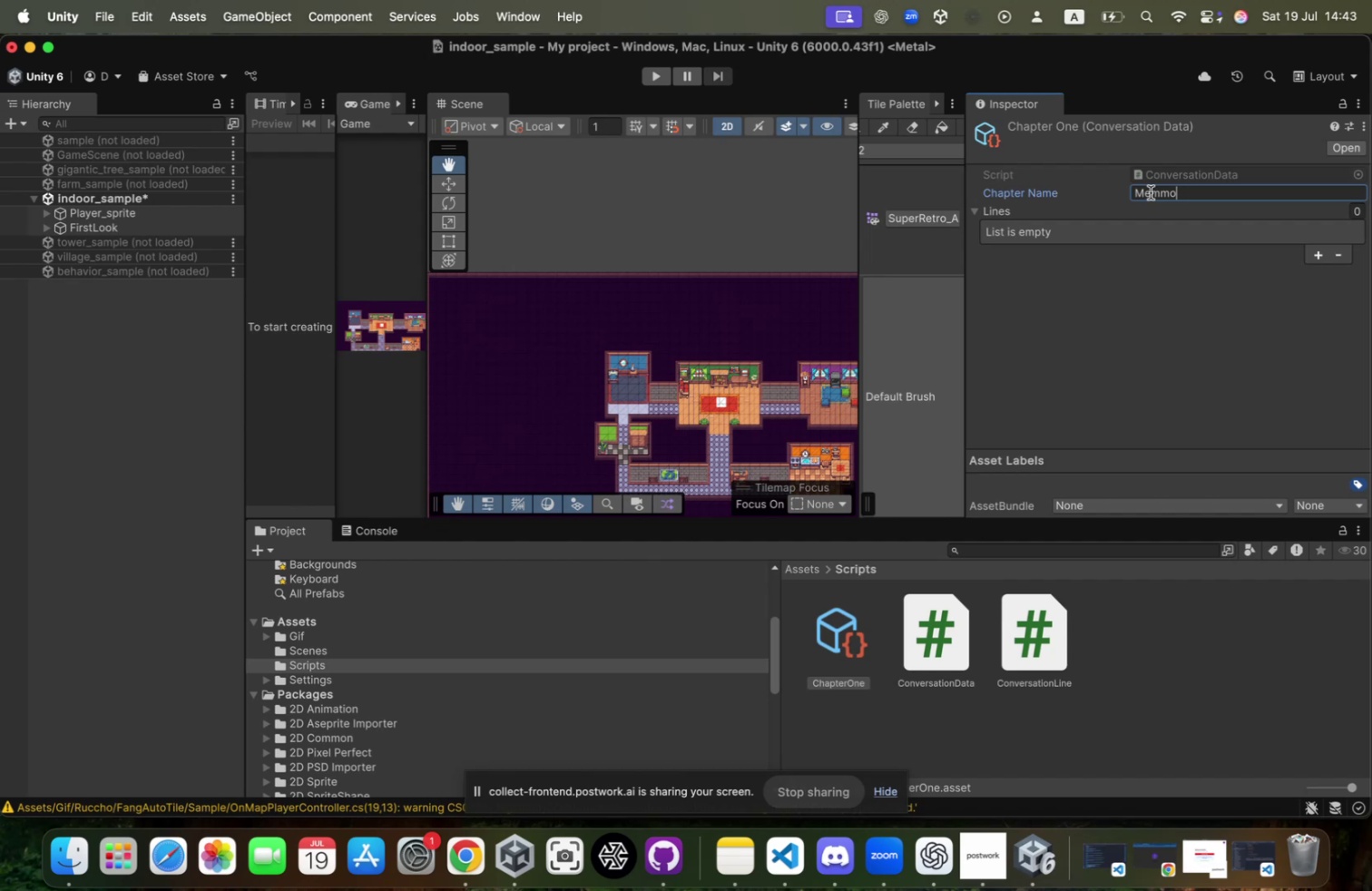 
key(Backspace)
key(Backspace)
type(ories)
 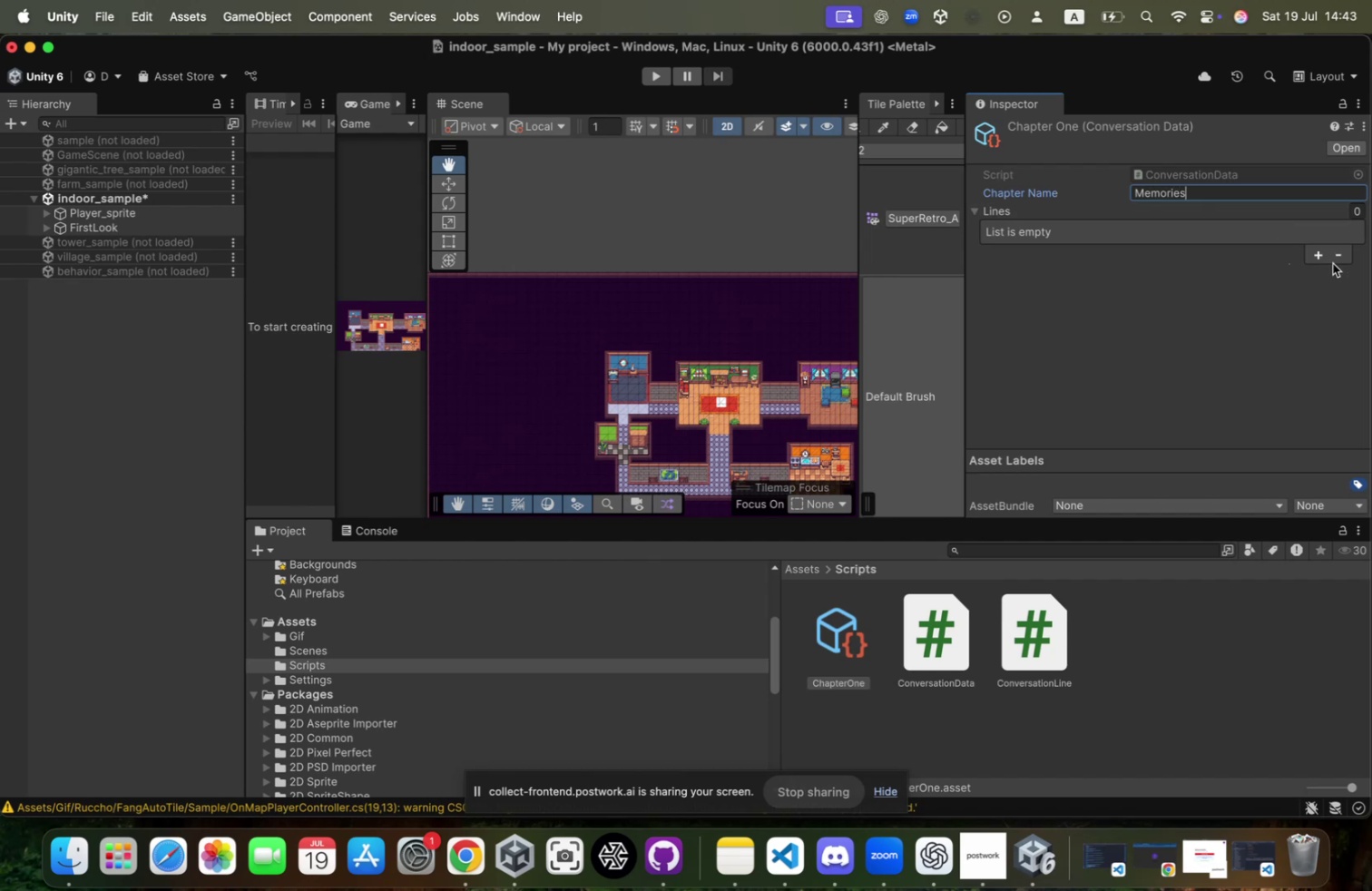 
left_click([1318, 257])
 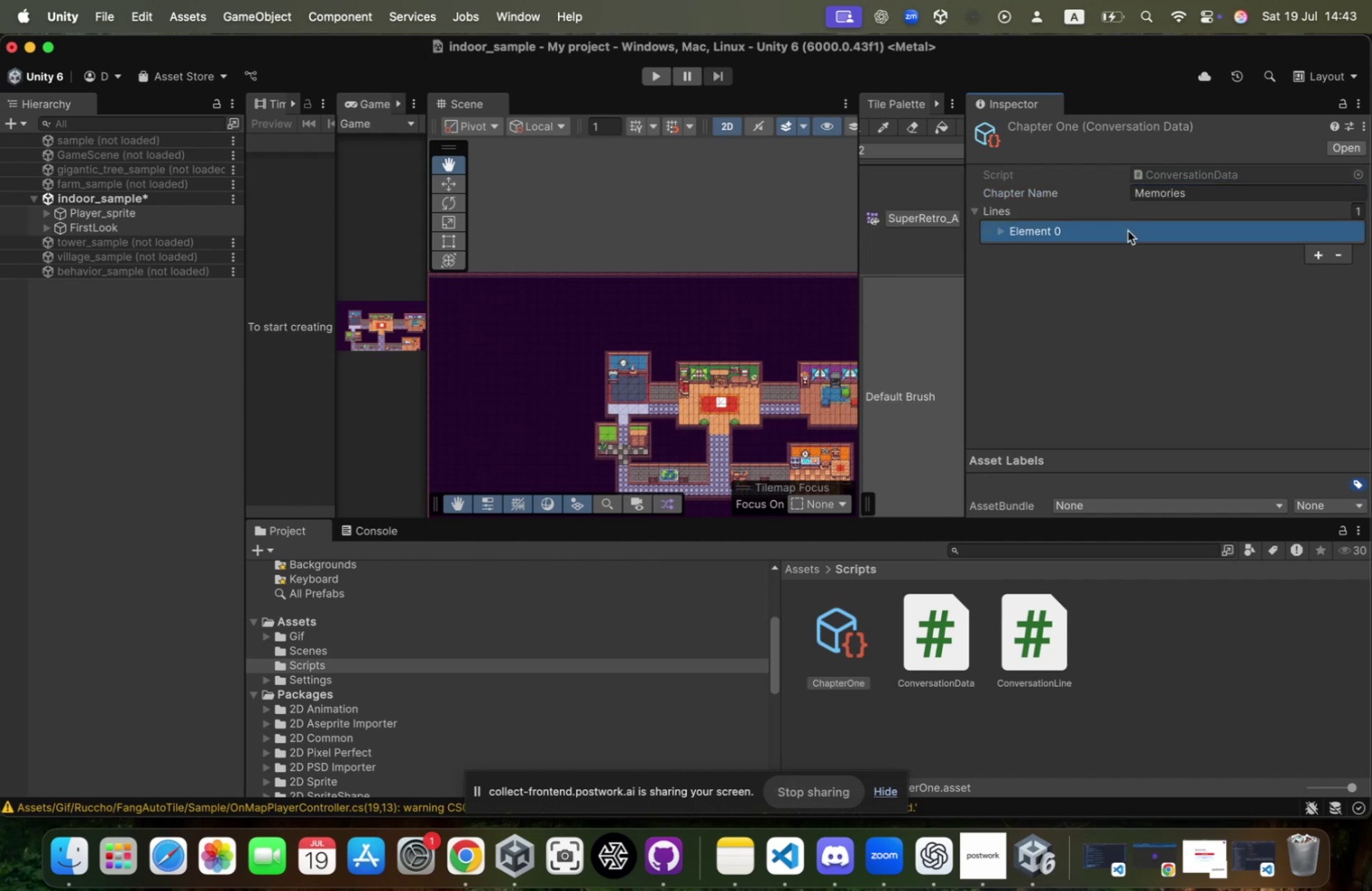 
left_click([1127, 231])
 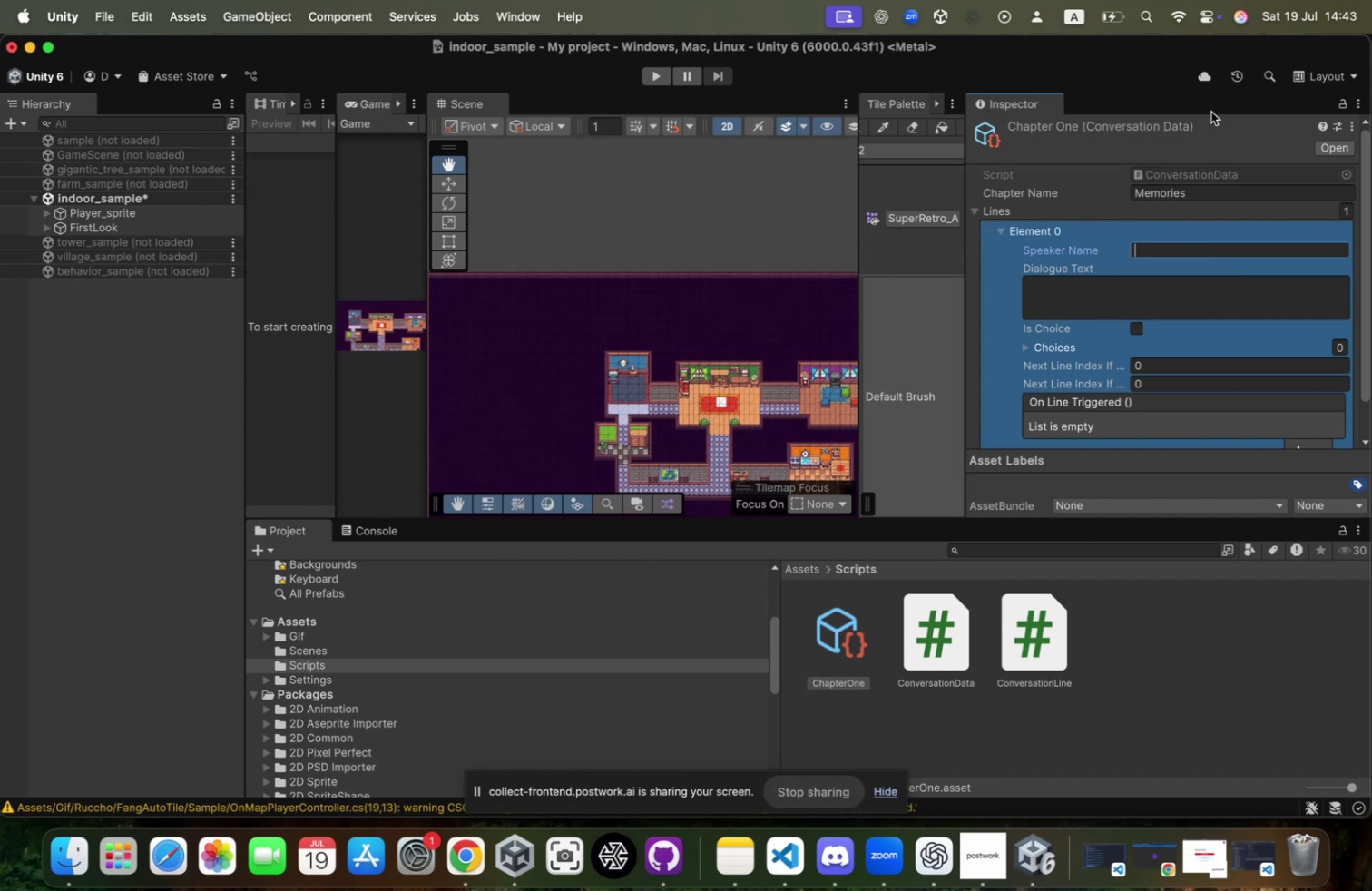 
wait(6.71)
 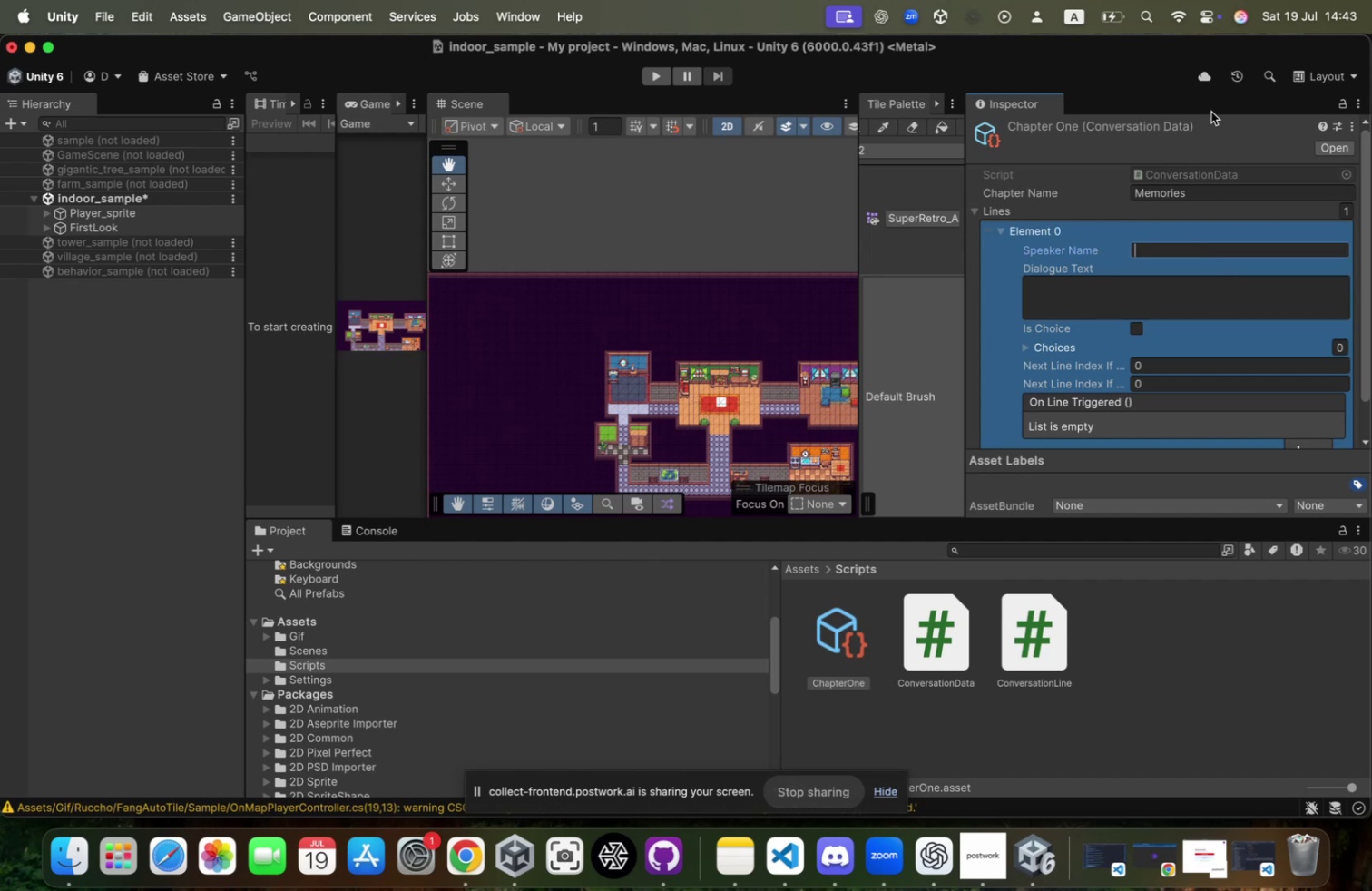 
type(InvisibleVoice)
 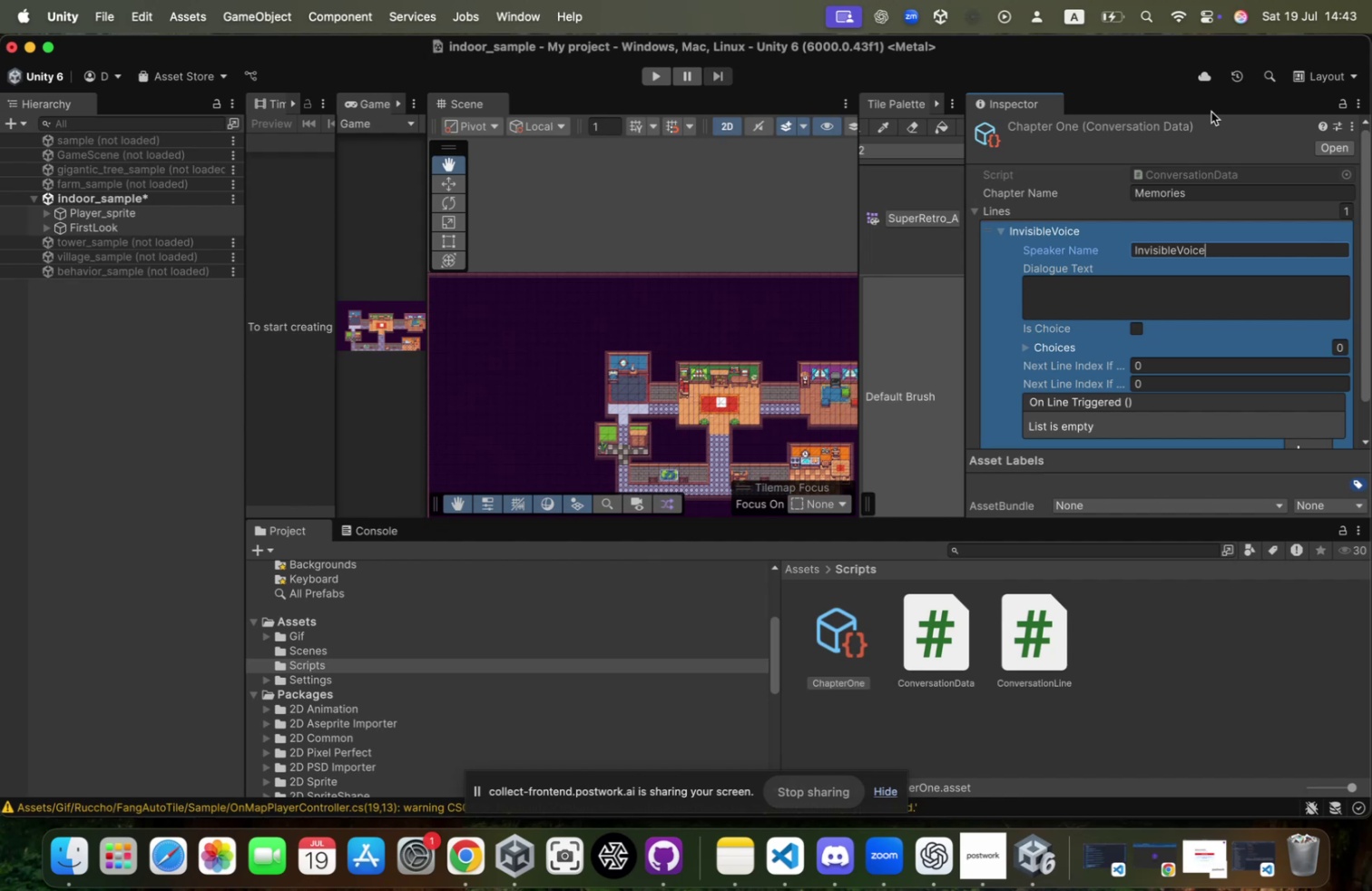 
wait(7.7)
 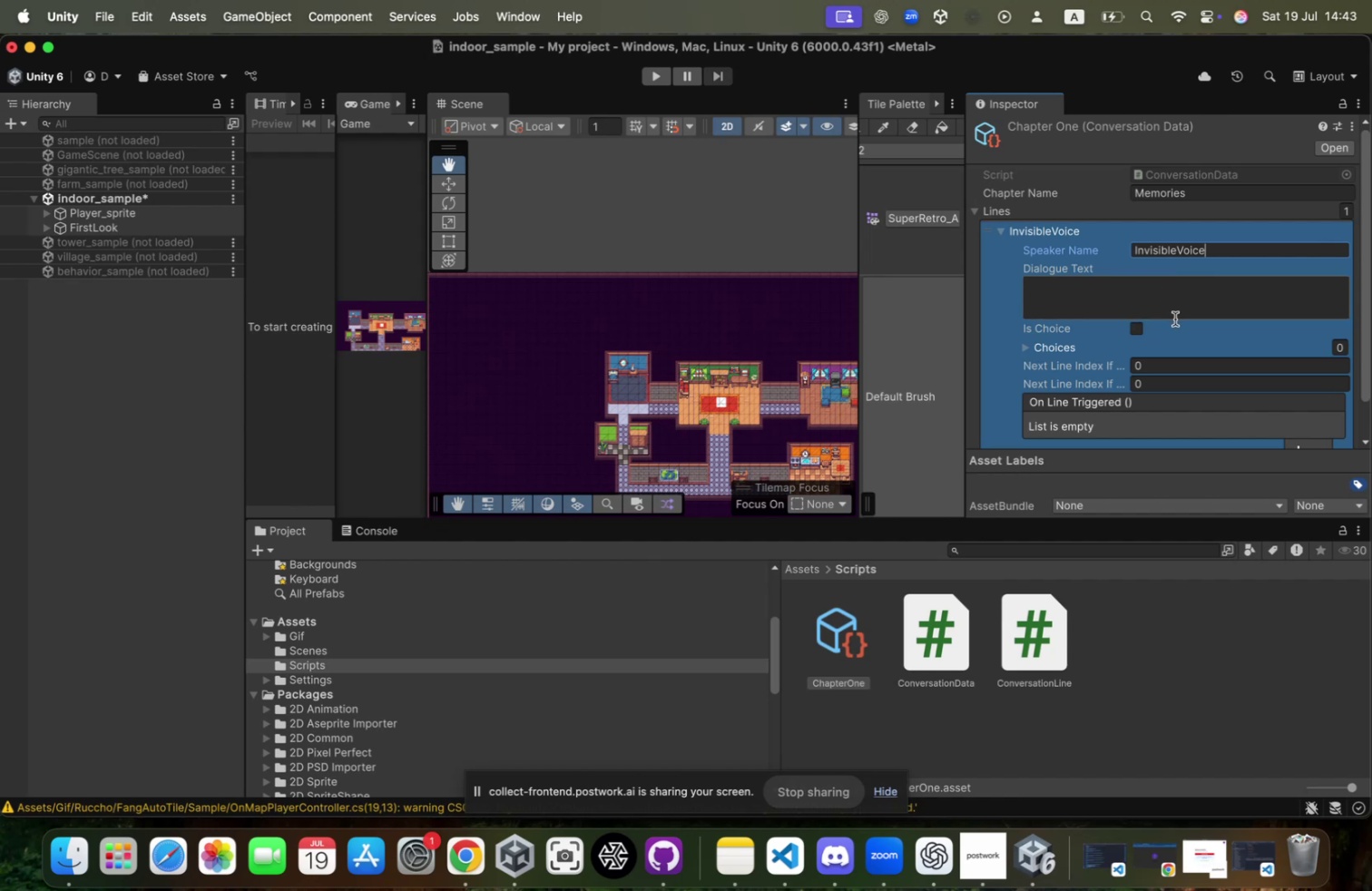 
key(Backspace)
key(Backspace)
key(Backspace)
key(Backspace)
key(Backspace)
type(Person)
 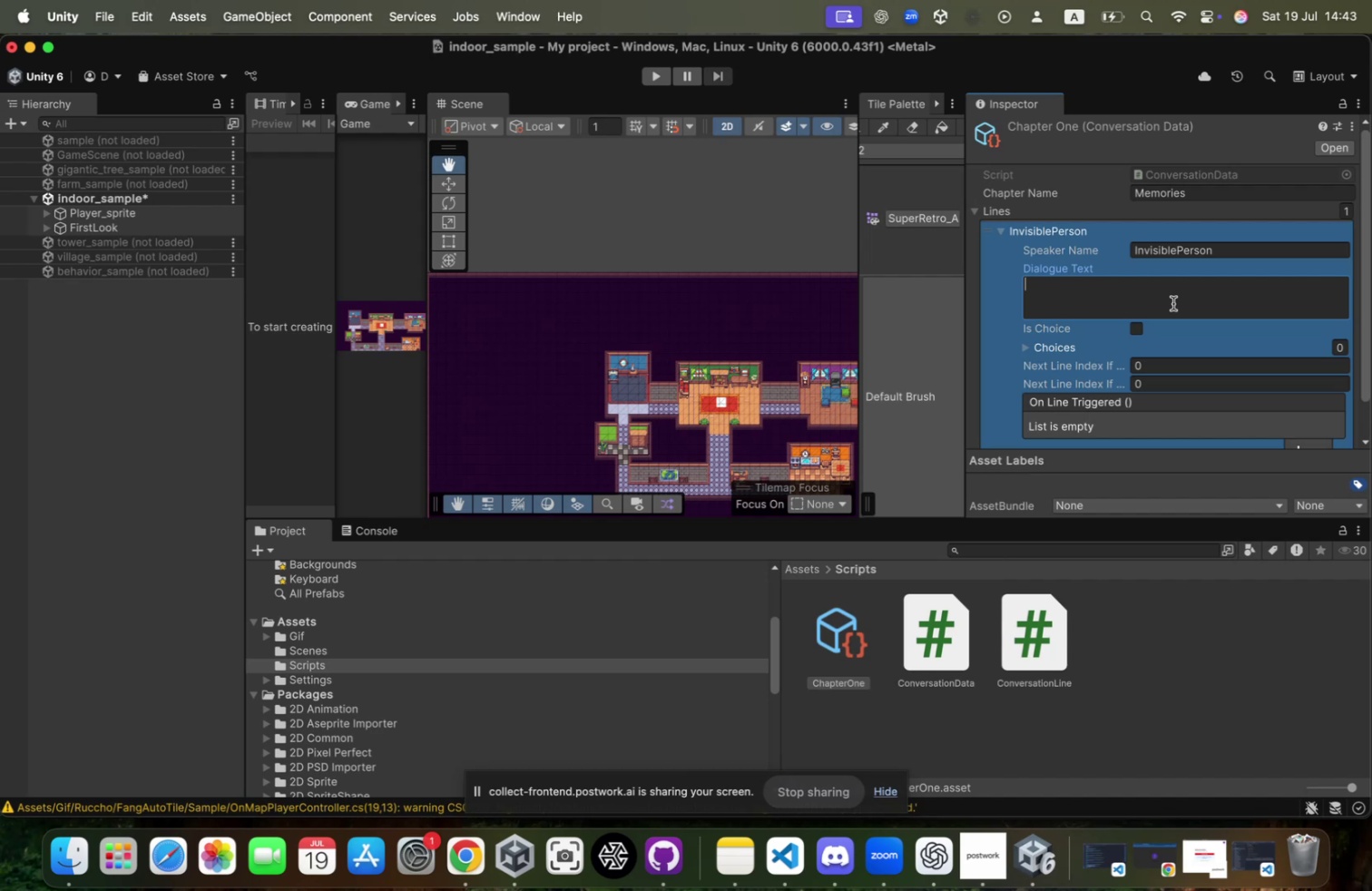 
left_click([1269, 257])
 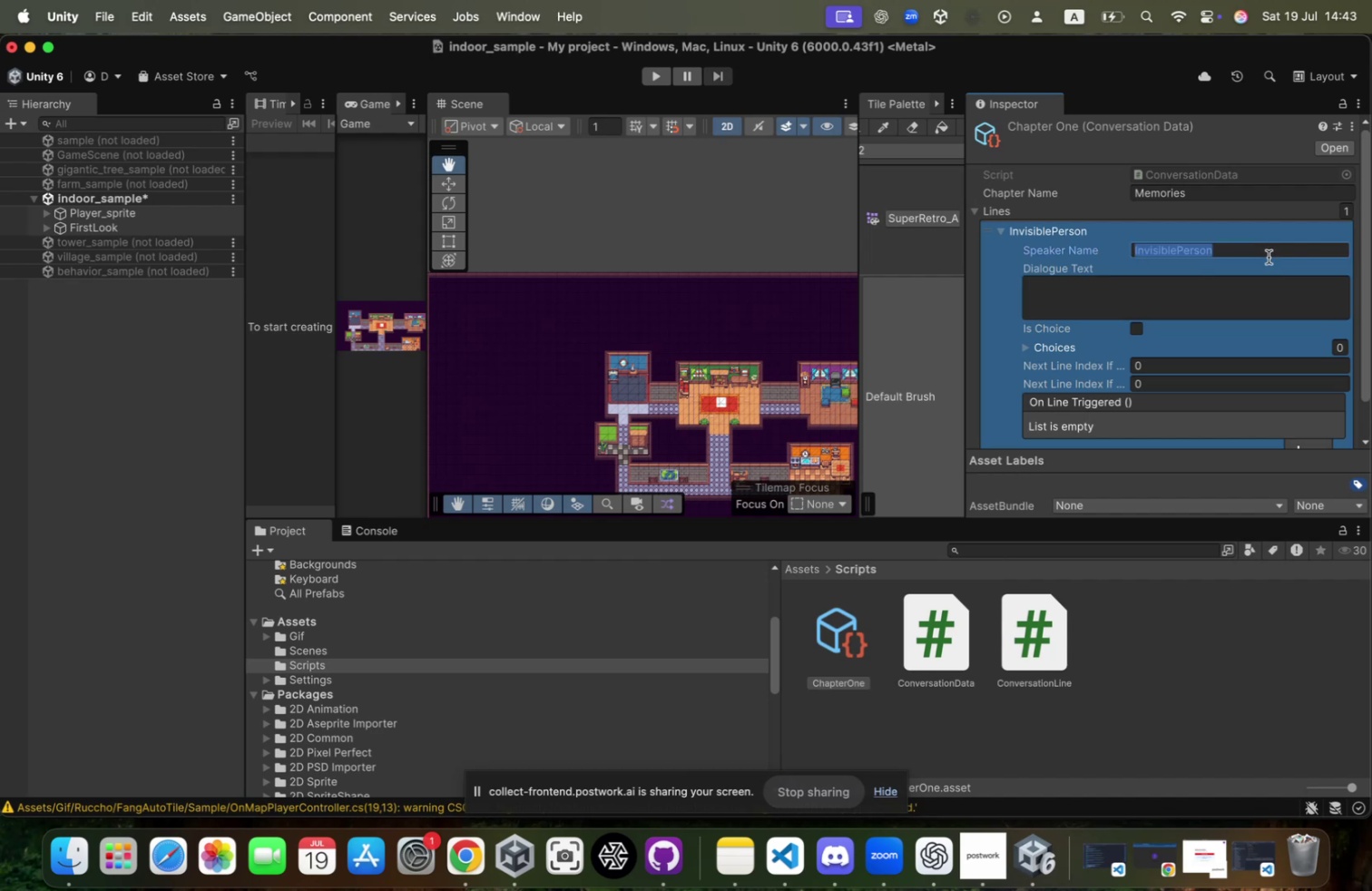 
type(Unkonw)
key(Backspace)
key(Backspace)
key(Backspace)
type(mpw)
key(Backspace)
key(Backspace)
key(Backspace)
type(nown)
 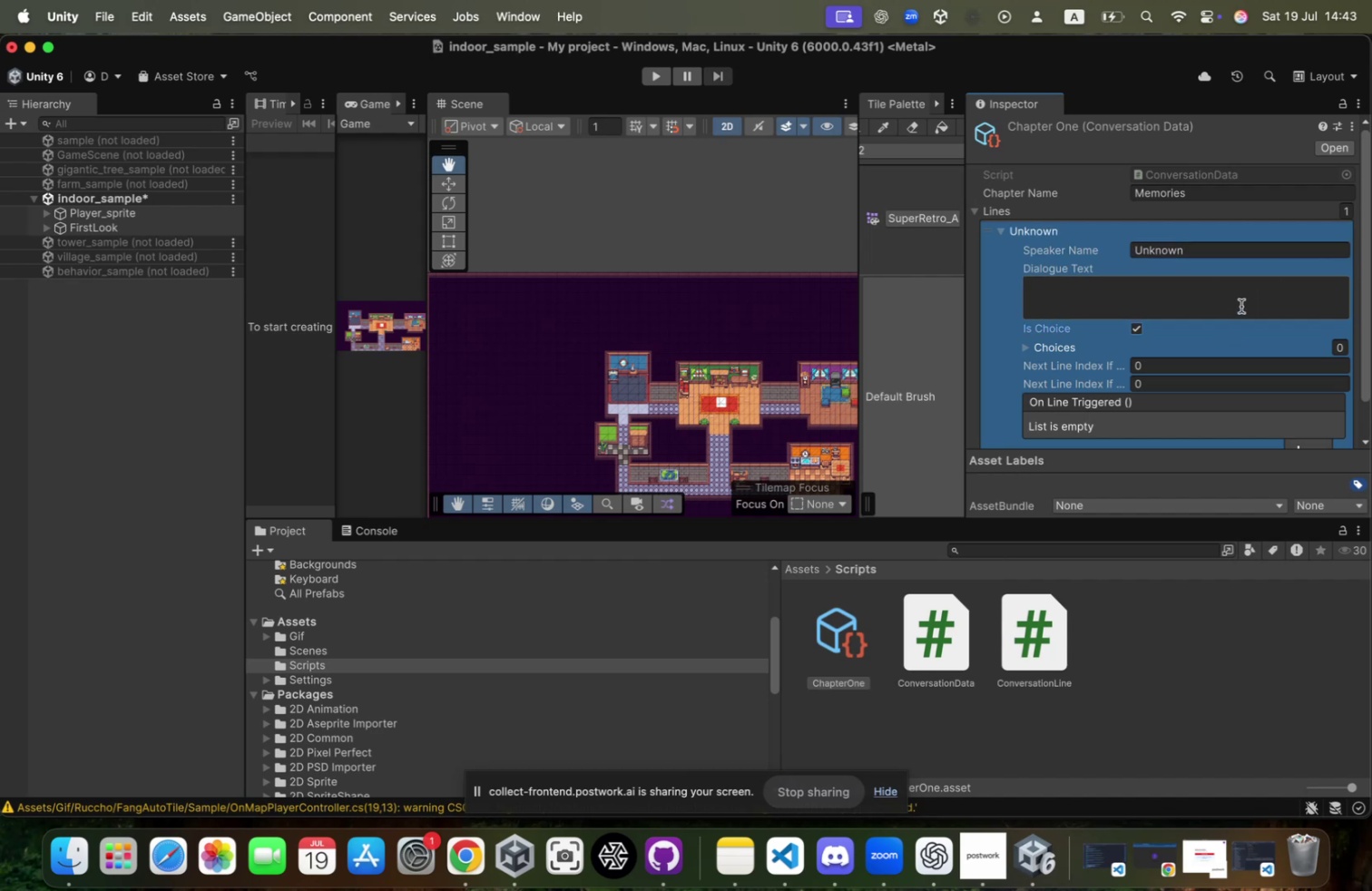 
left_click([1242, 304])
 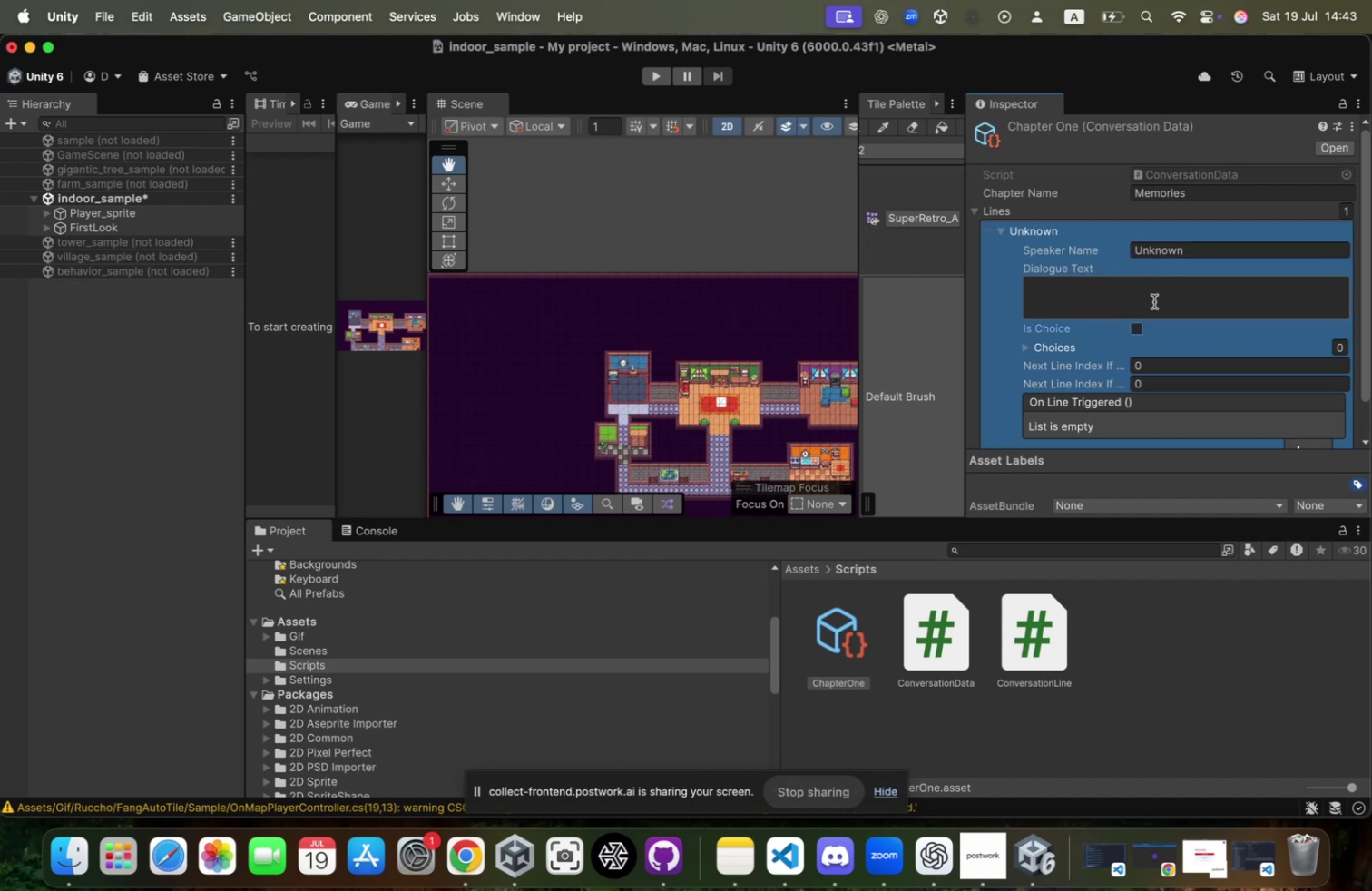 
left_click([1167, 261])
 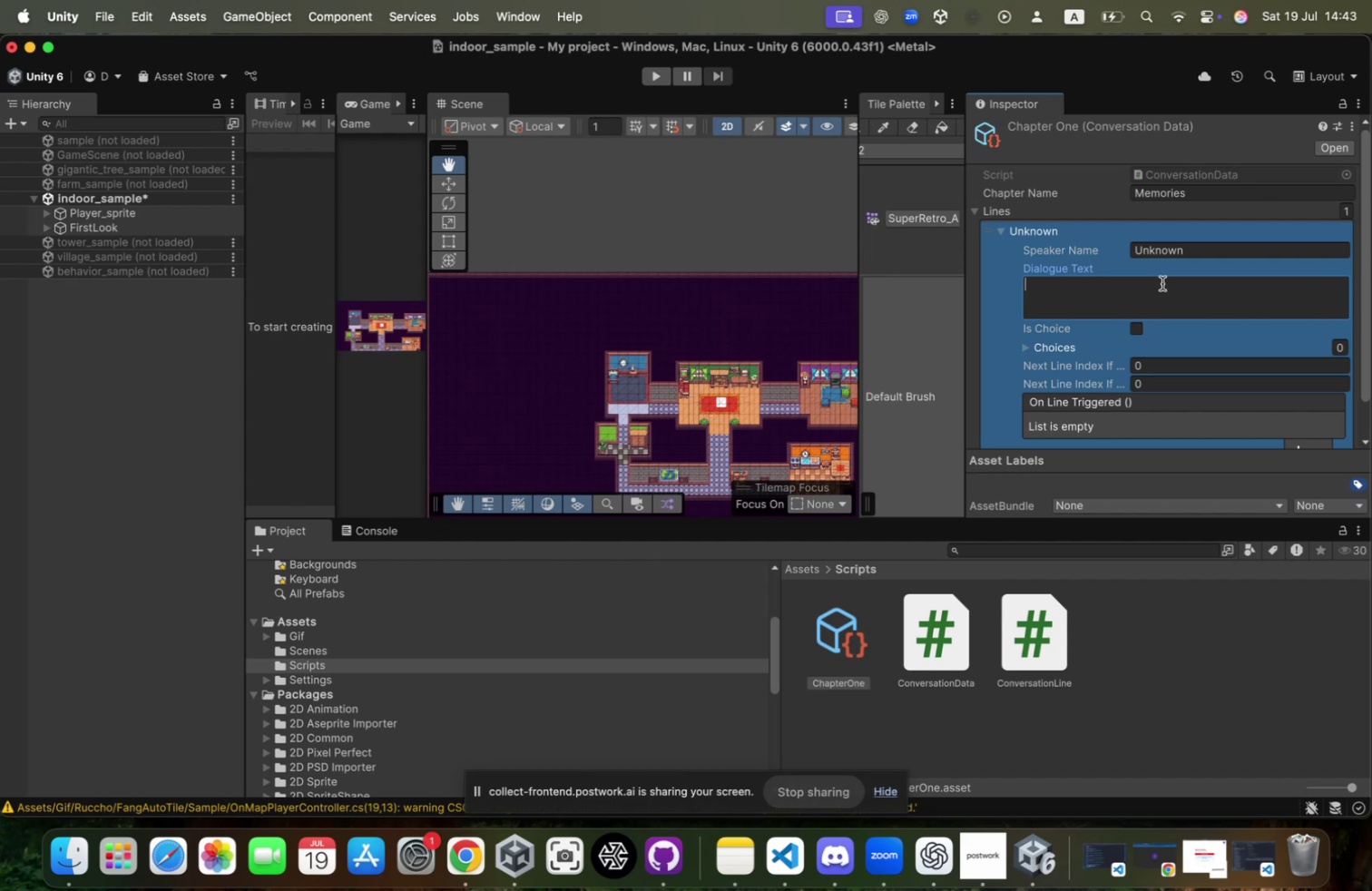 
left_click([1140, 330])
 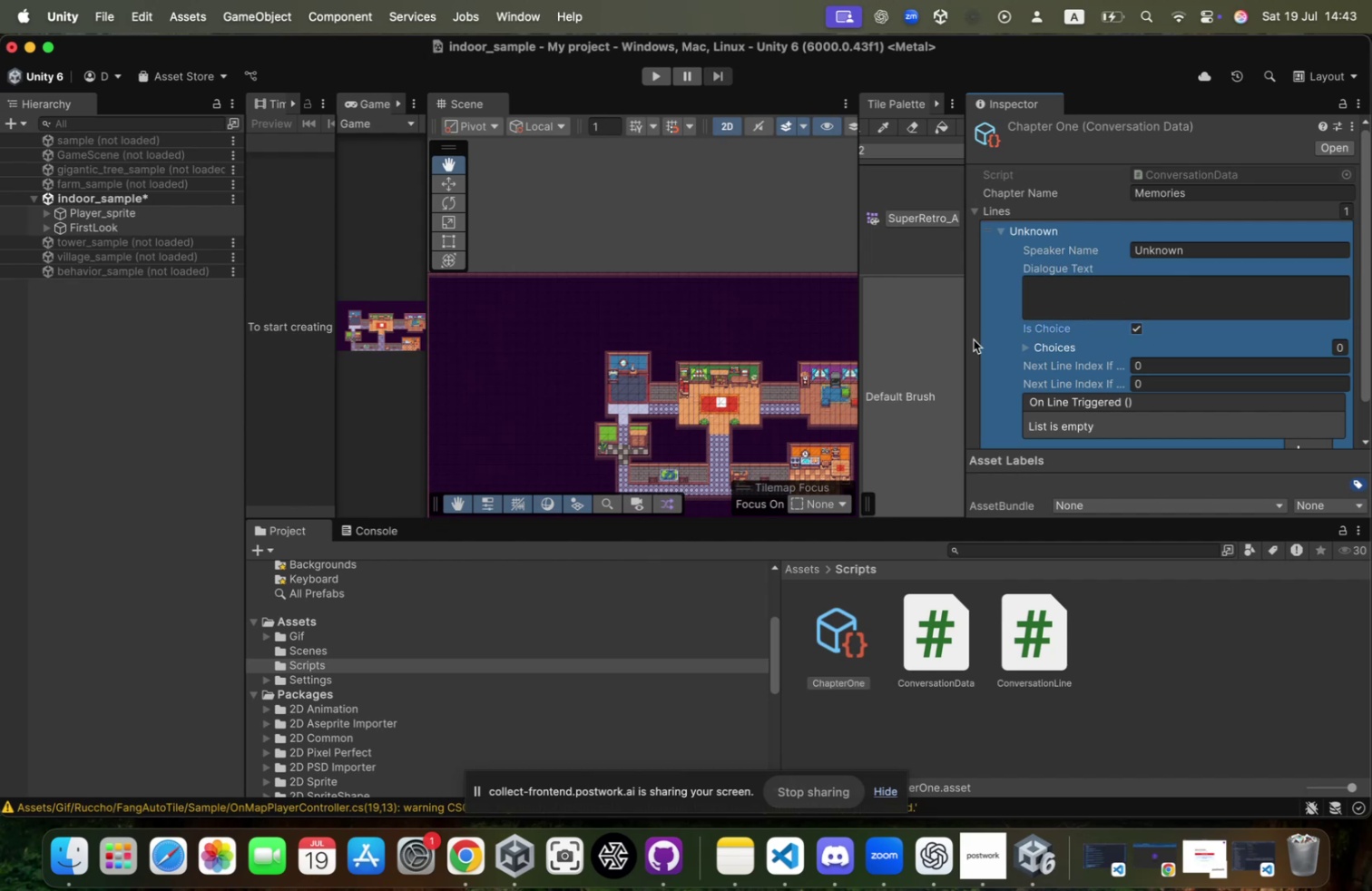 
wait(8.81)
 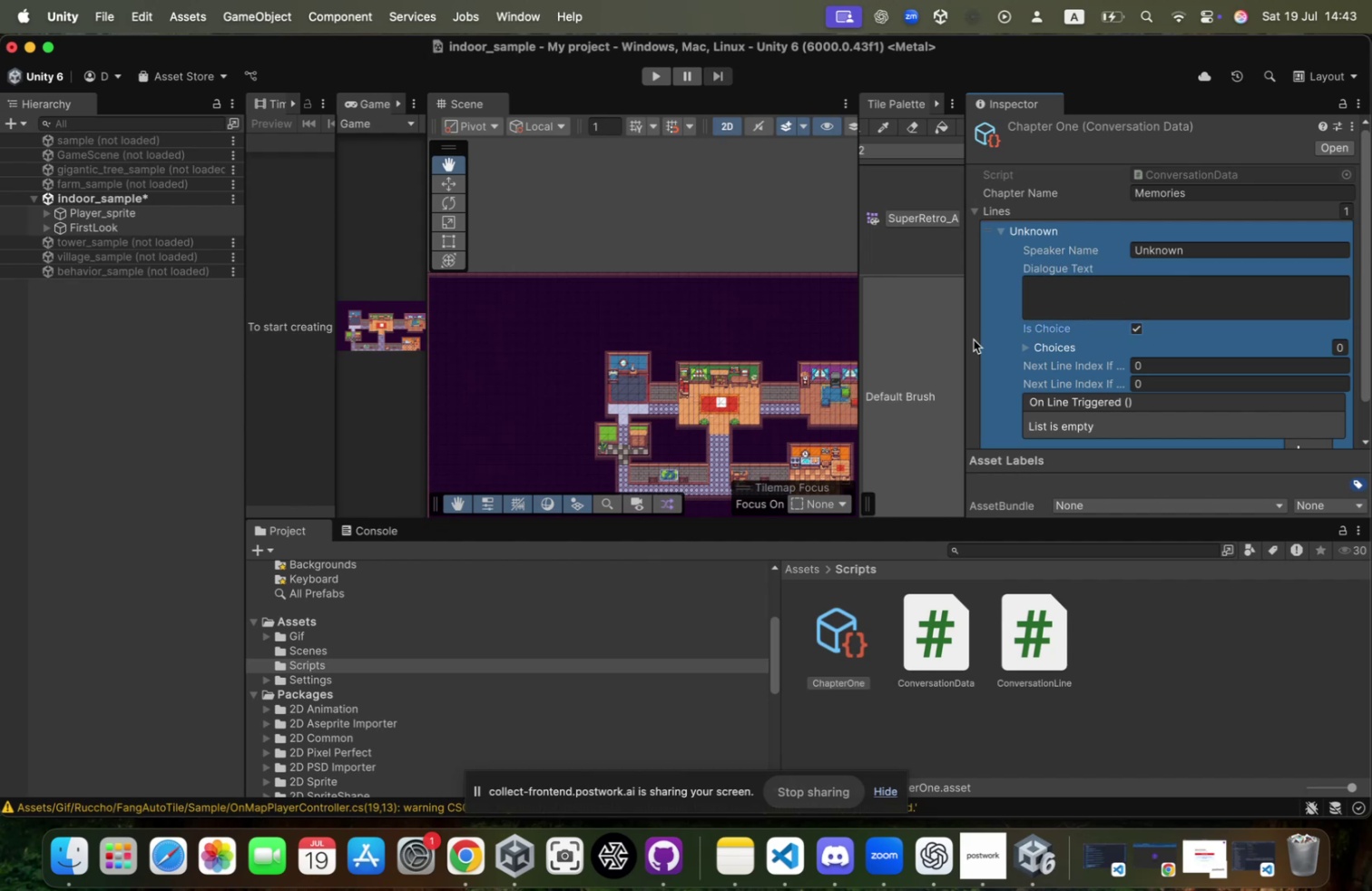 
mouse_move([536, 474])
 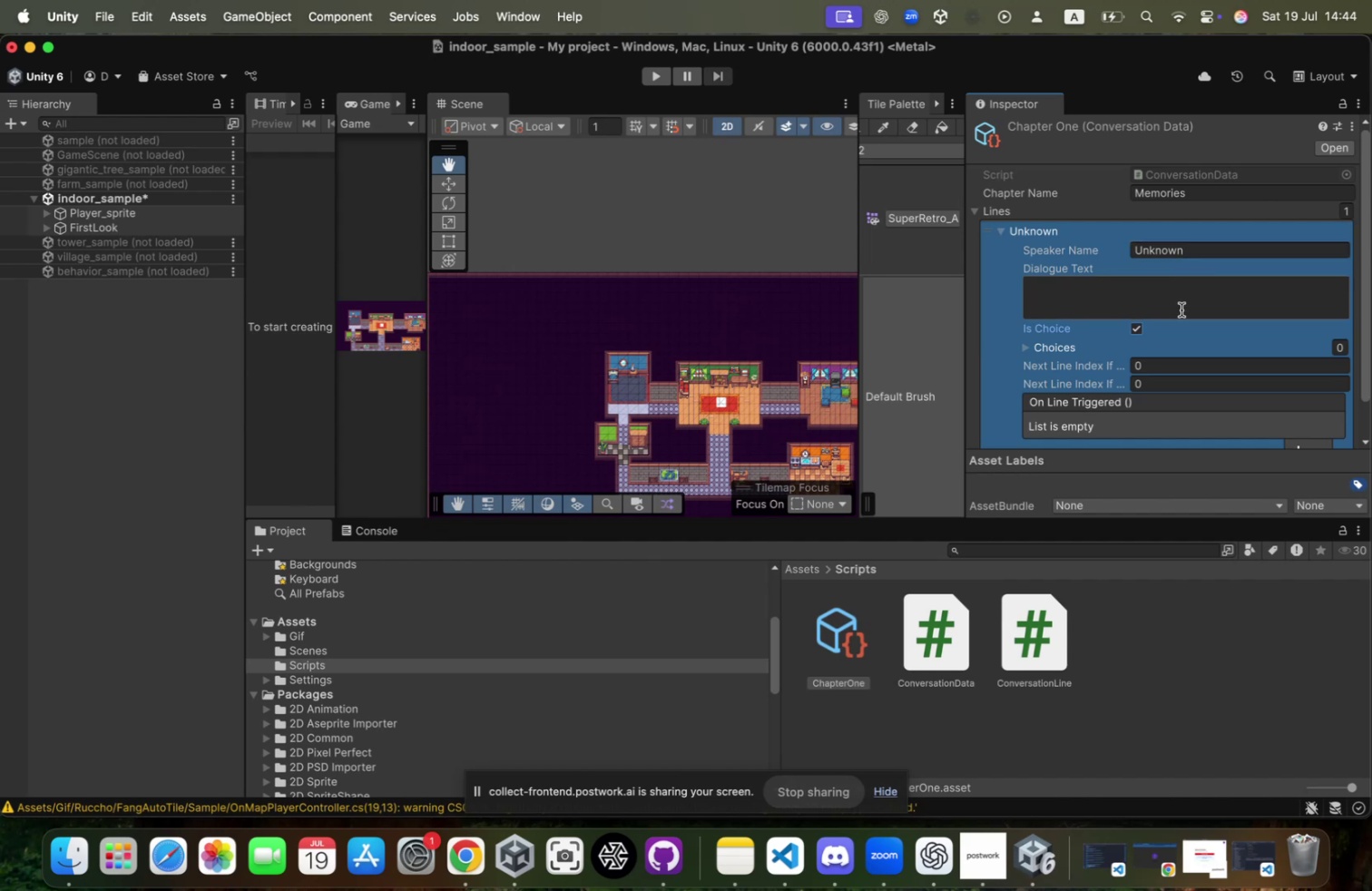 
left_click([1148, 295])
 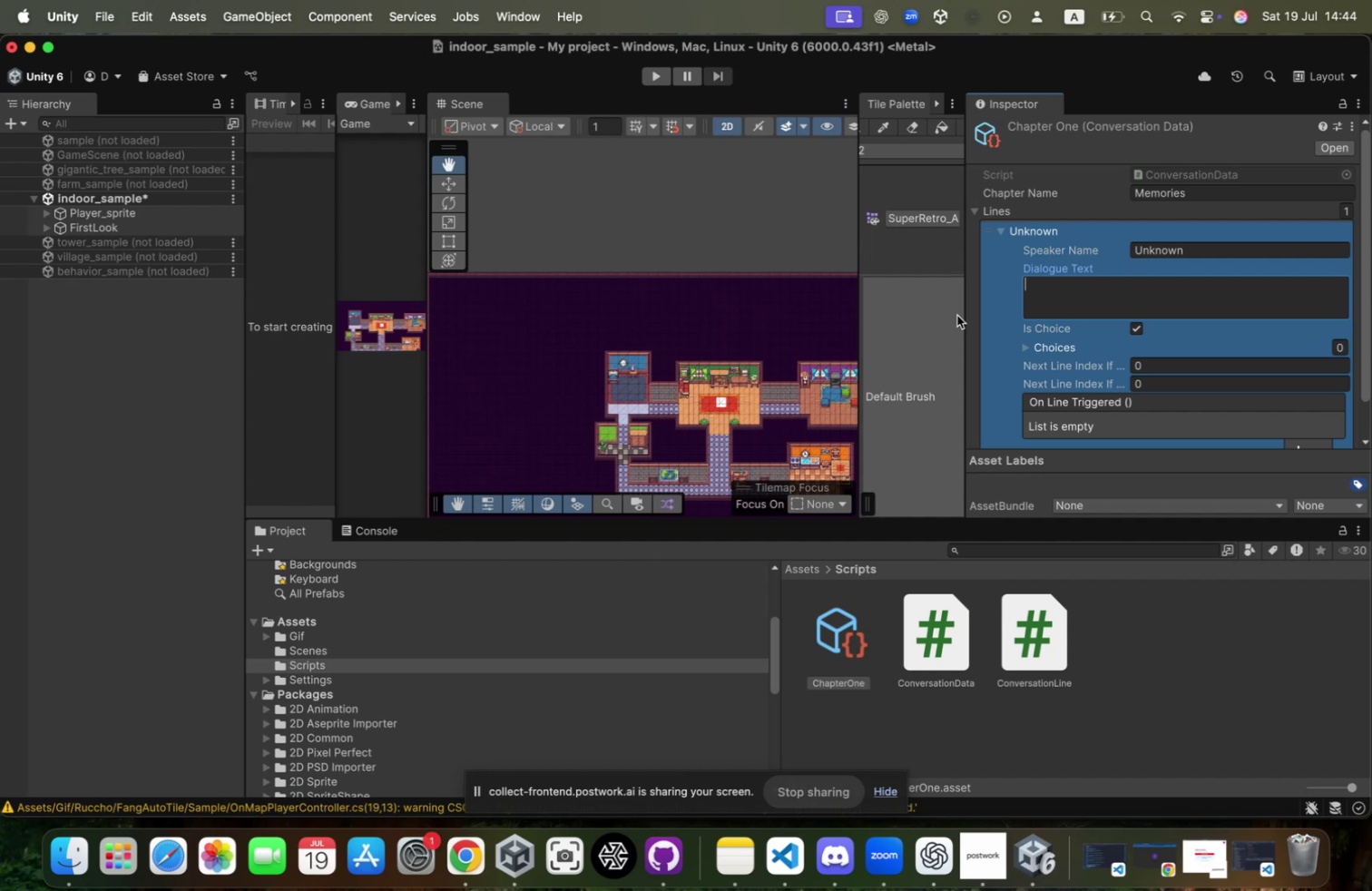 
wait(11.76)
 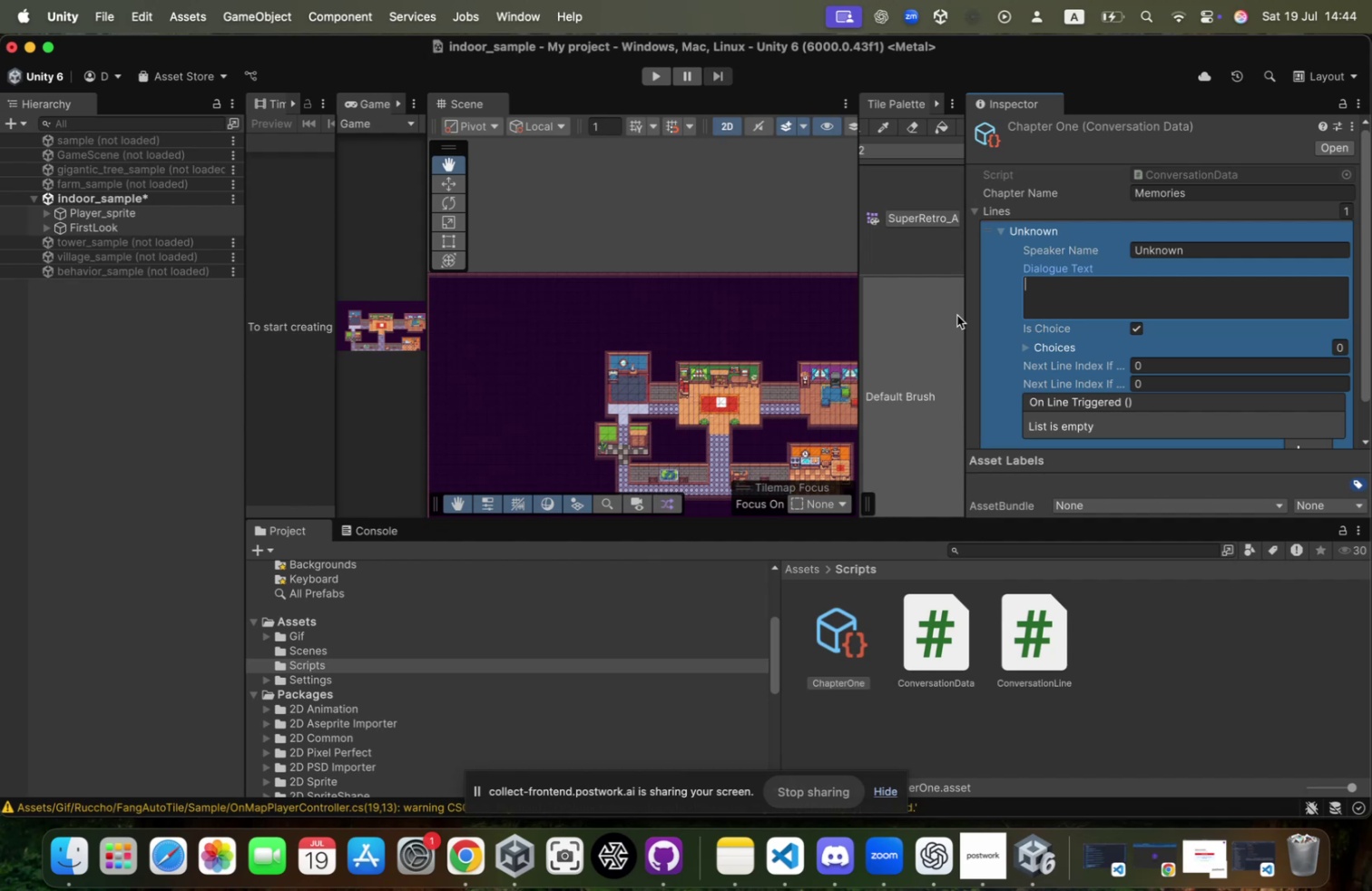 
scroll: coordinate [706, 359], scroll_direction: down, amount: 87.0
 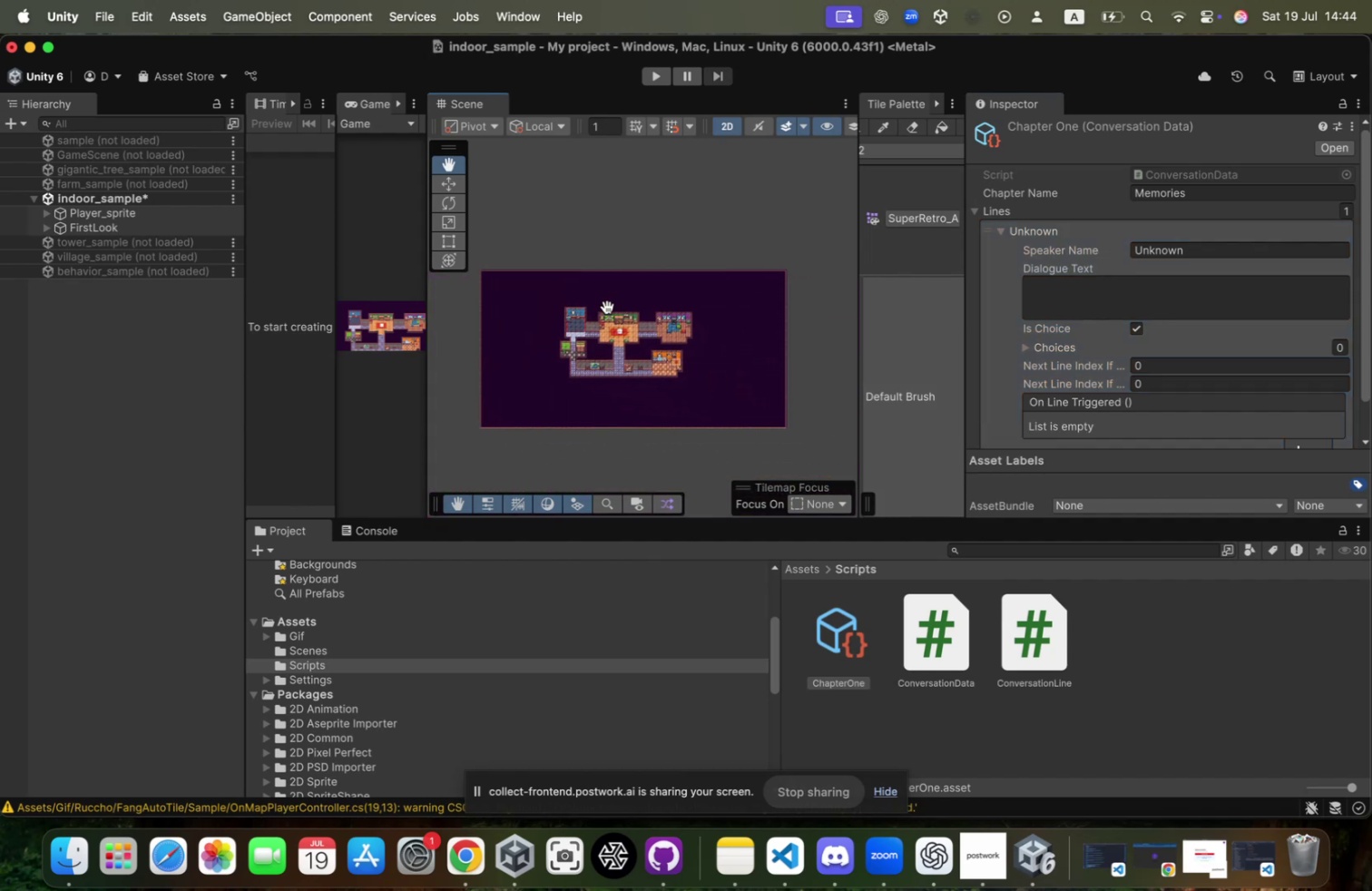 
scroll: coordinate [608, 307], scroll_direction: up, amount: 76.0
 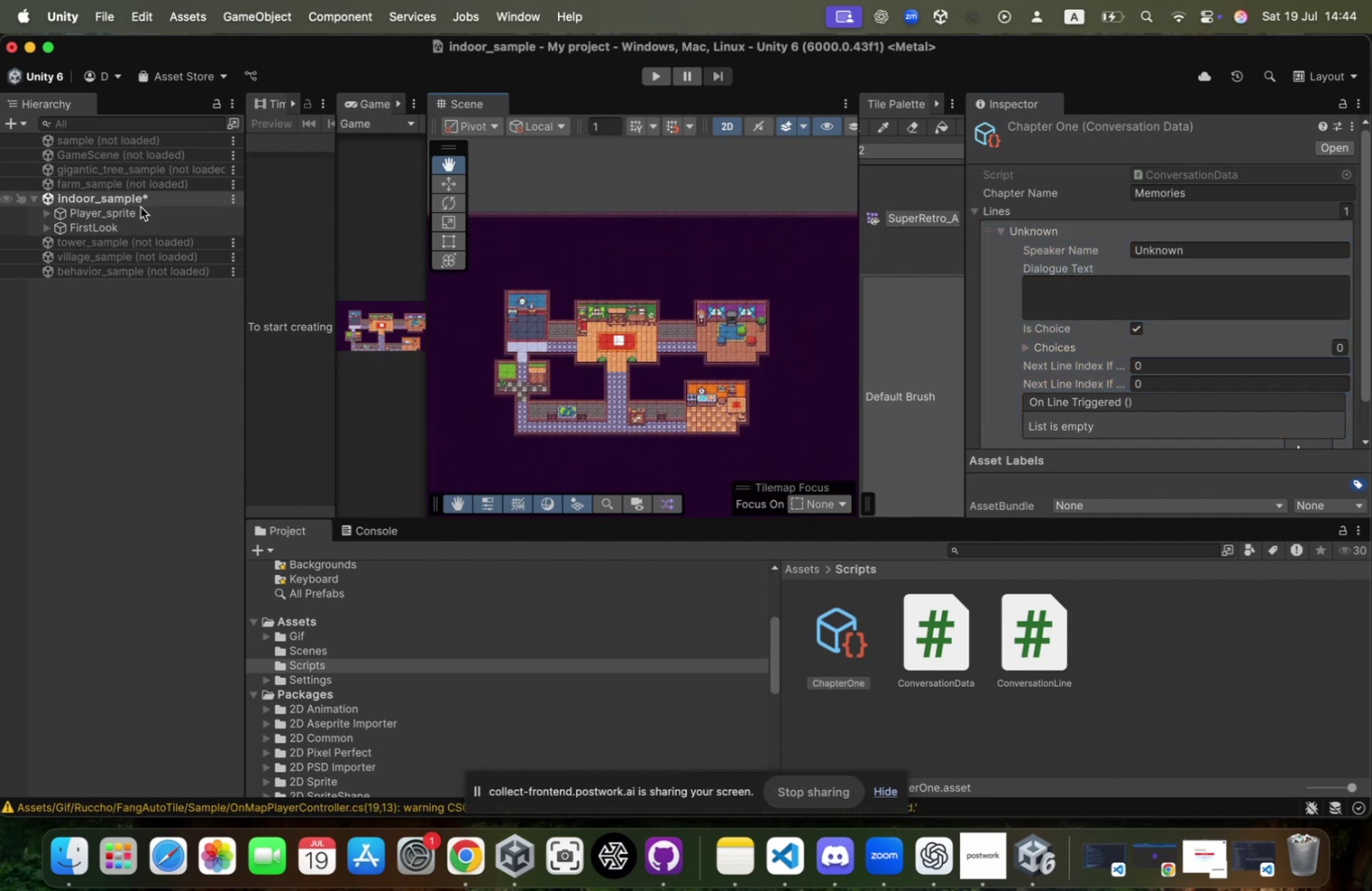 
left_click([149, 192])
 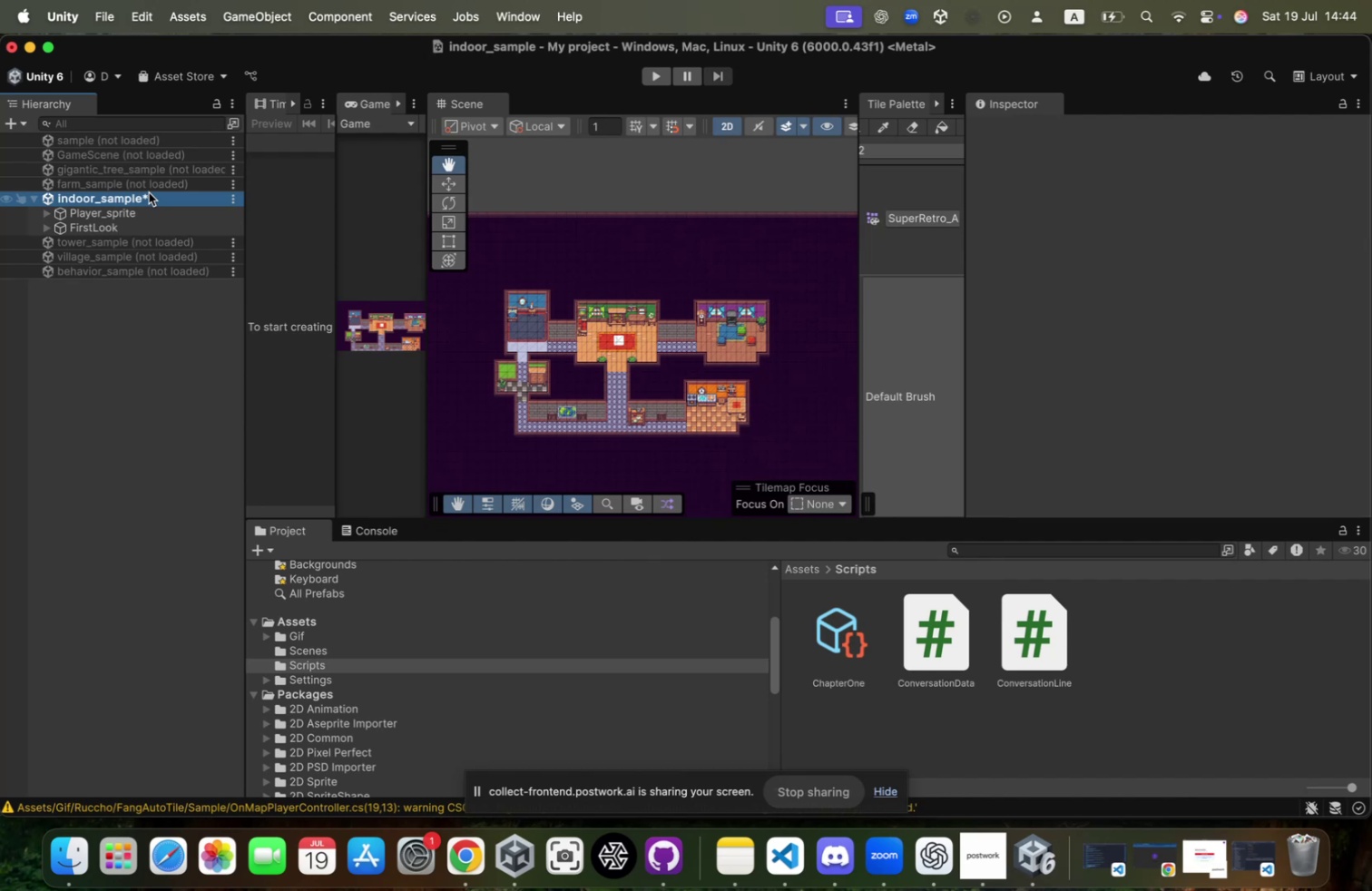 
right_click([149, 192])
 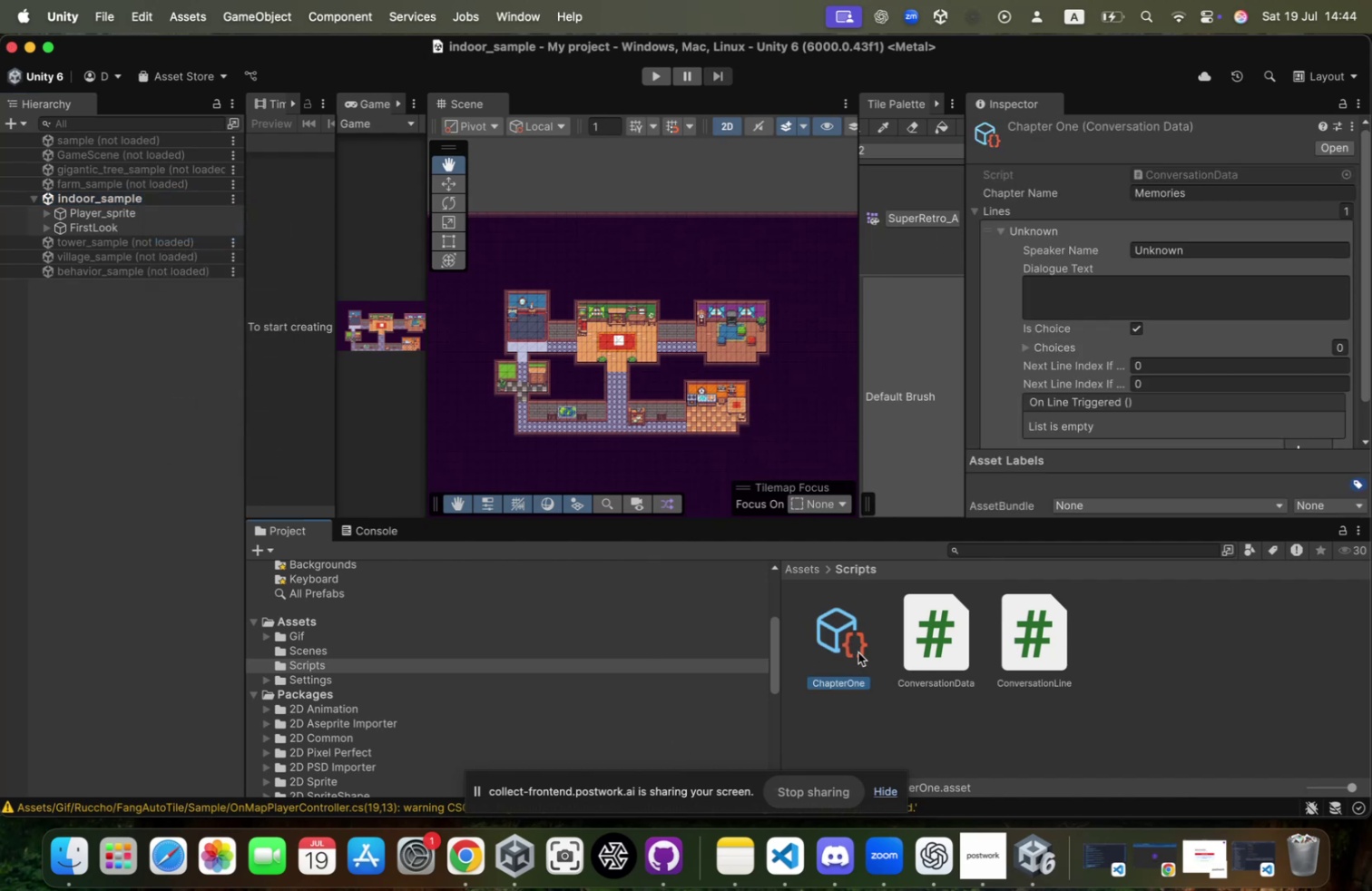 
right_click([868, 716])
 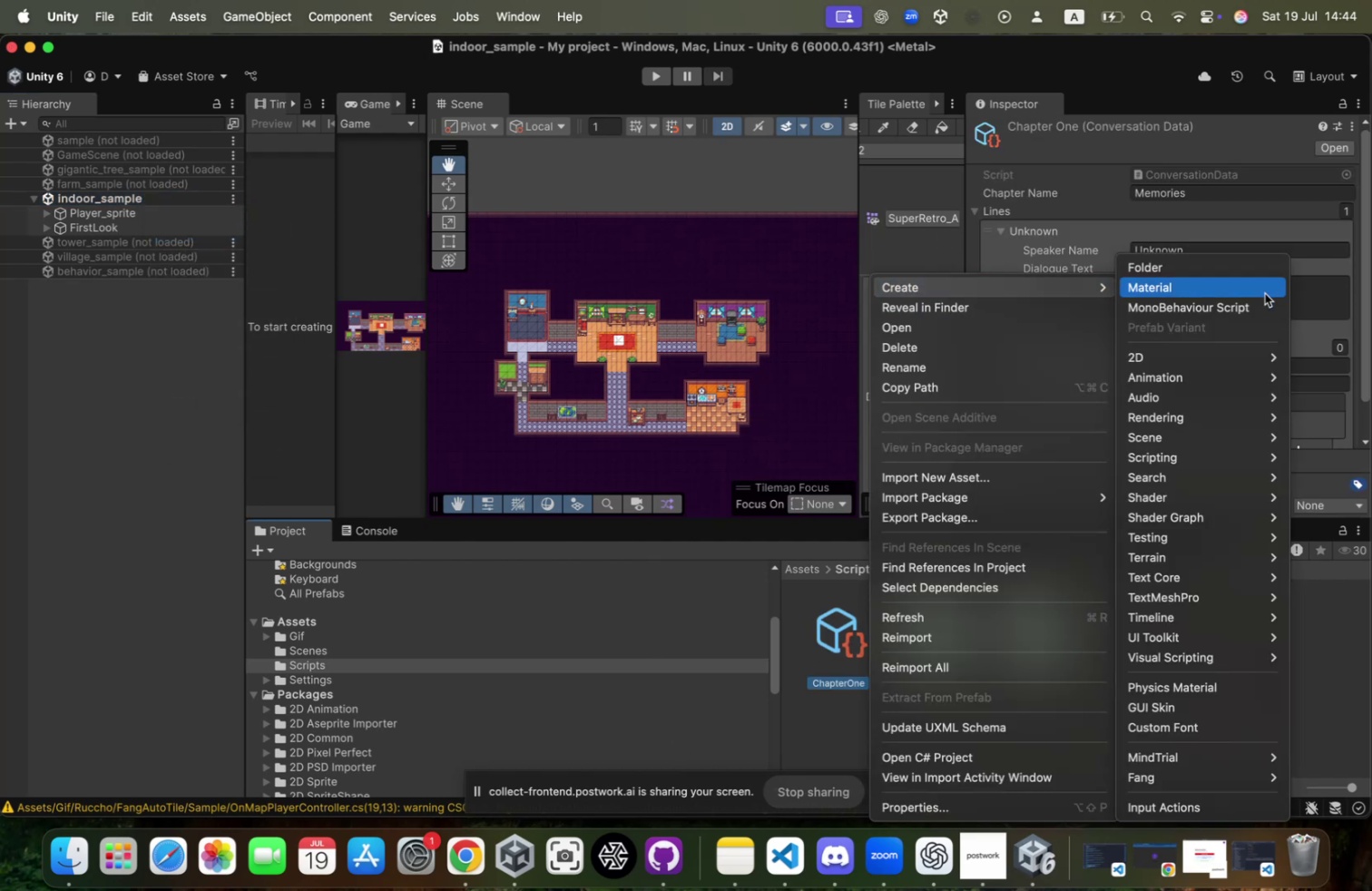 
left_click([1265, 272])
 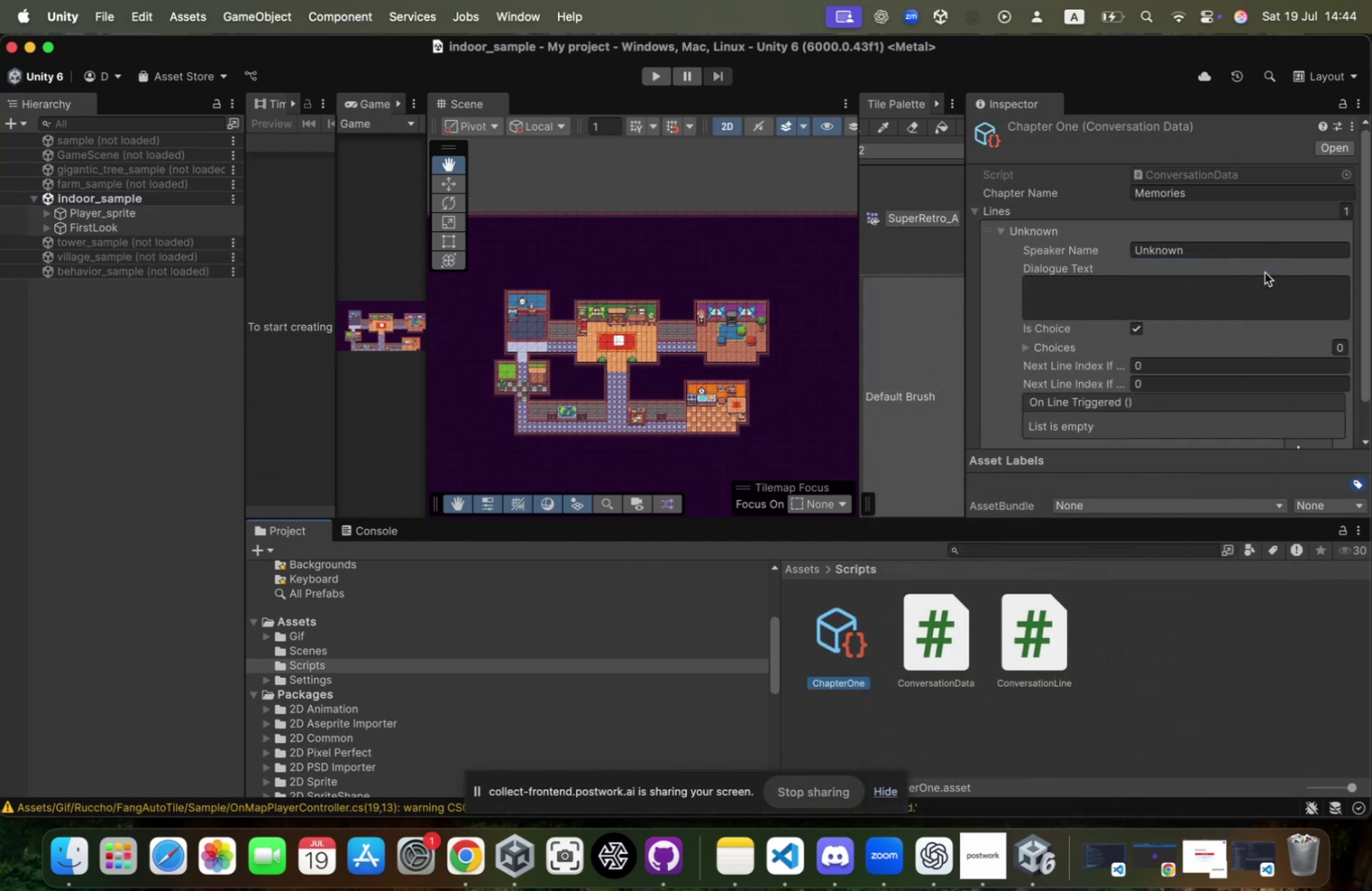 
type(Chapters)
 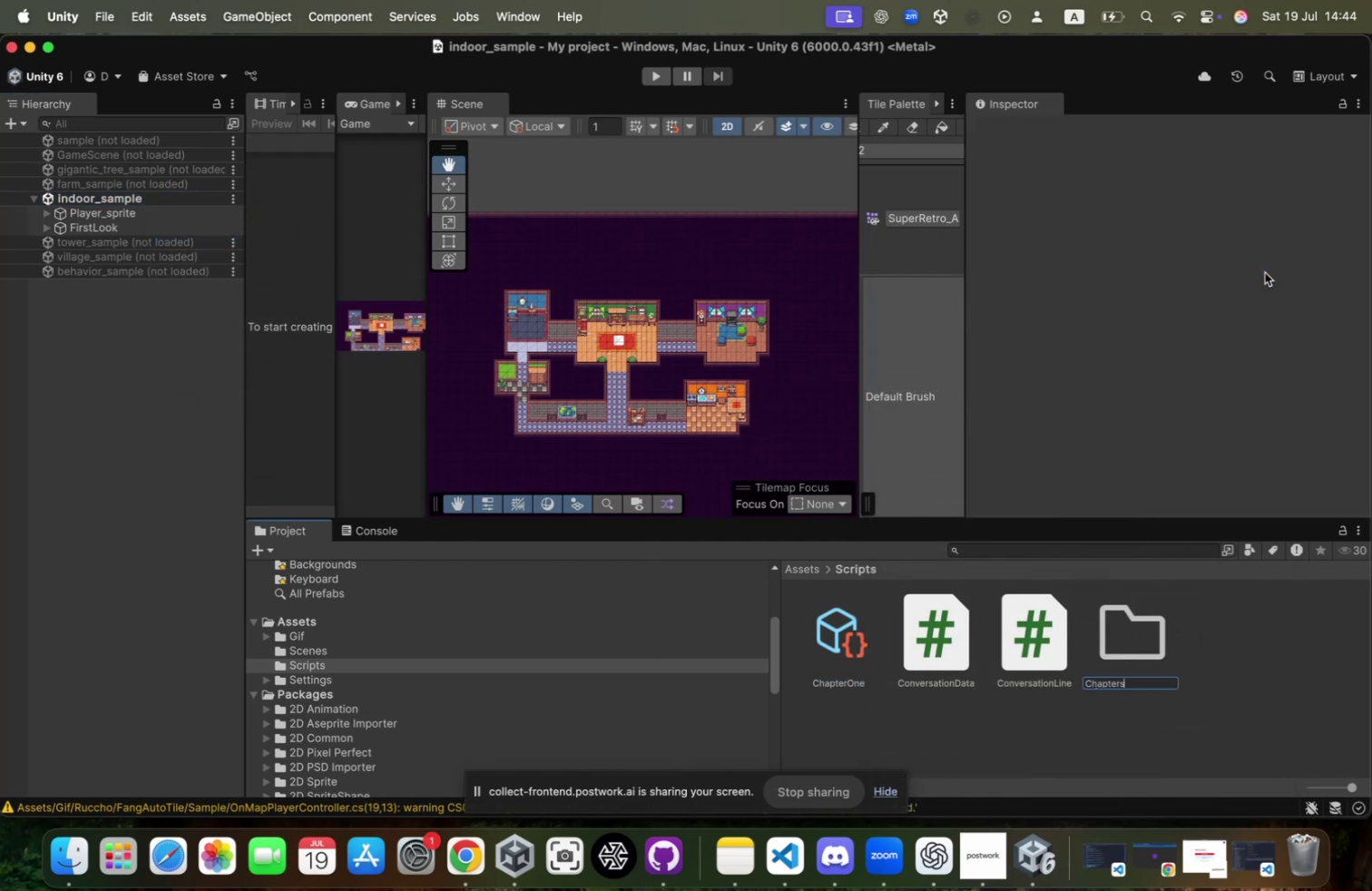 
key(Enter)
 